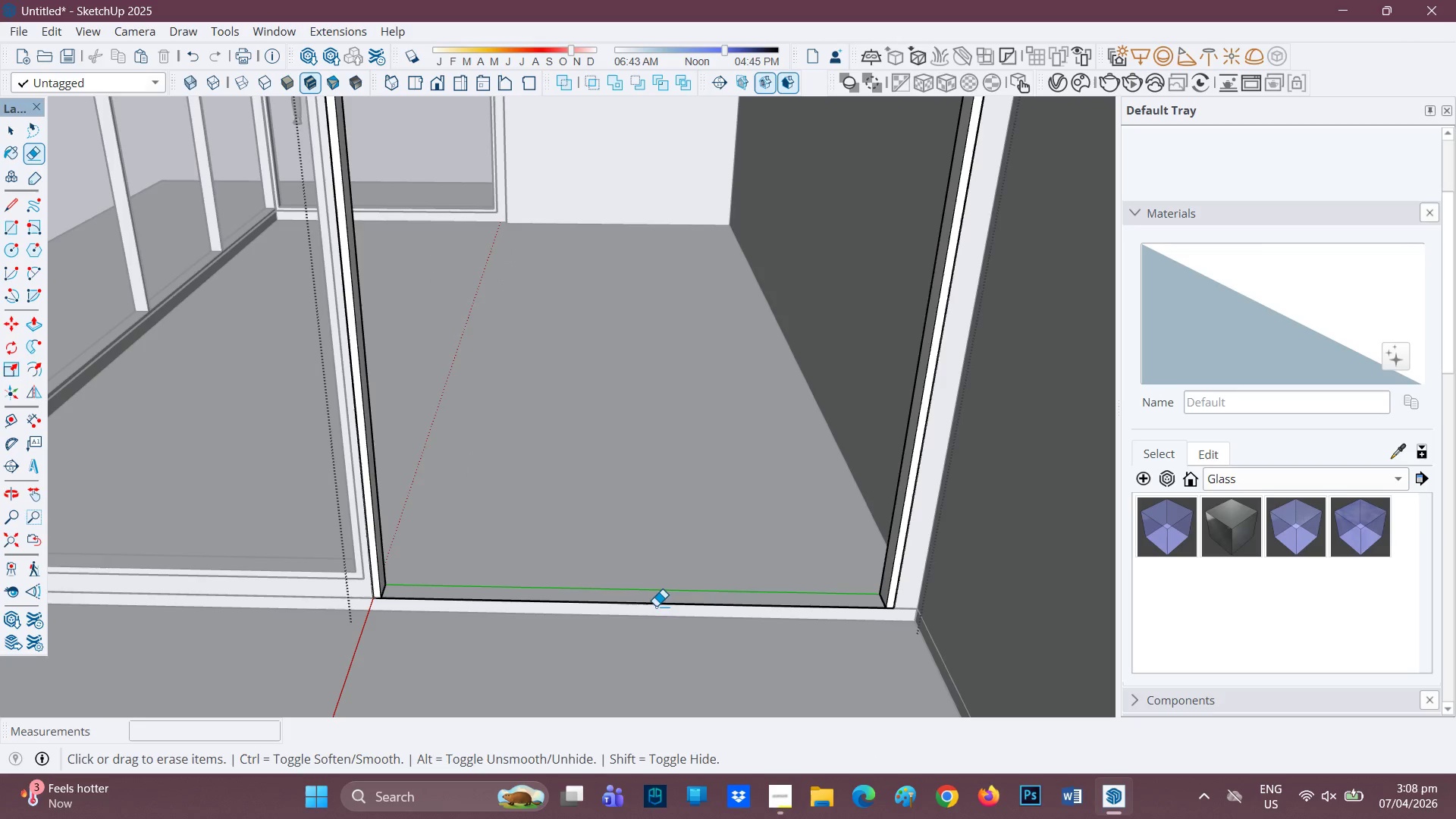 
key(Space)
 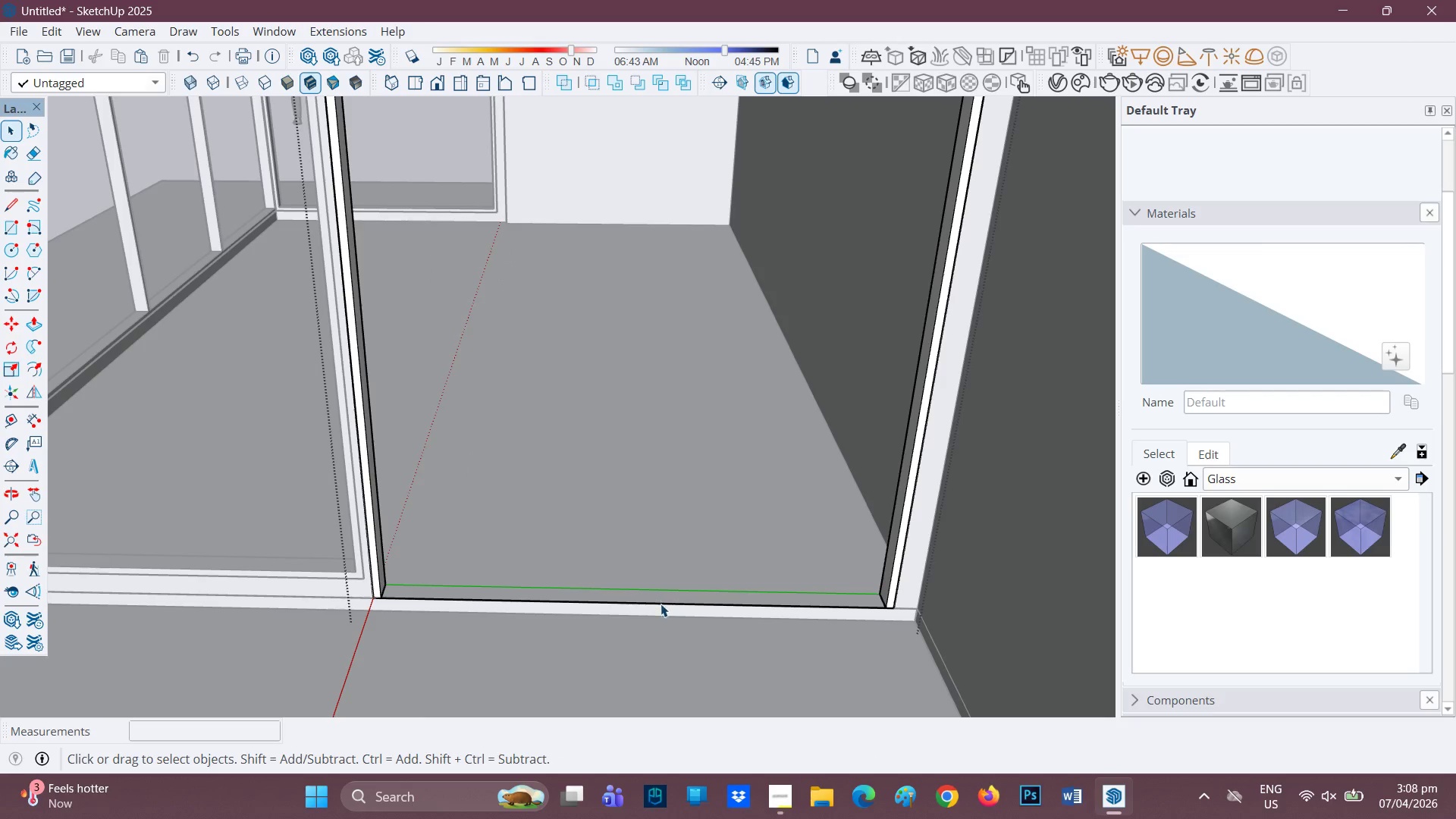 
left_click([657, 608])
 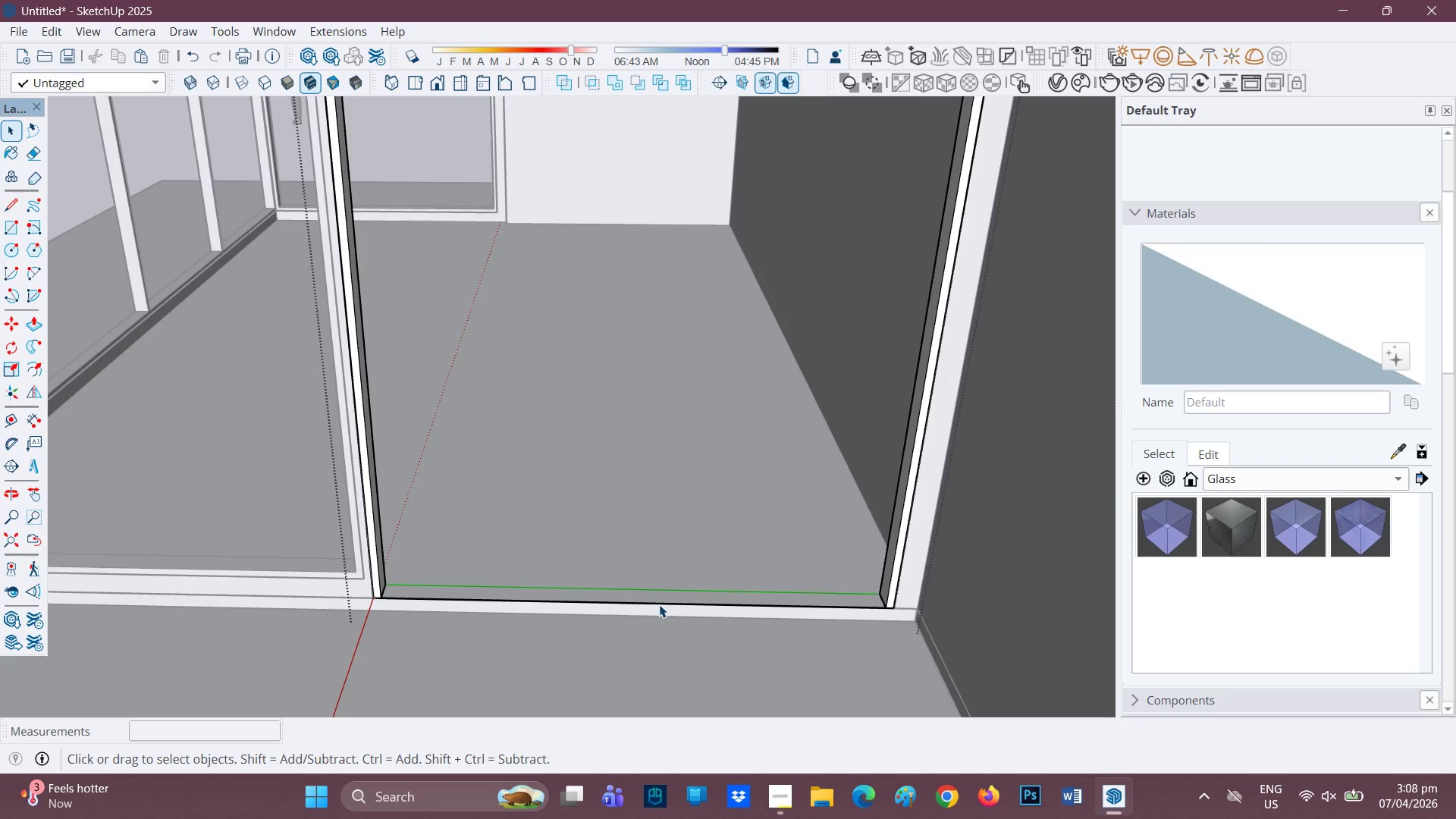 
left_click([659, 604])
 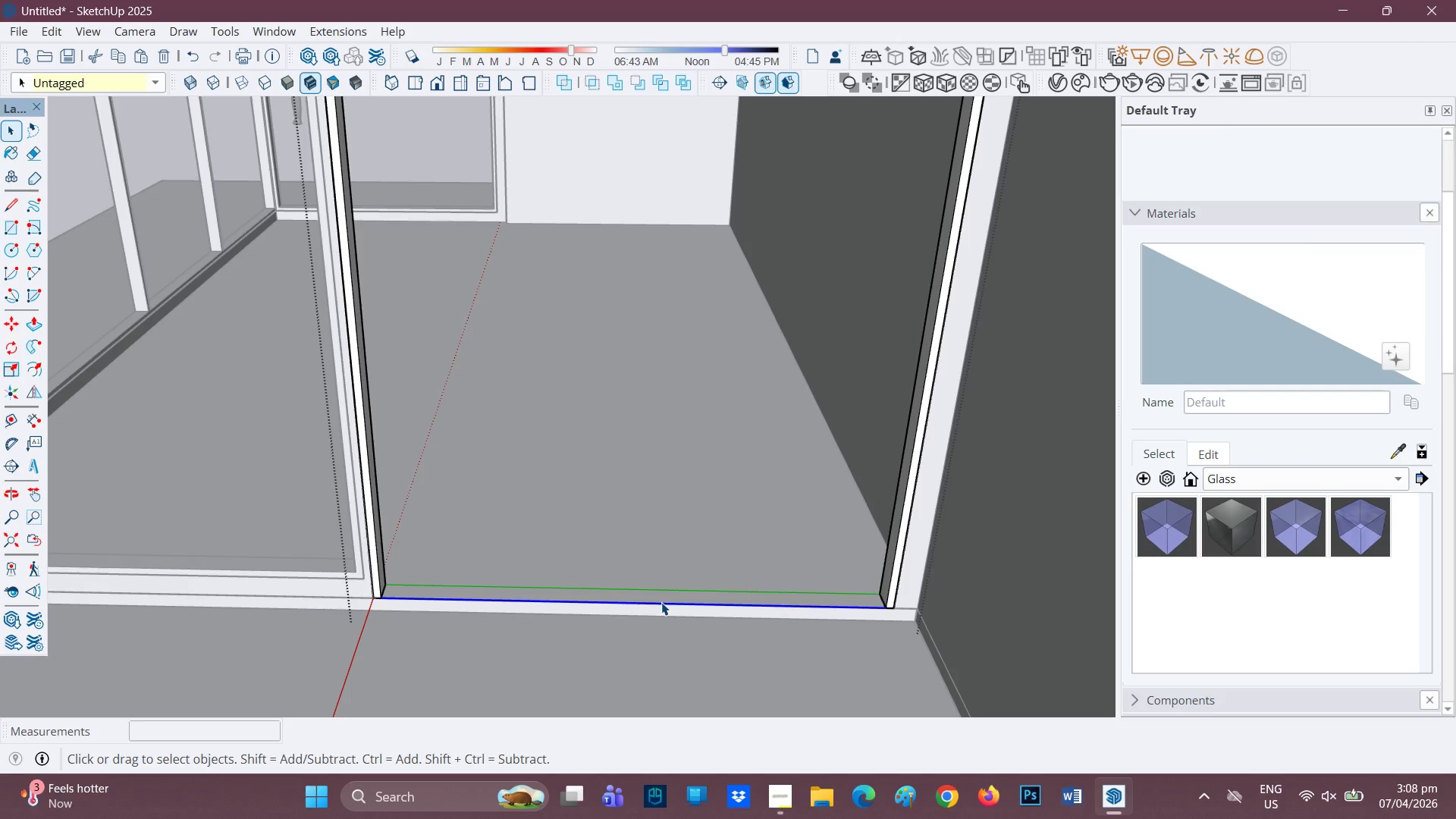 
right_click([661, 602])
 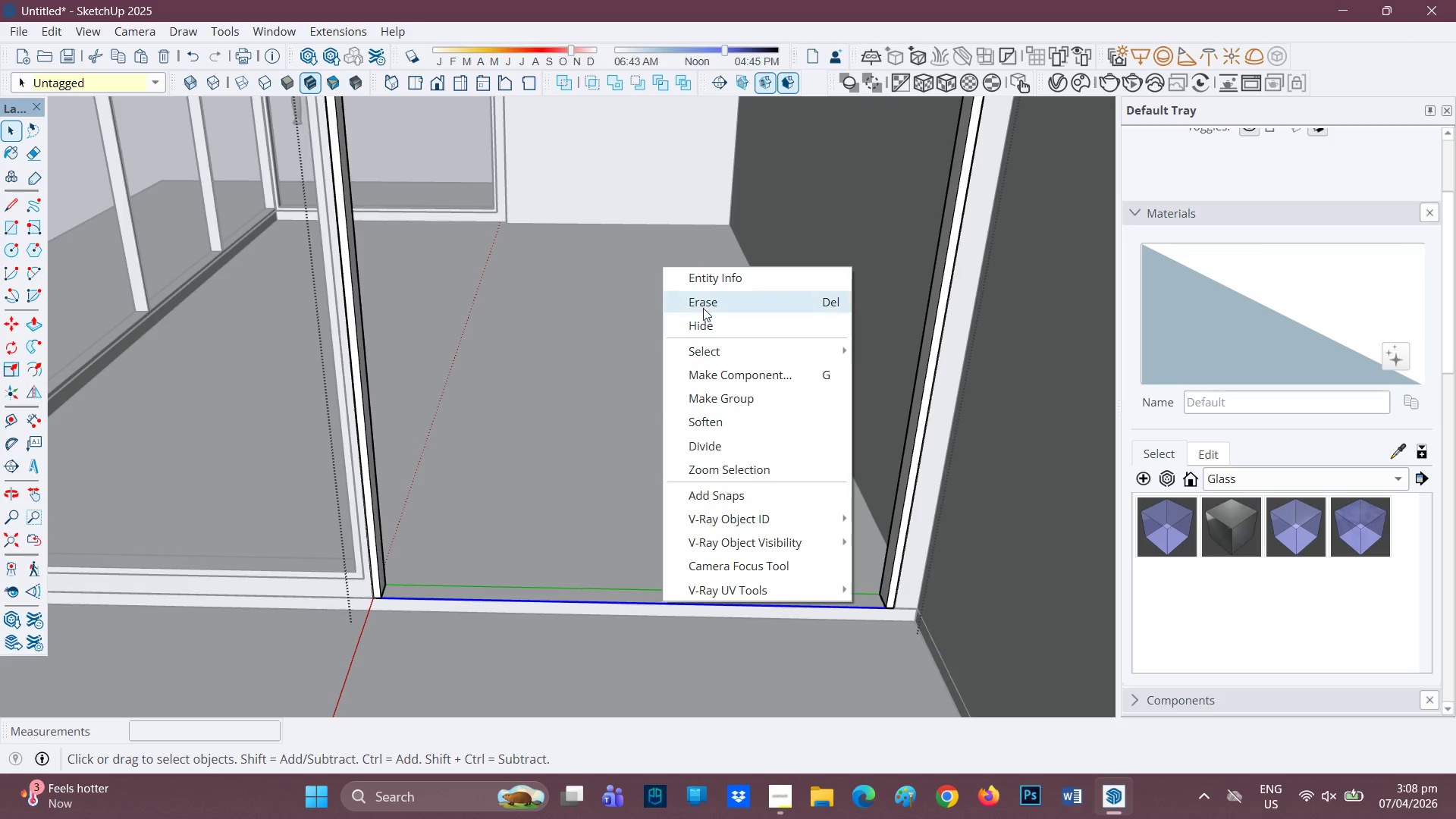 
left_click([703, 307])
 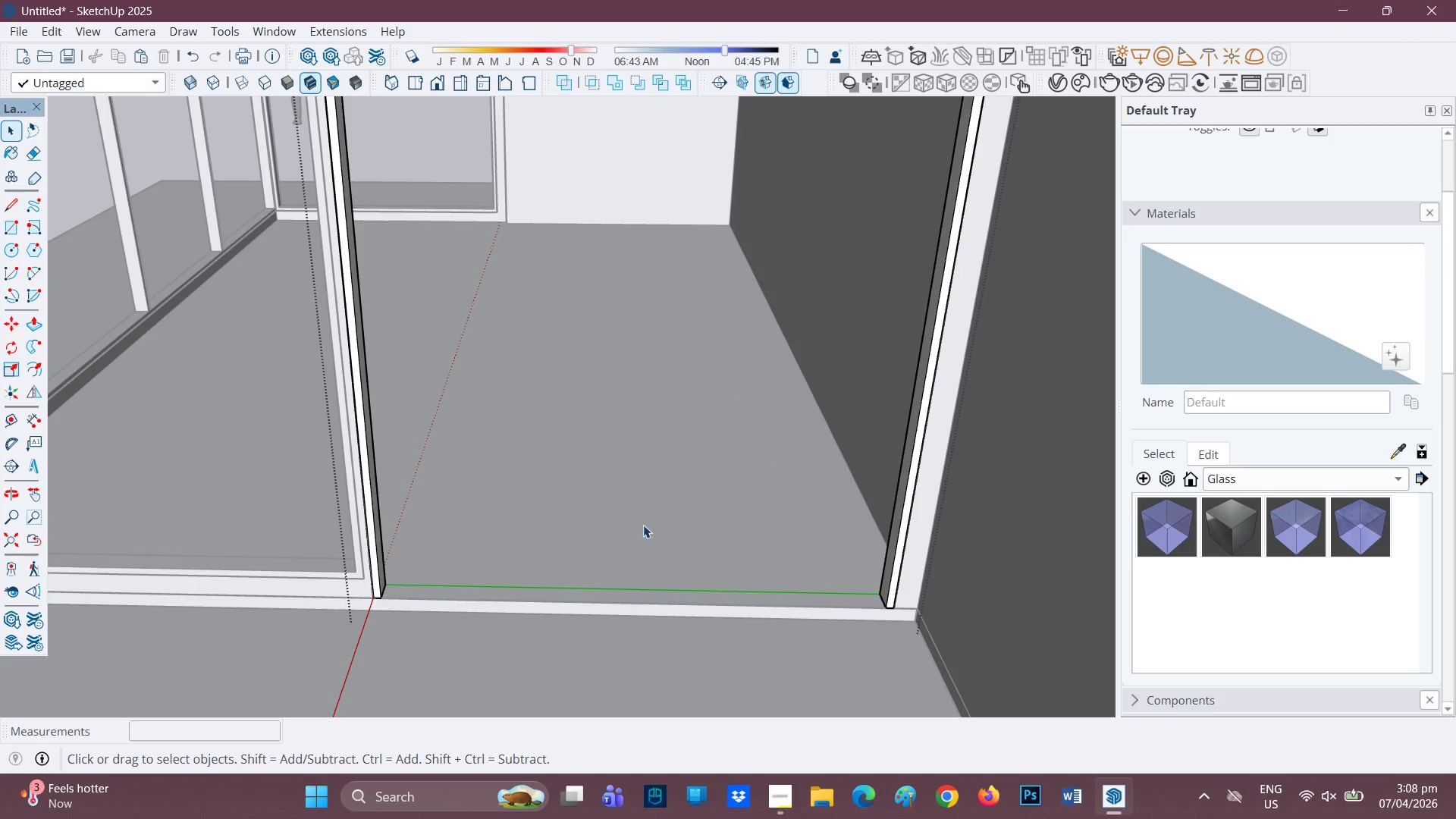 
scroll: coordinate [758, 515], scroll_direction: down, amount: 9.0
 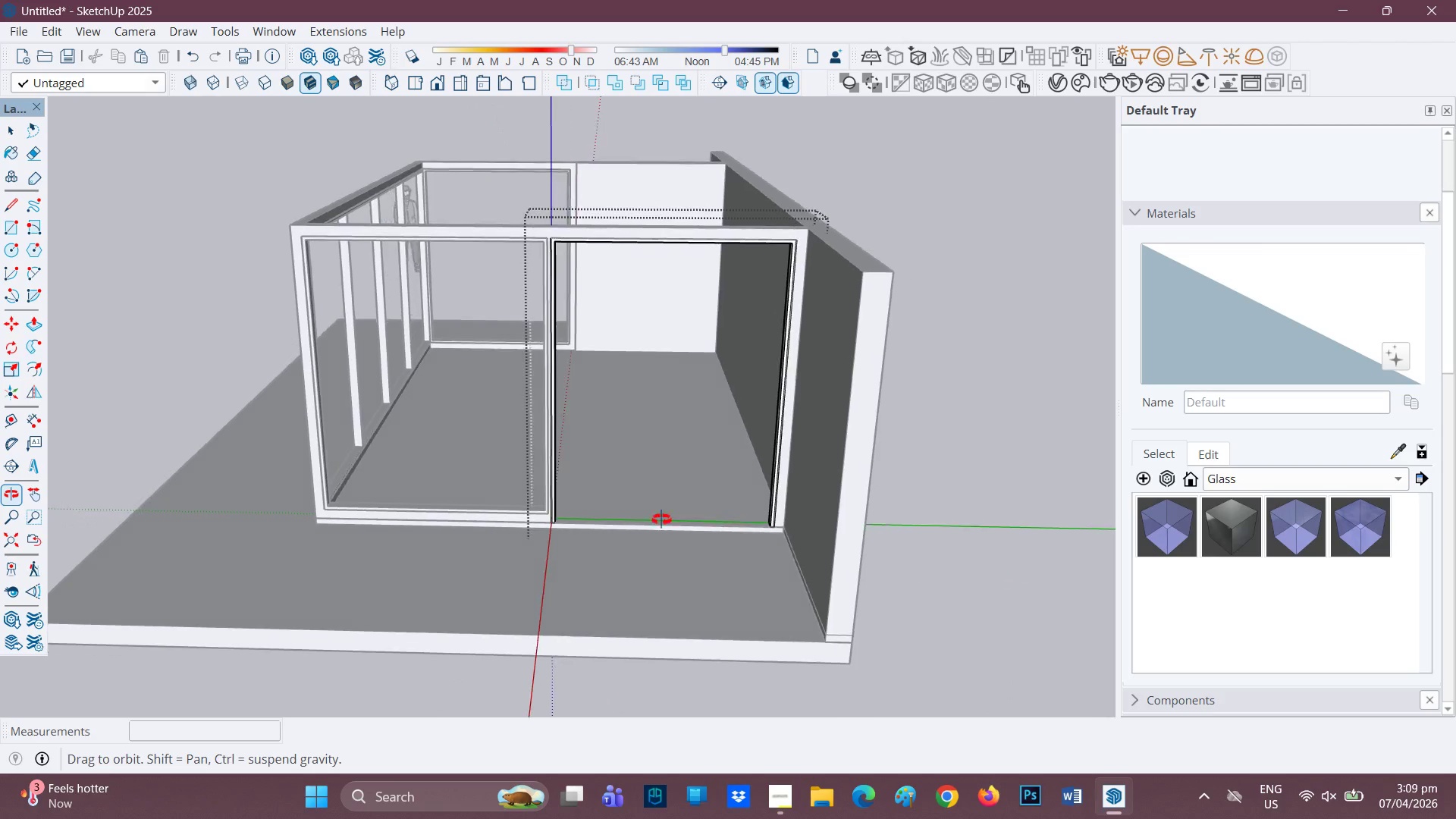 
key(Space)
 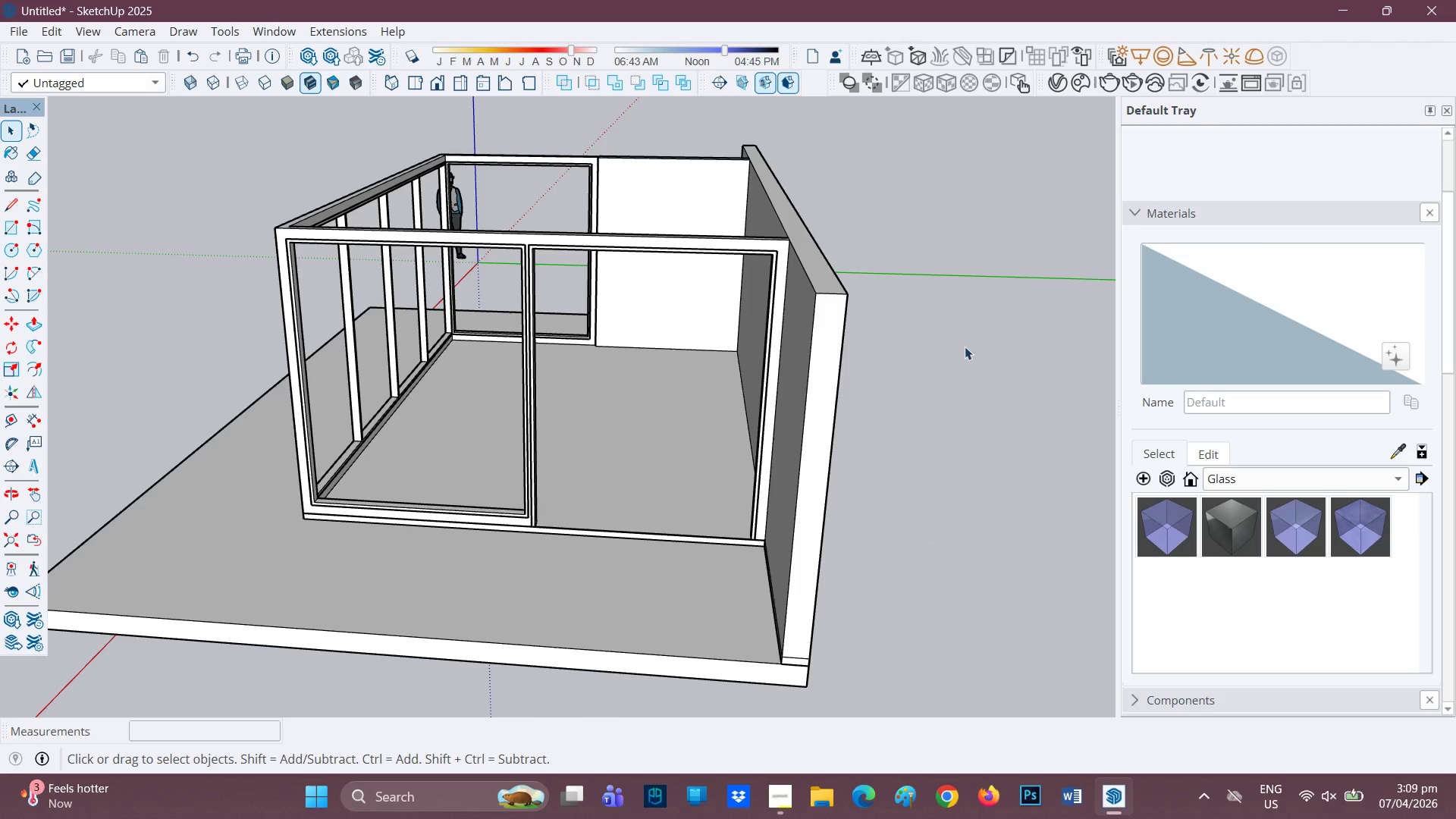 
scroll: coordinate [405, 456], scroll_direction: down, amount: 1.0
 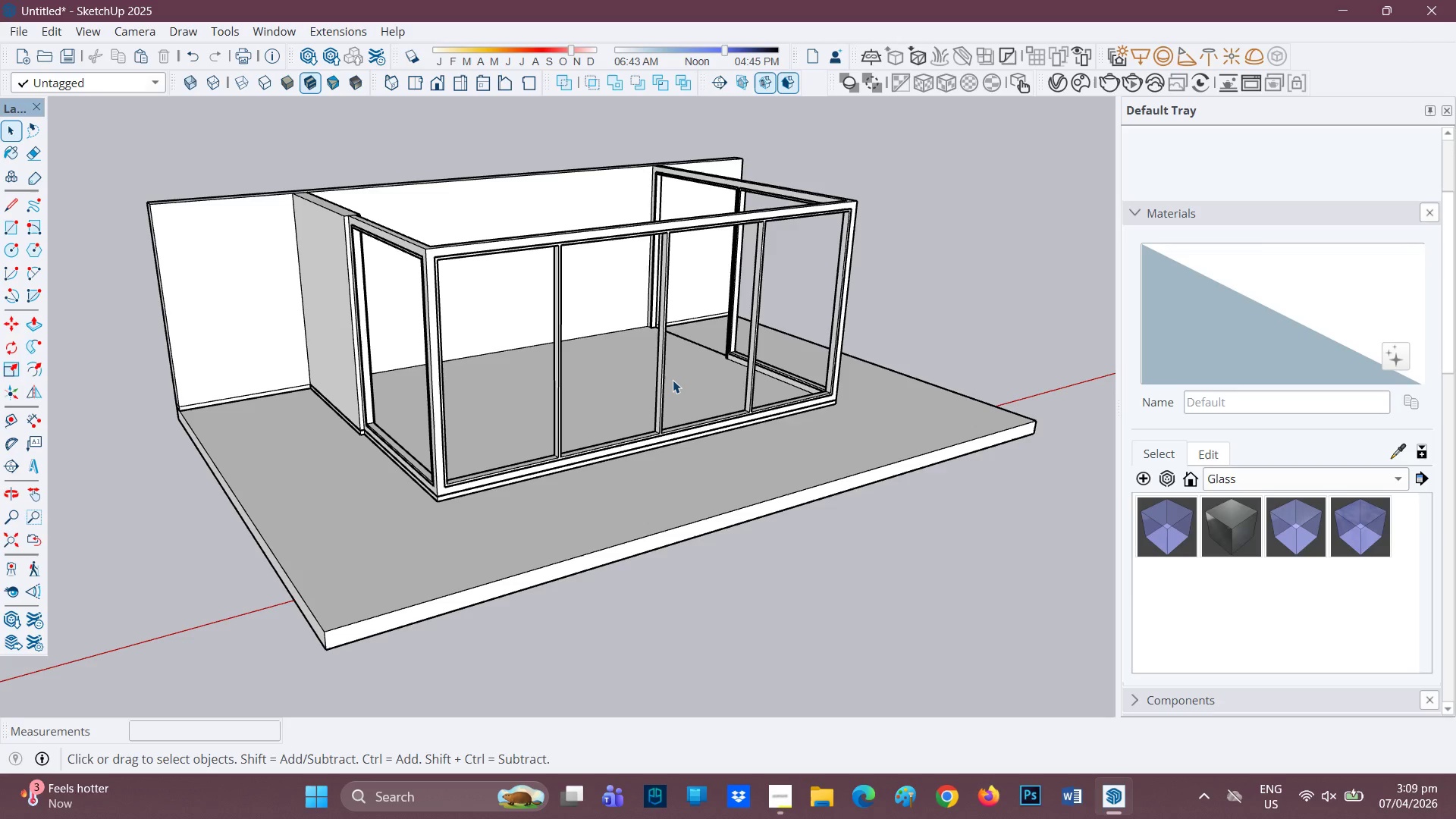 
wait(19.83)
 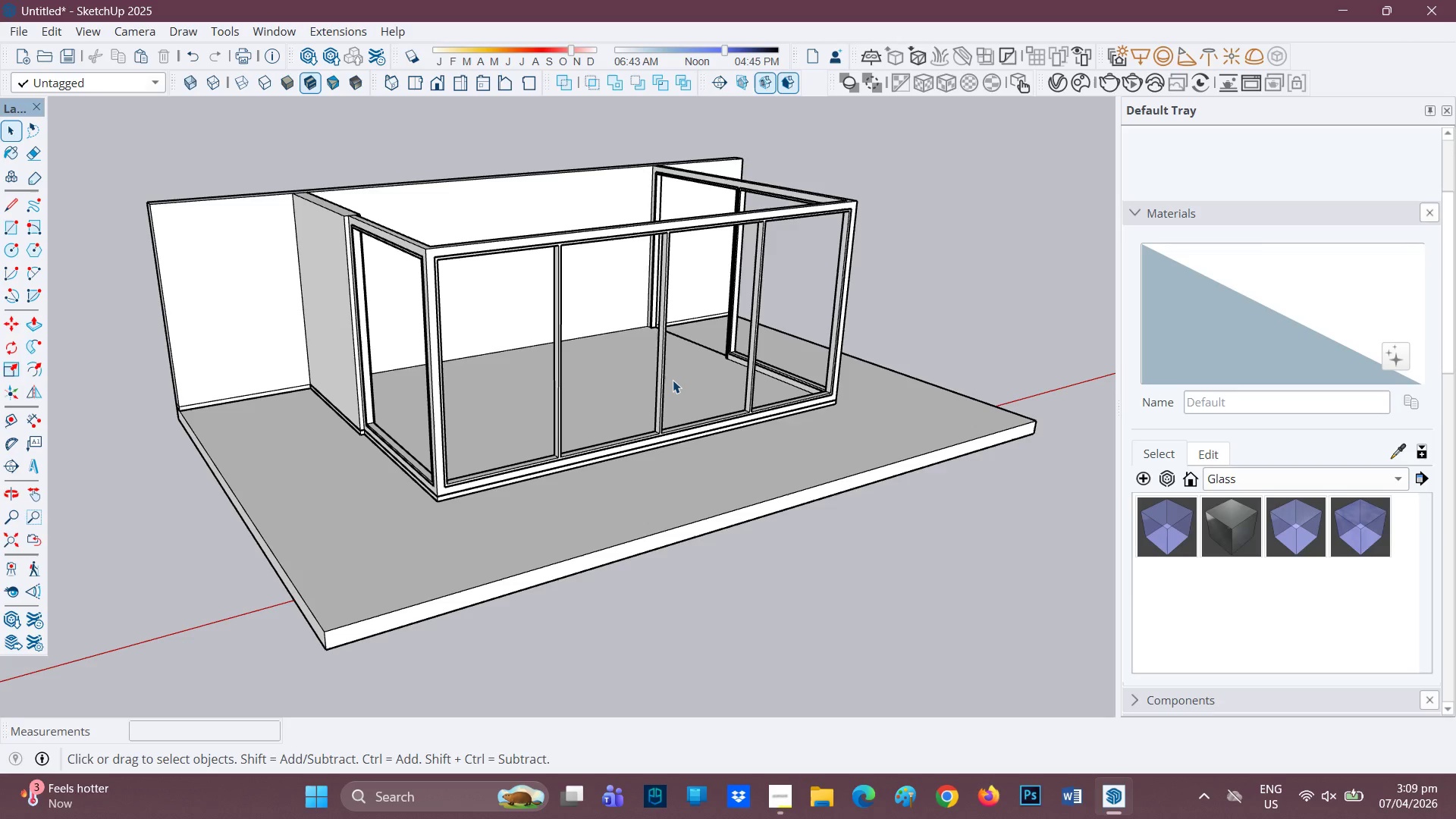 
scroll: coordinate [592, 475], scroll_direction: up, amount: 1.0
 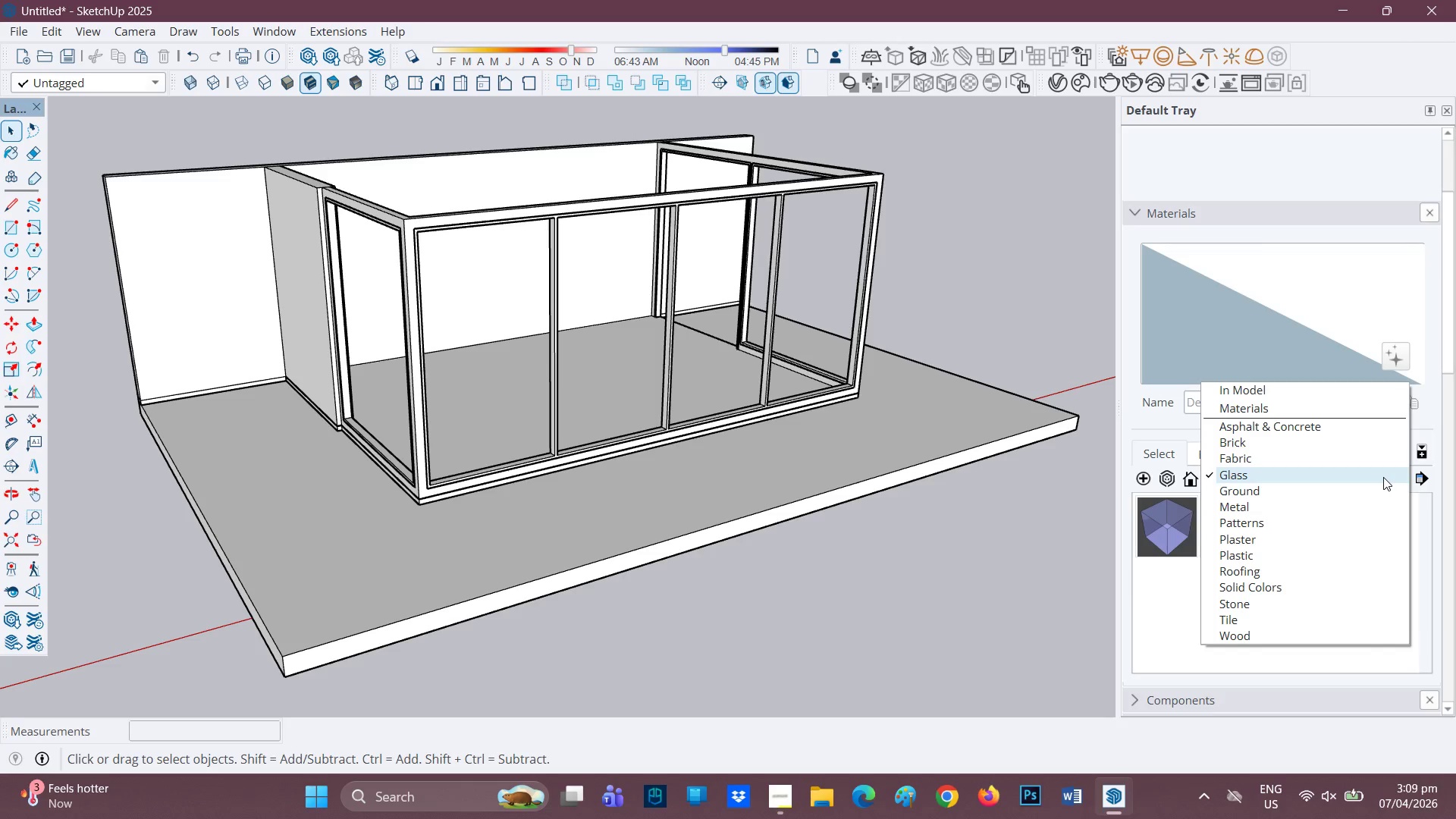 
wait(36.6)
 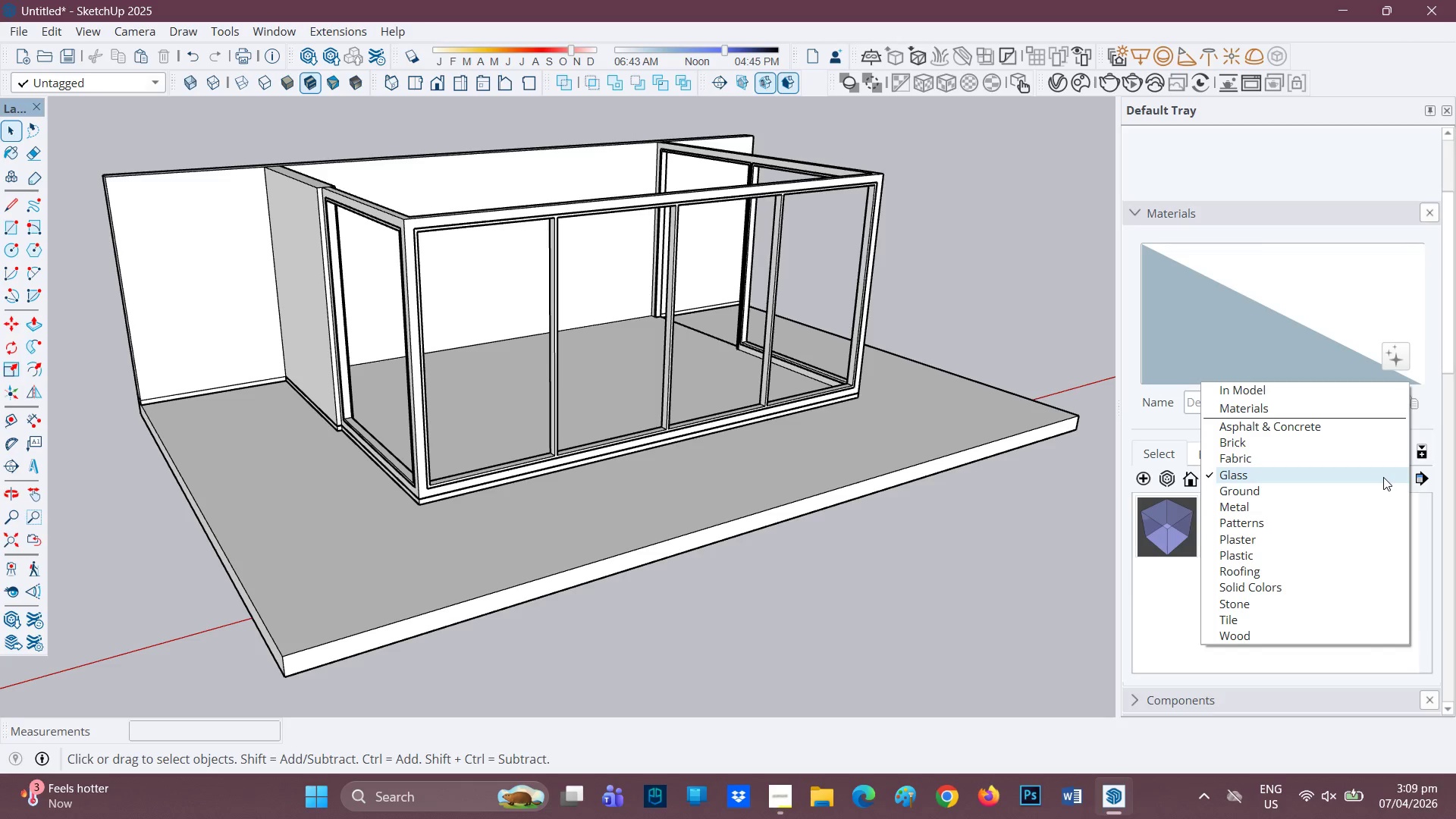 
scroll: coordinate [1371, 498], scroll_direction: up, amount: 1.0
 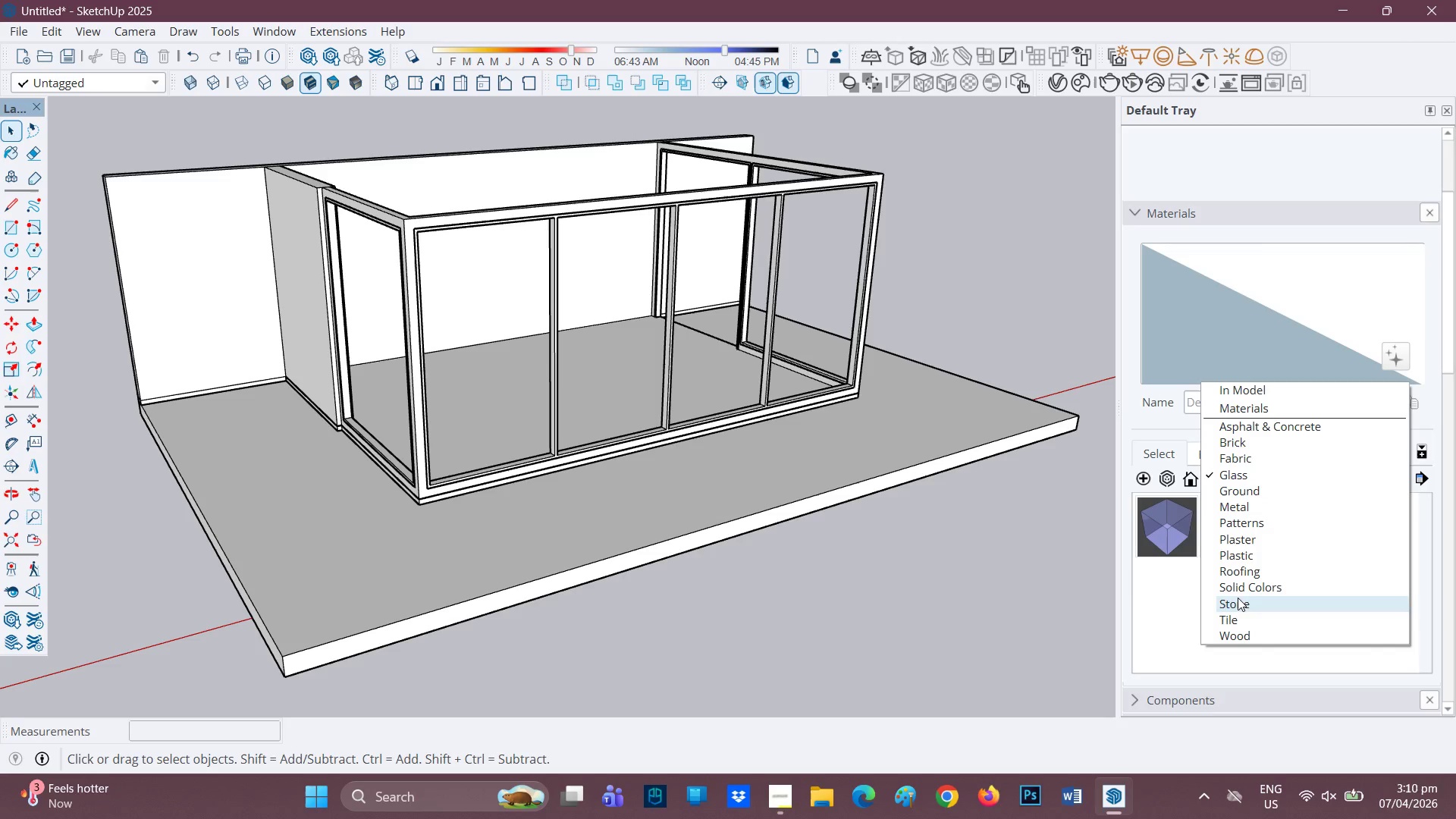 
left_click([1233, 635])
 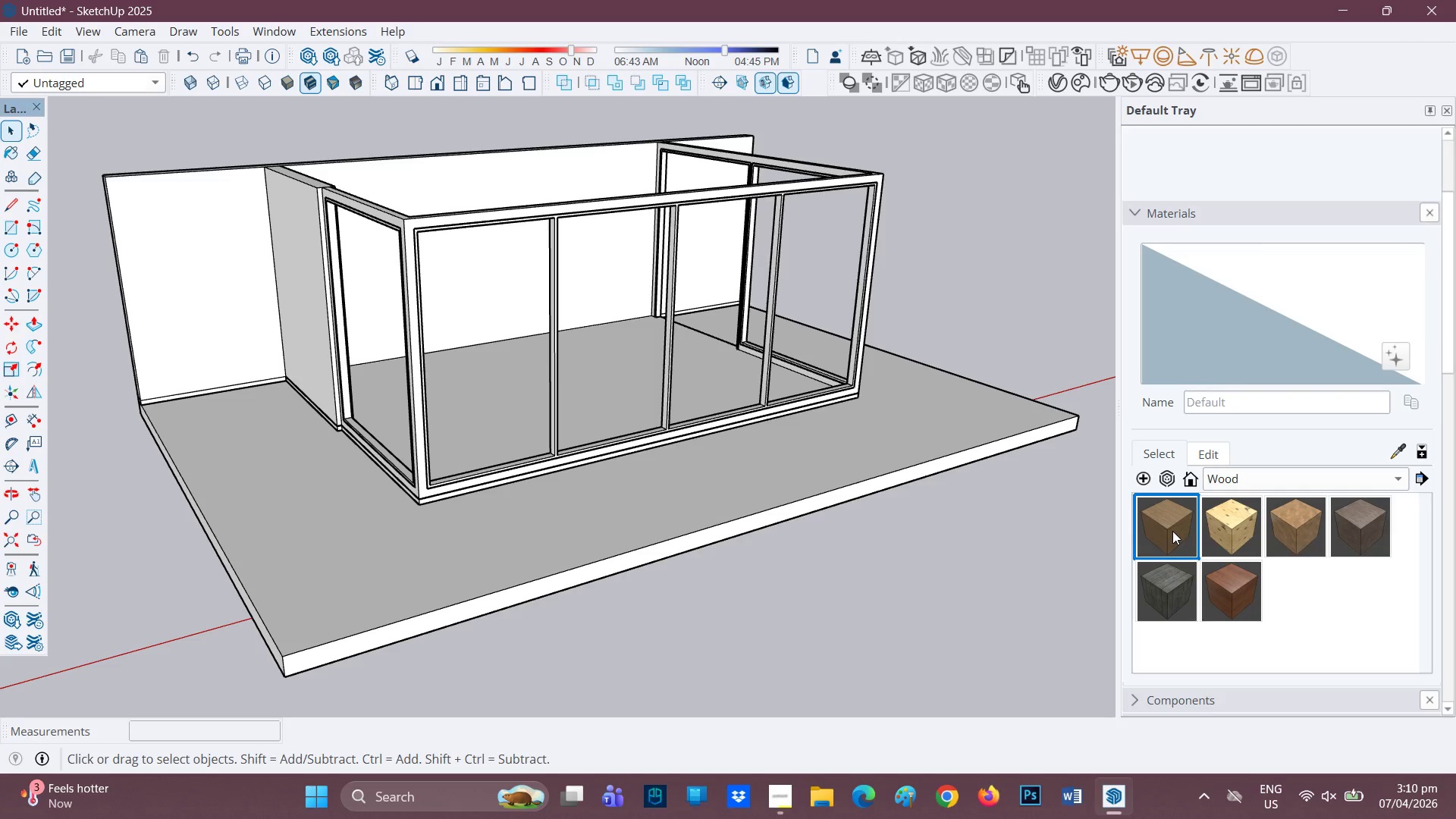 
left_click([1233, 592])
 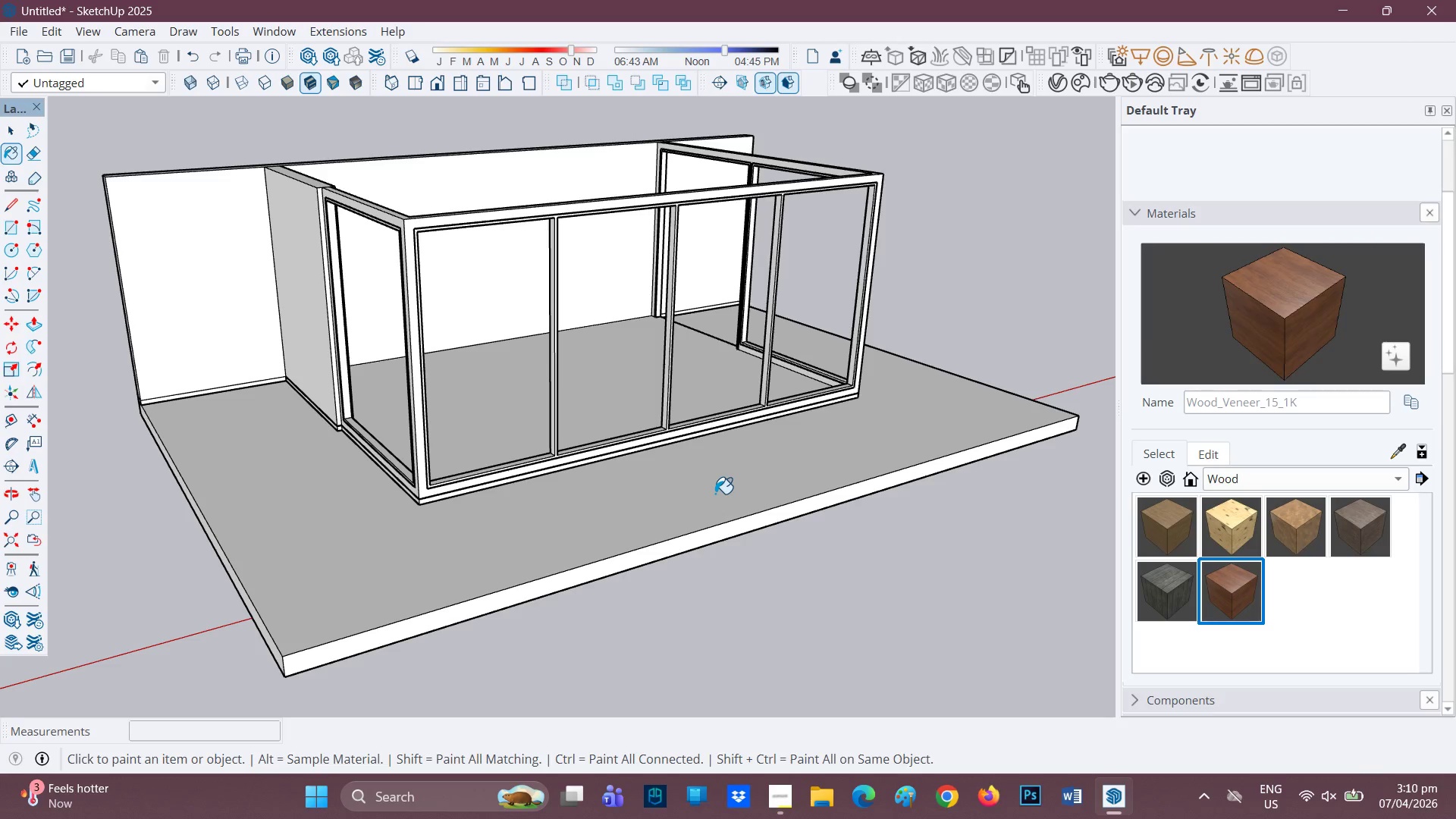 
left_click([718, 491])
 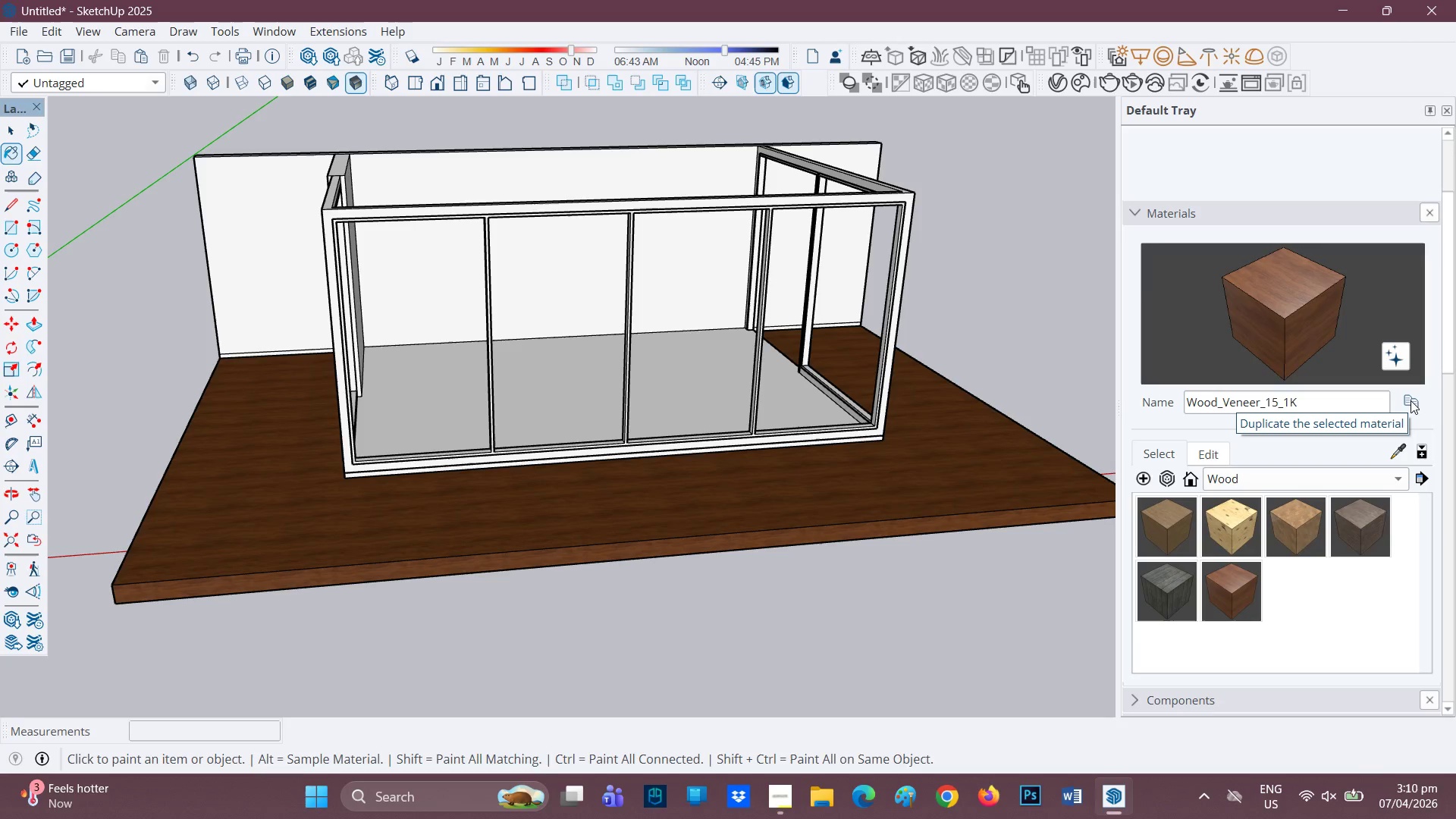 
wait(18.01)
 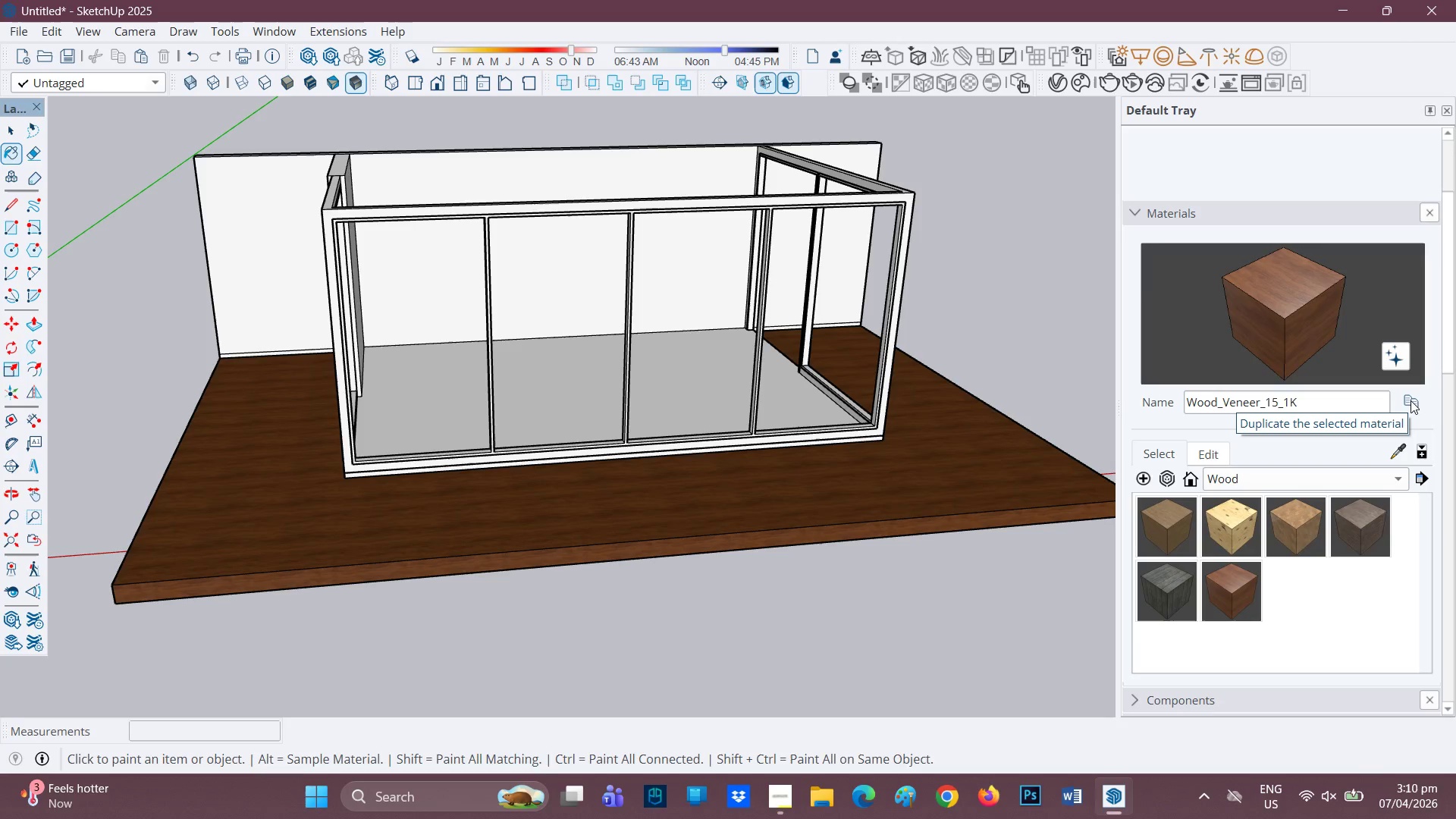 
scroll: coordinate [464, 397], scroll_direction: up, amount: 4.0
 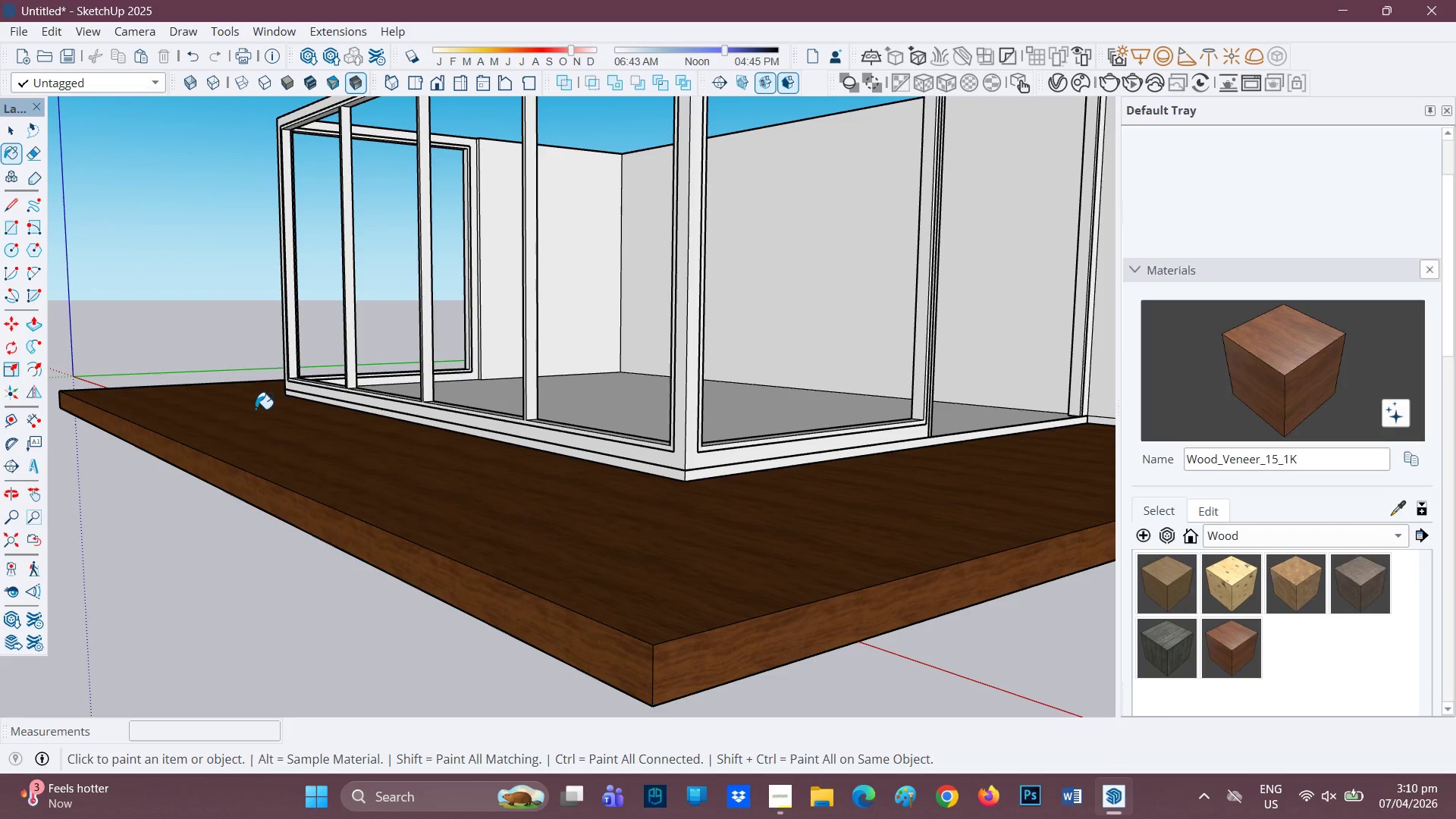 
wait(6.06)
 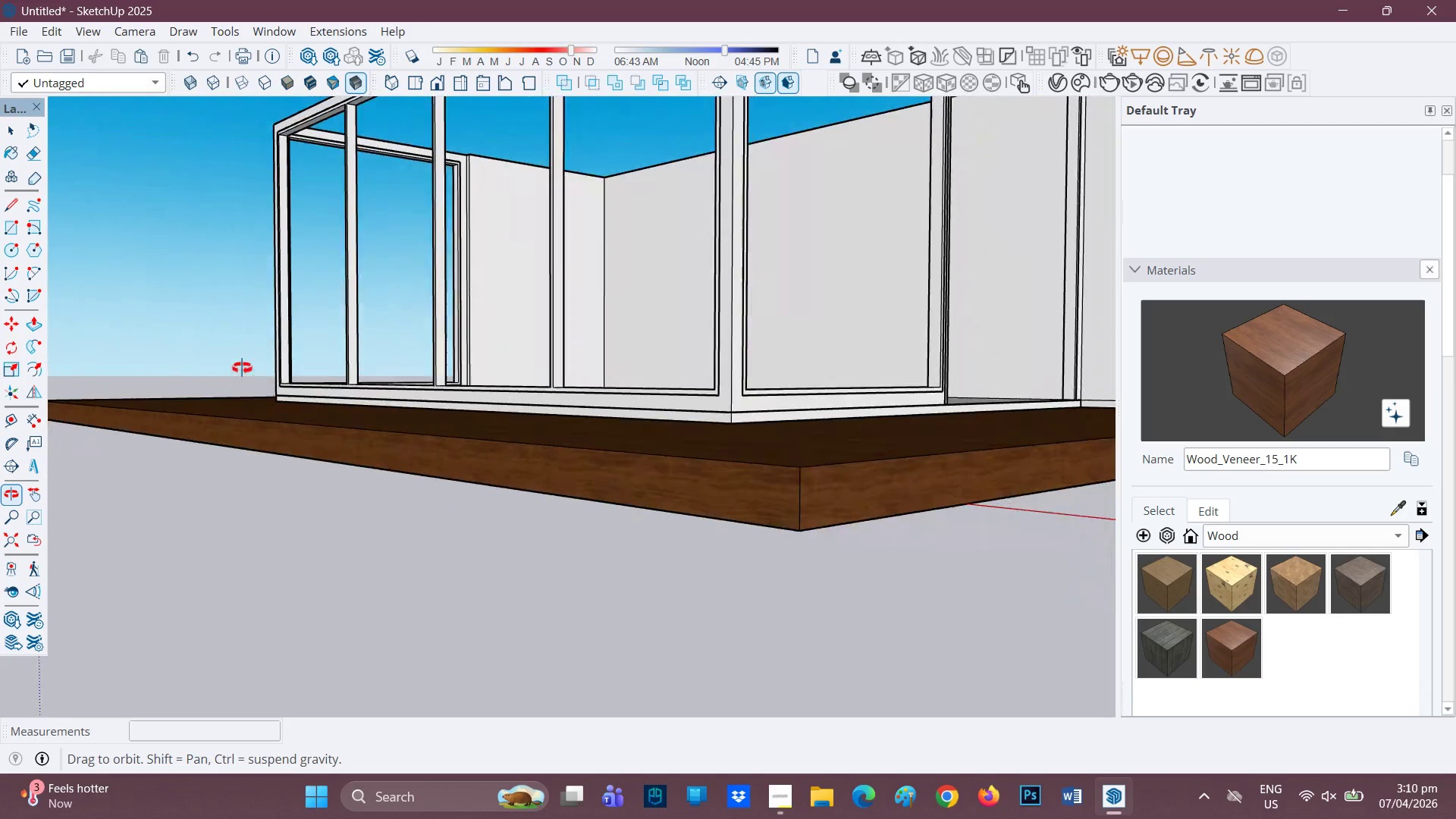 
scroll: coordinate [728, 604], scroll_direction: down, amount: 7.0
 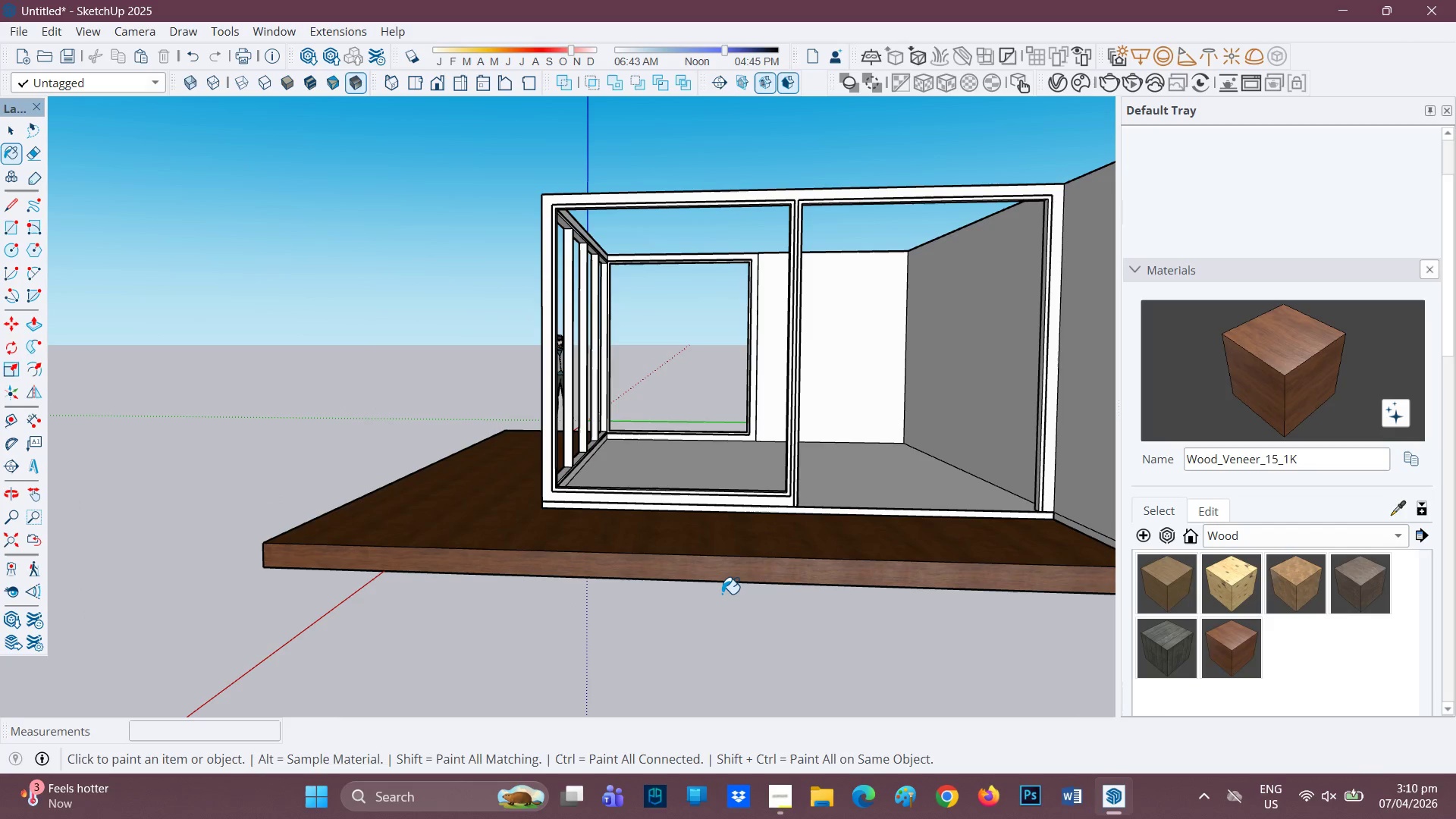 
key(H)
 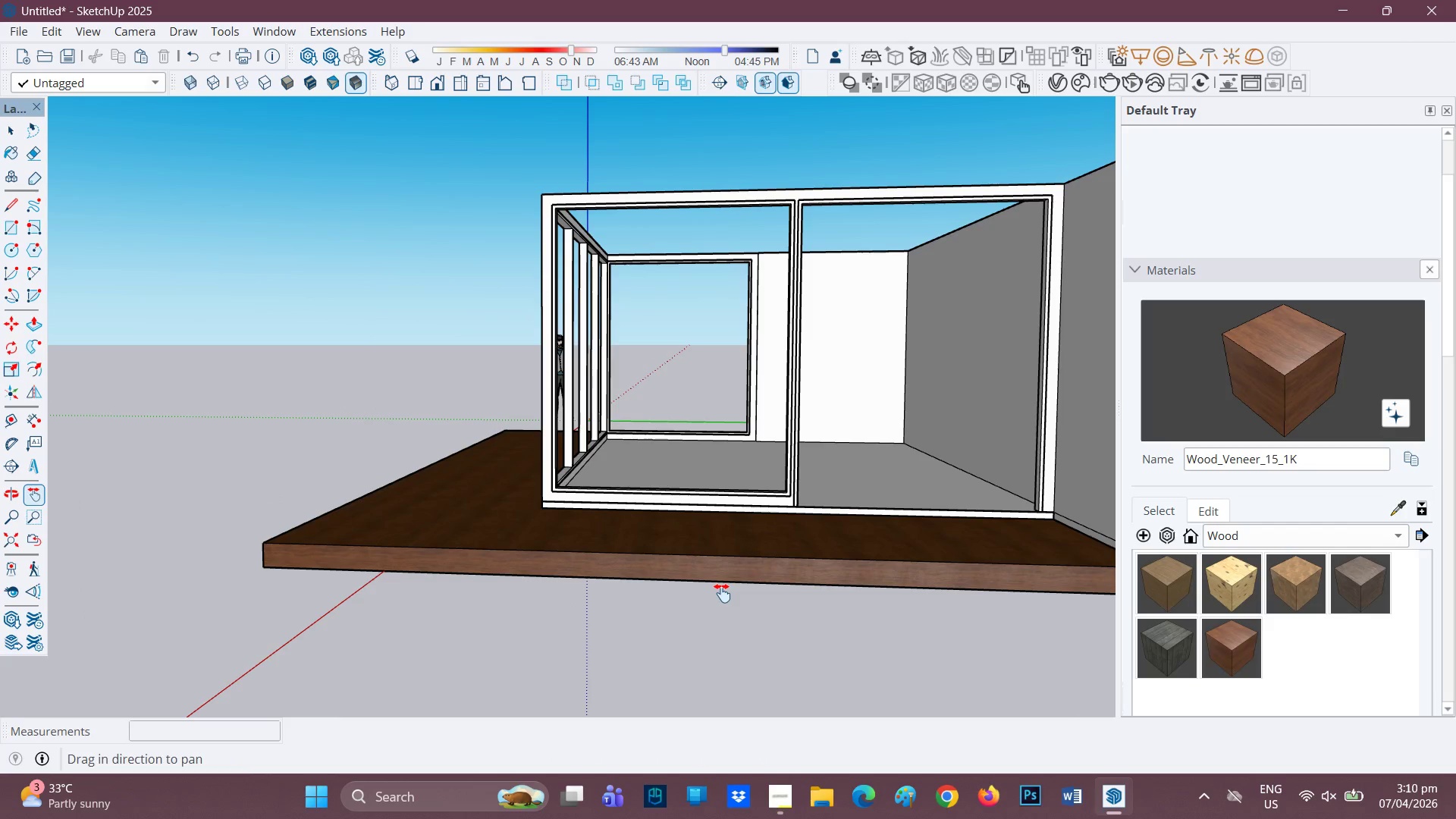 
left_click_drag(start_coordinate=[722, 593], to_coordinate=[513, 491])
 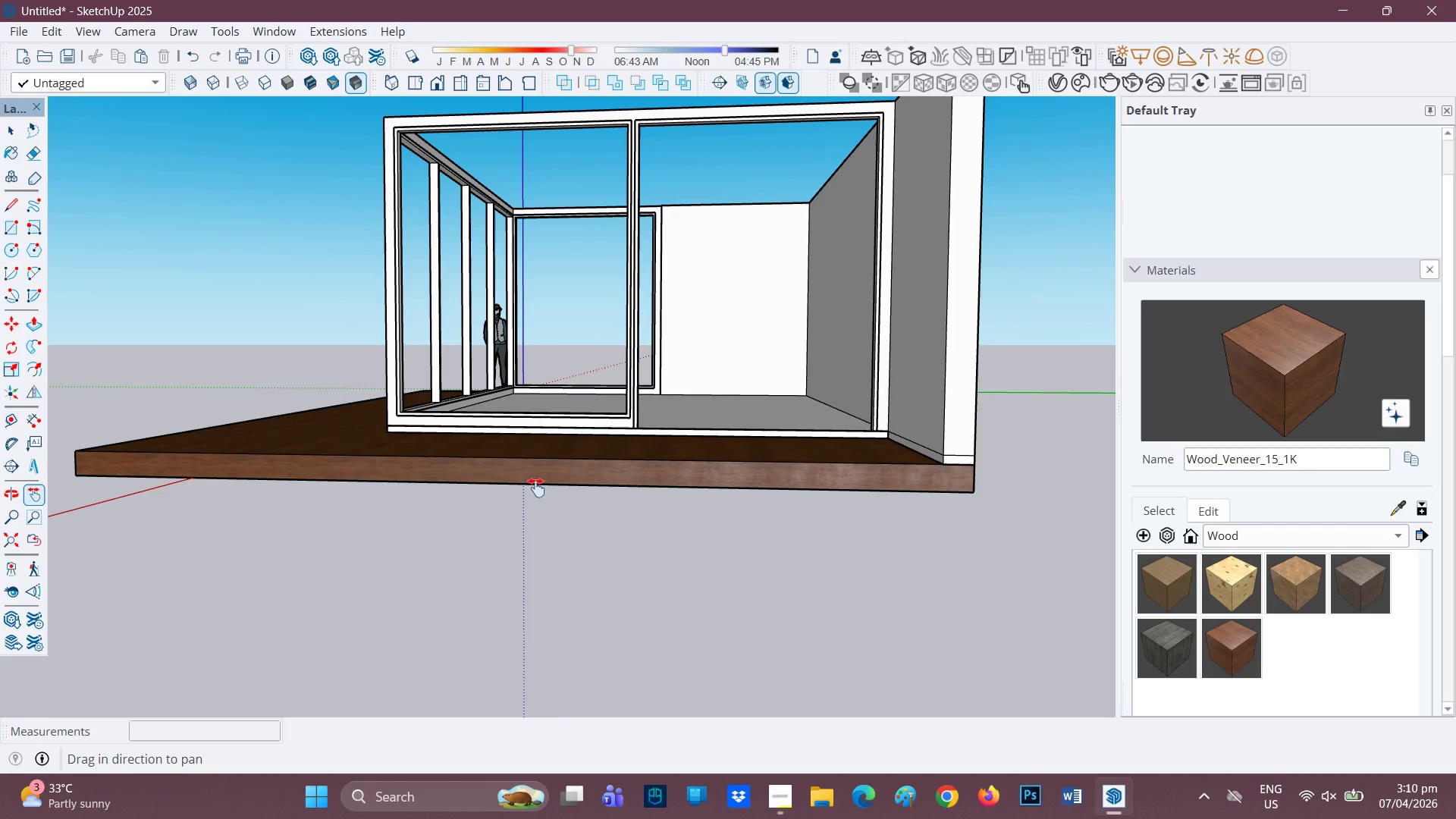 
key(Space)
 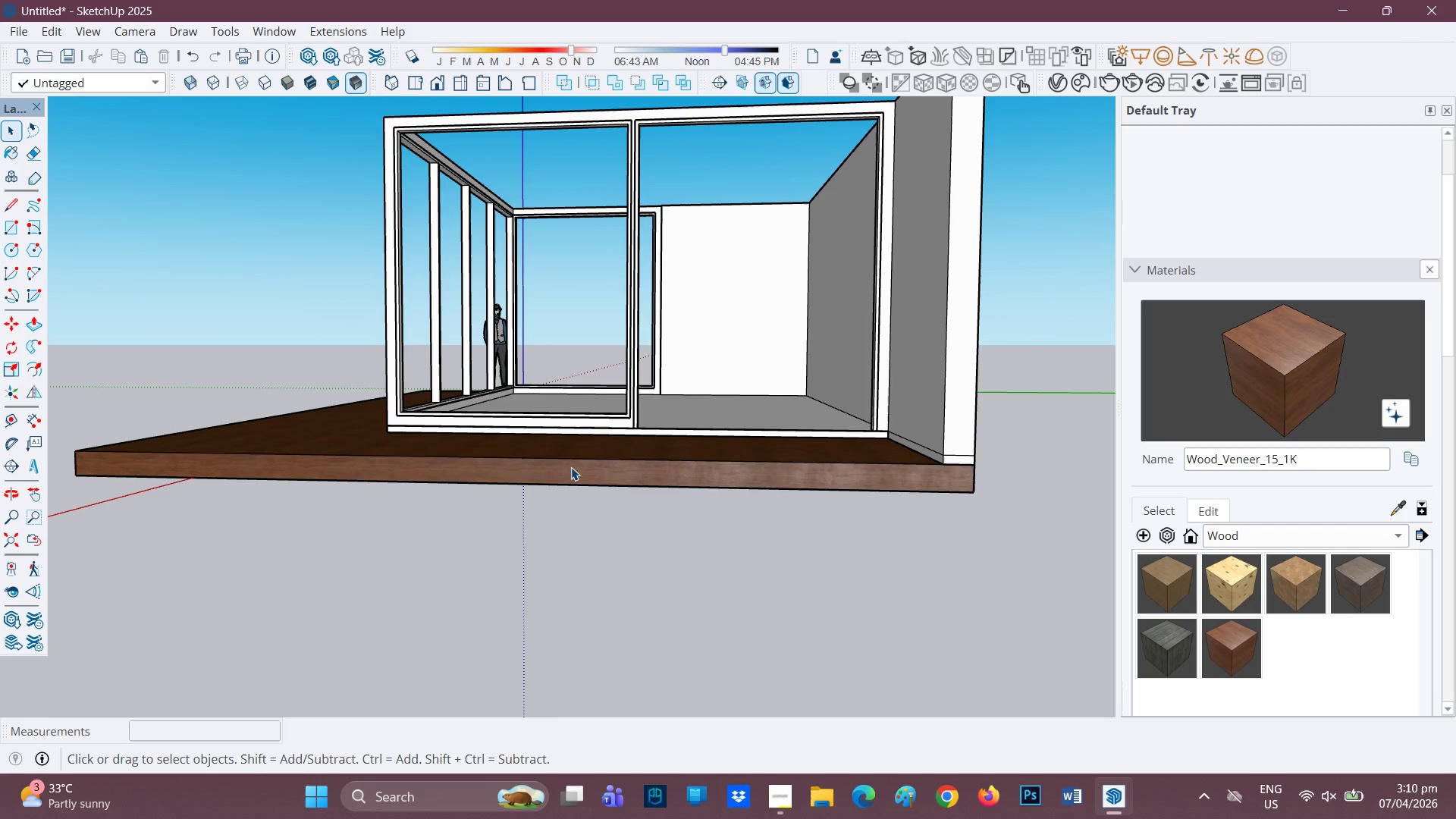 
double_click([571, 467])
 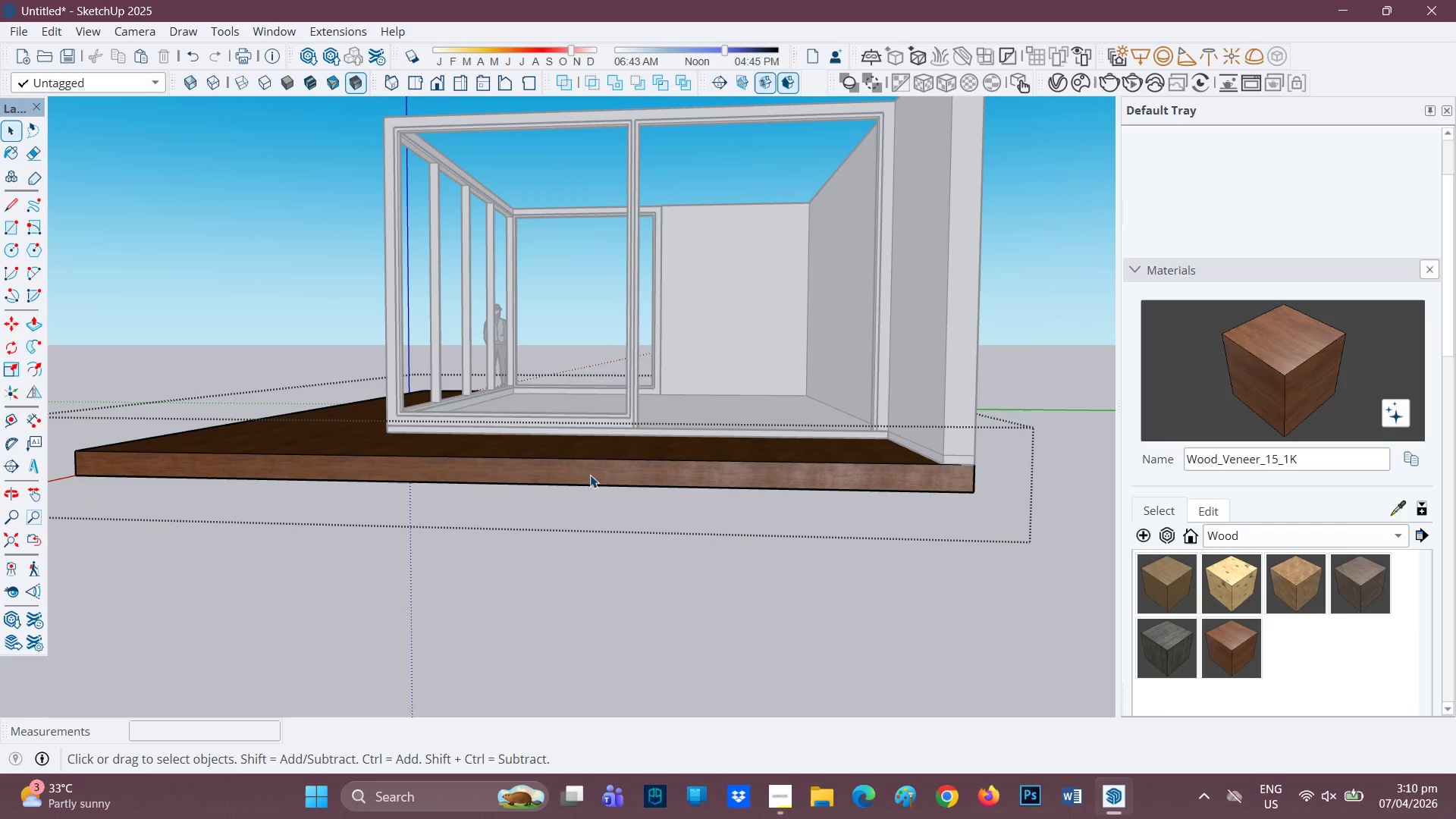 
scroll: coordinate [611, 487], scroll_direction: up, amount: 3.0
 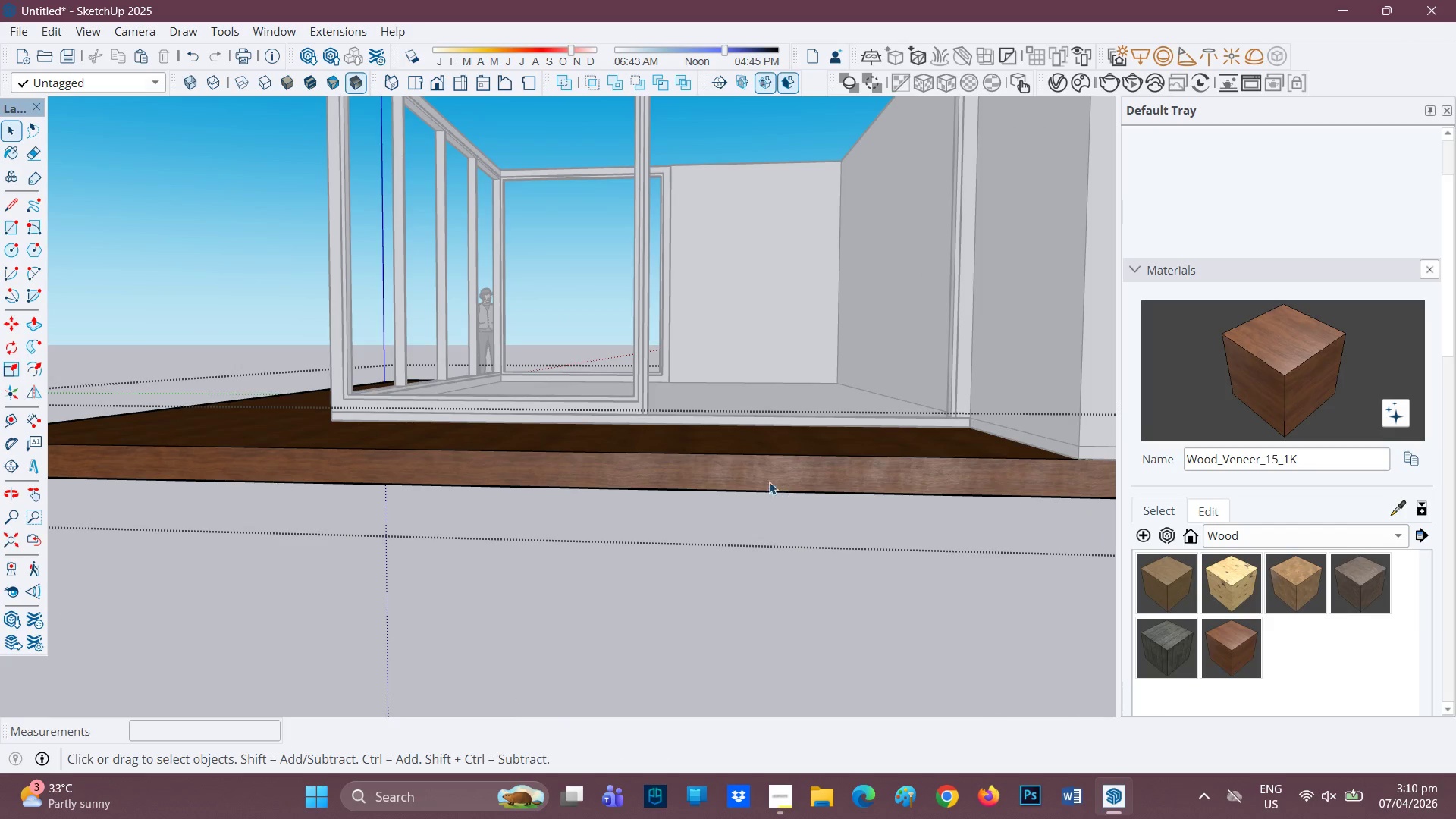 
scroll: coordinate [736, 447], scroll_direction: down, amount: 4.0
 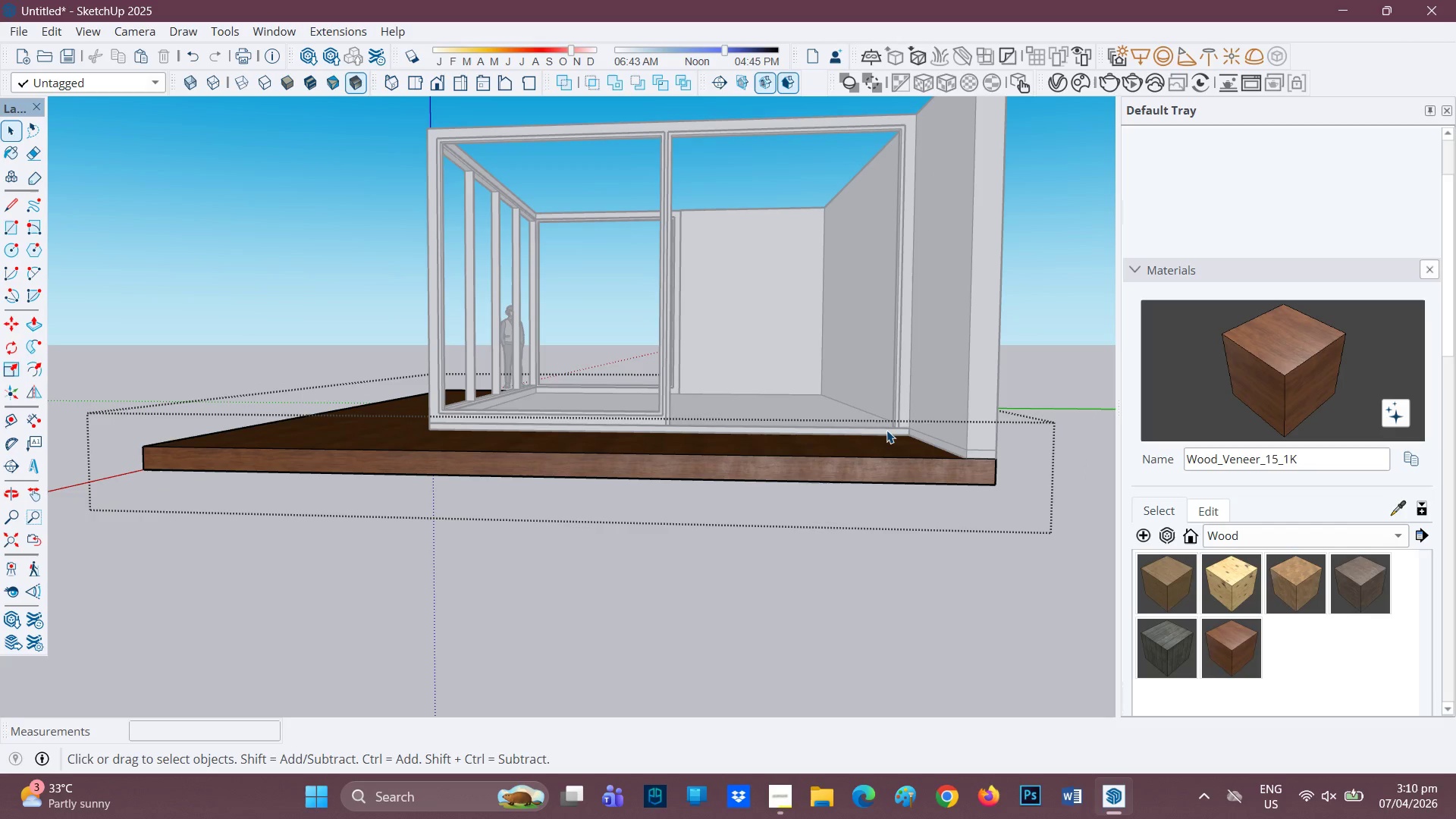 
scroll: coordinate [949, 437], scroll_direction: up, amount: 1.0
 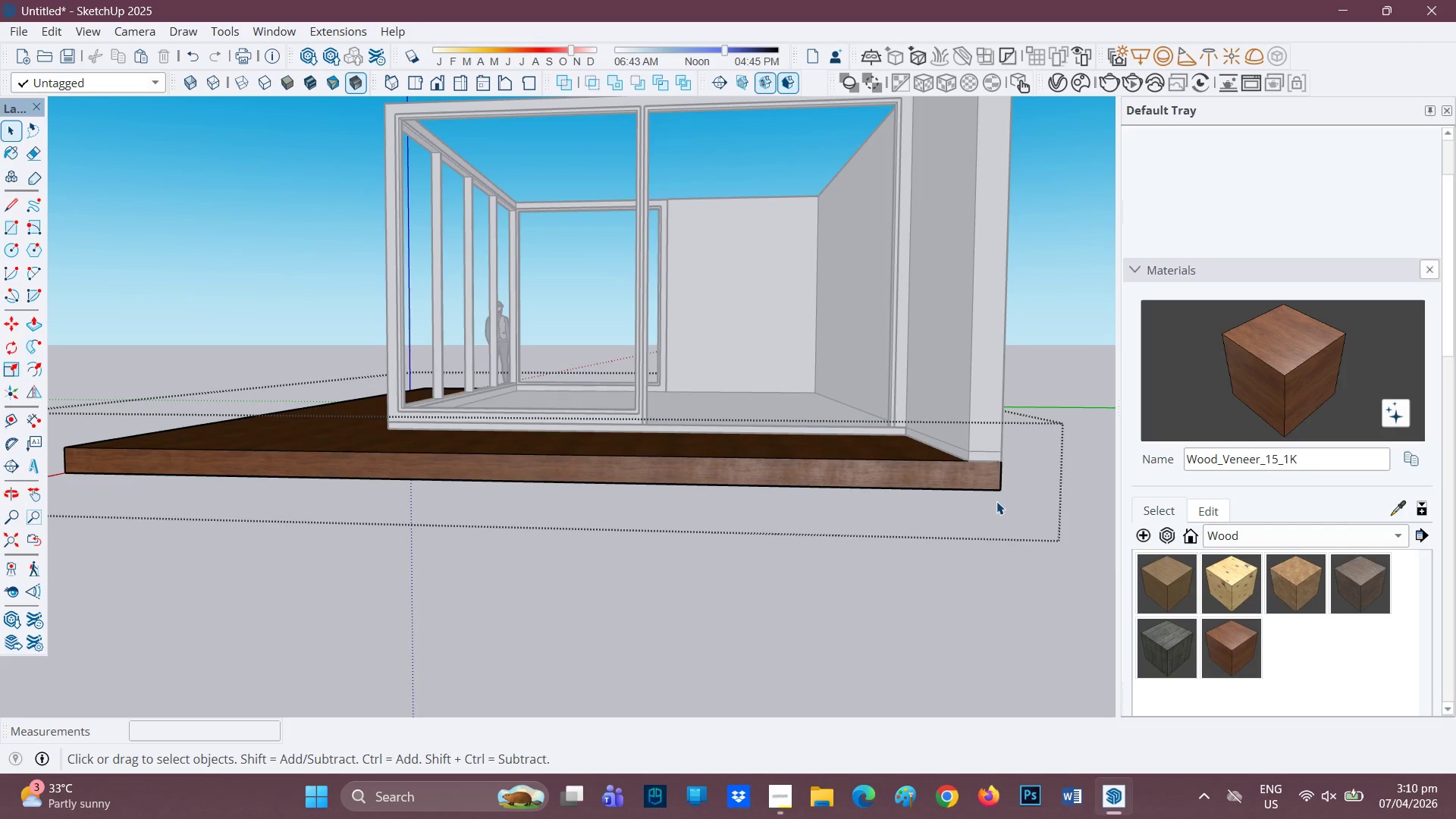 
key(L)
 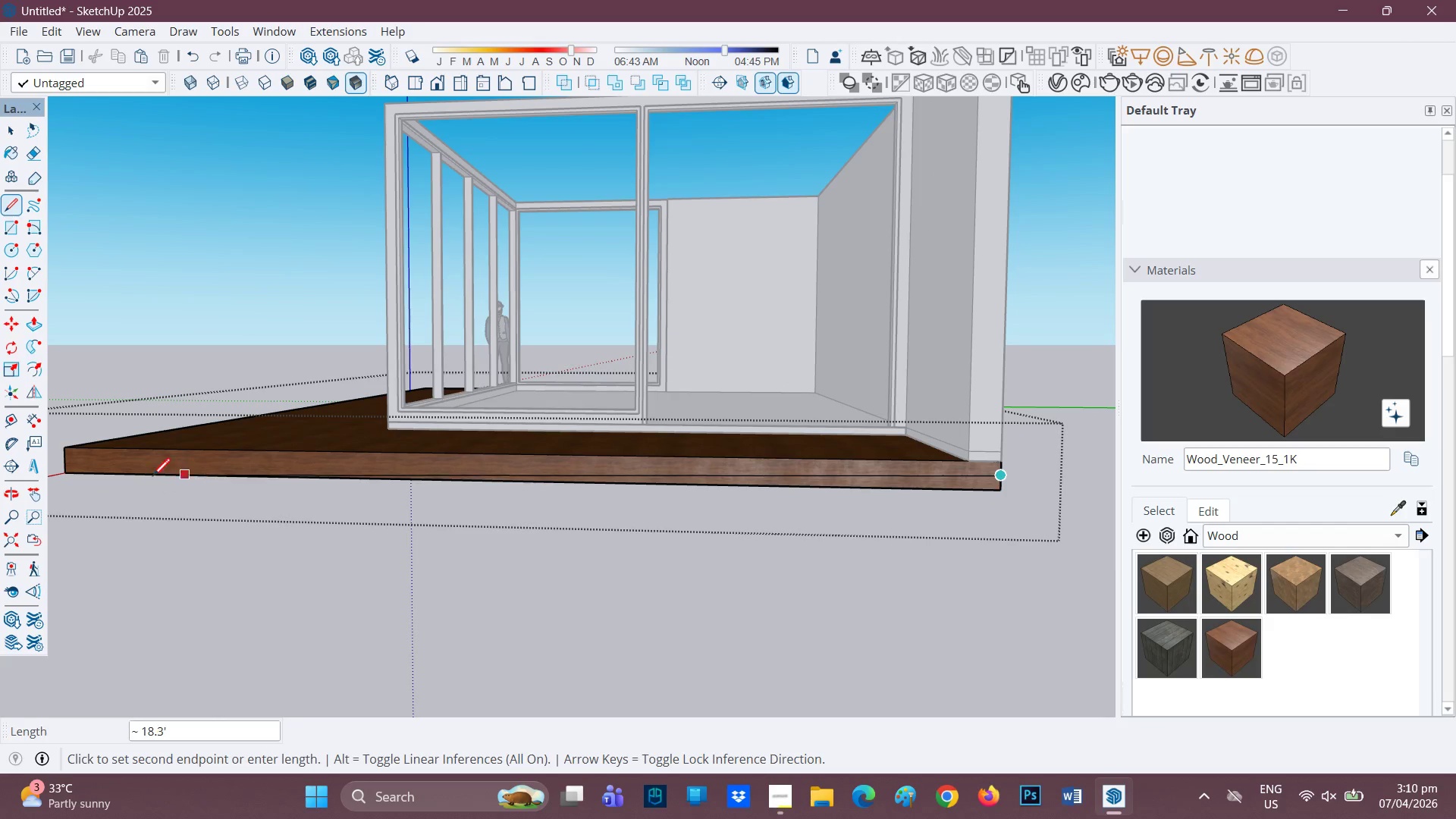 
wait(5.45)
 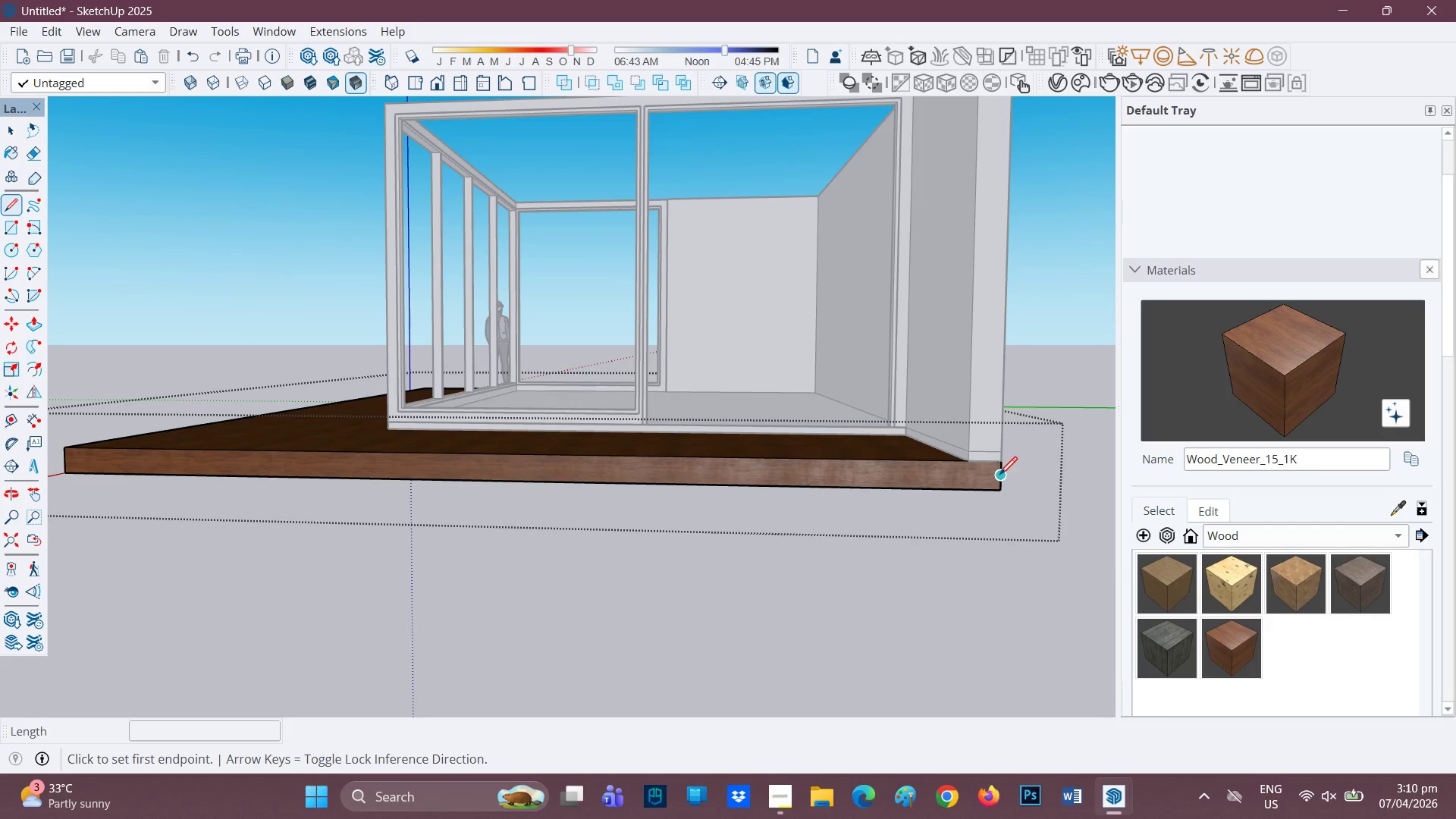 
left_click([71, 453])
 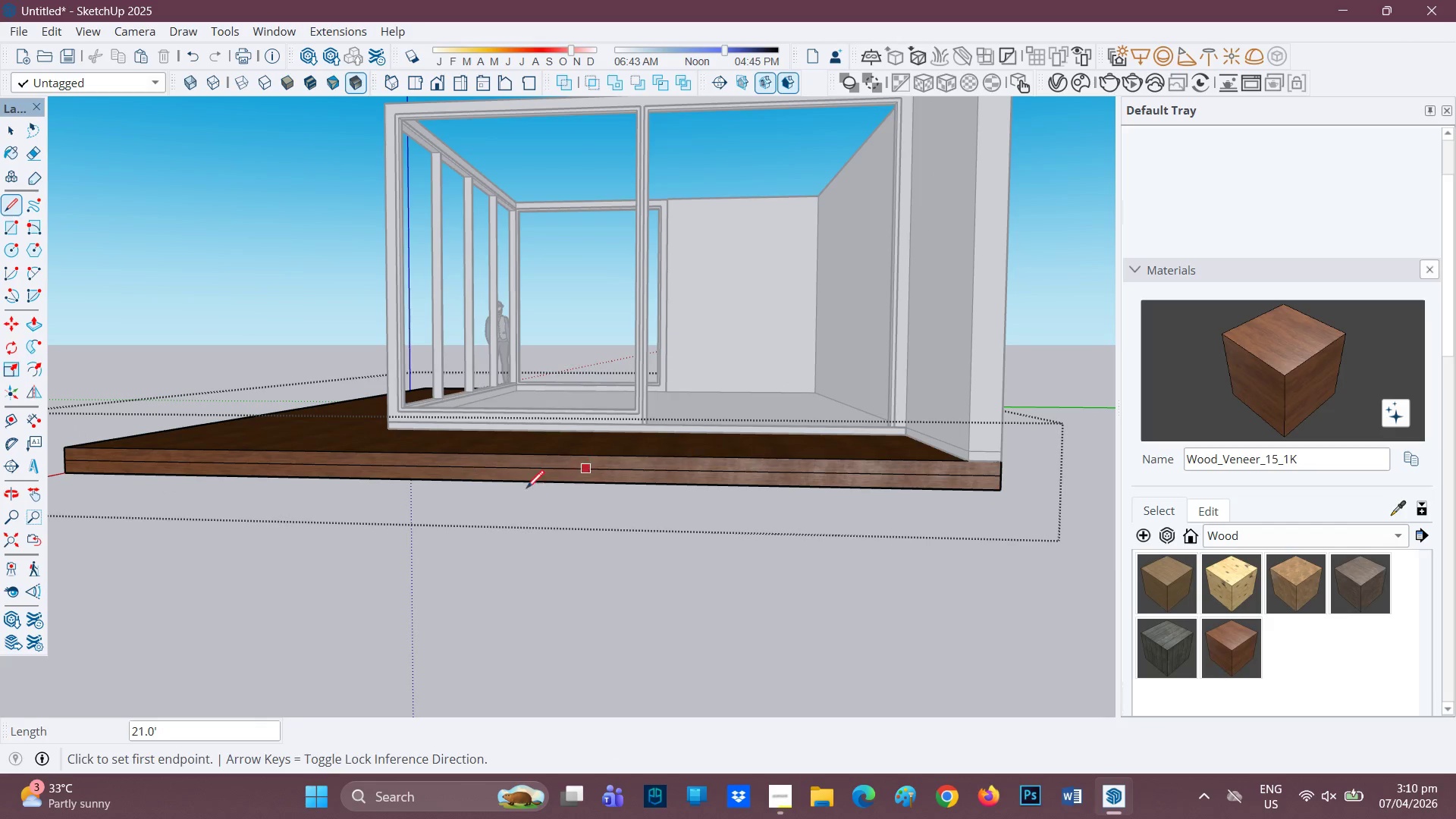 
scroll: coordinate [384, 513], scroll_direction: down, amount: 2.0
 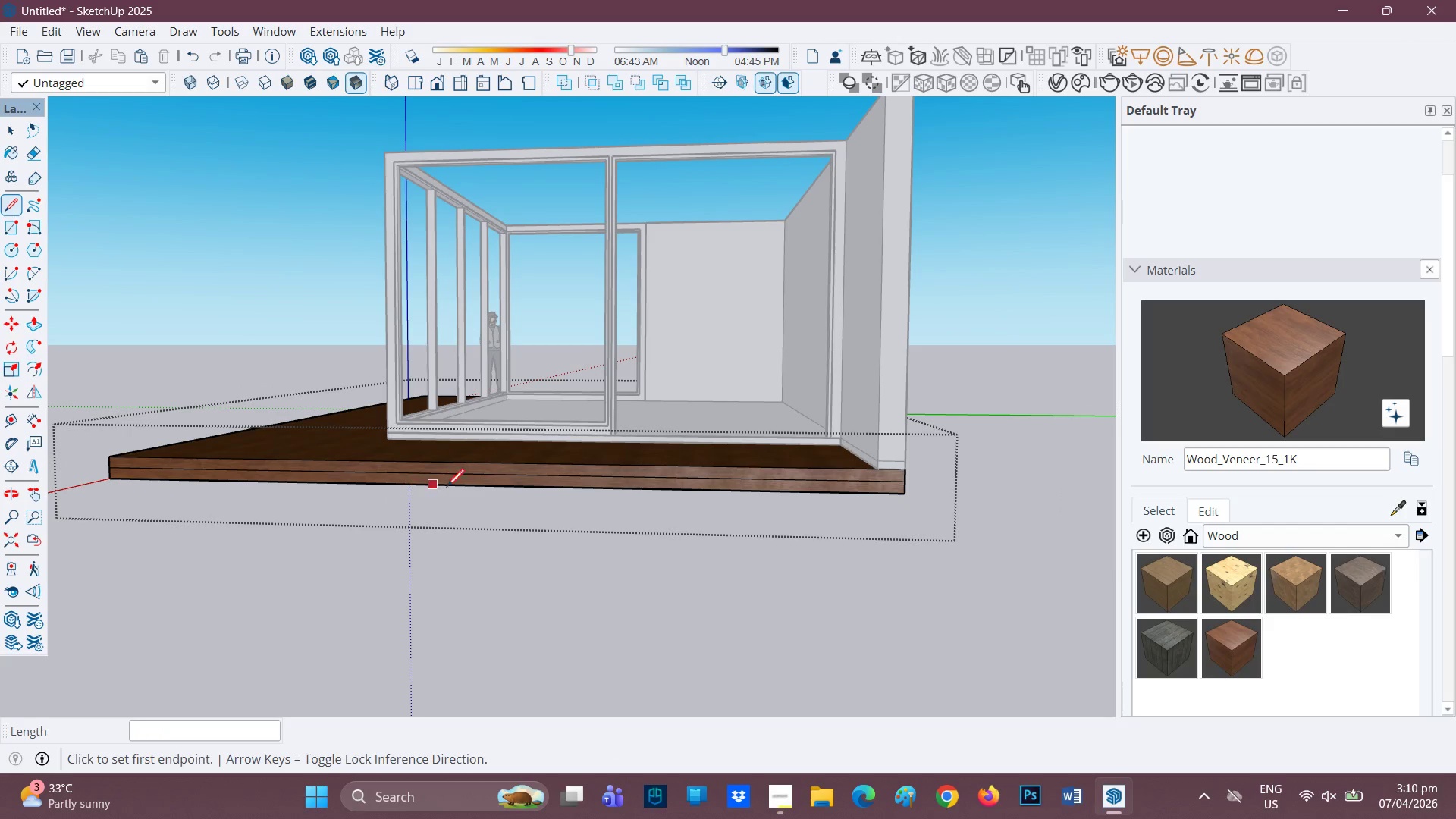 
scroll: coordinate [977, 466], scroll_direction: up, amount: 7.0
 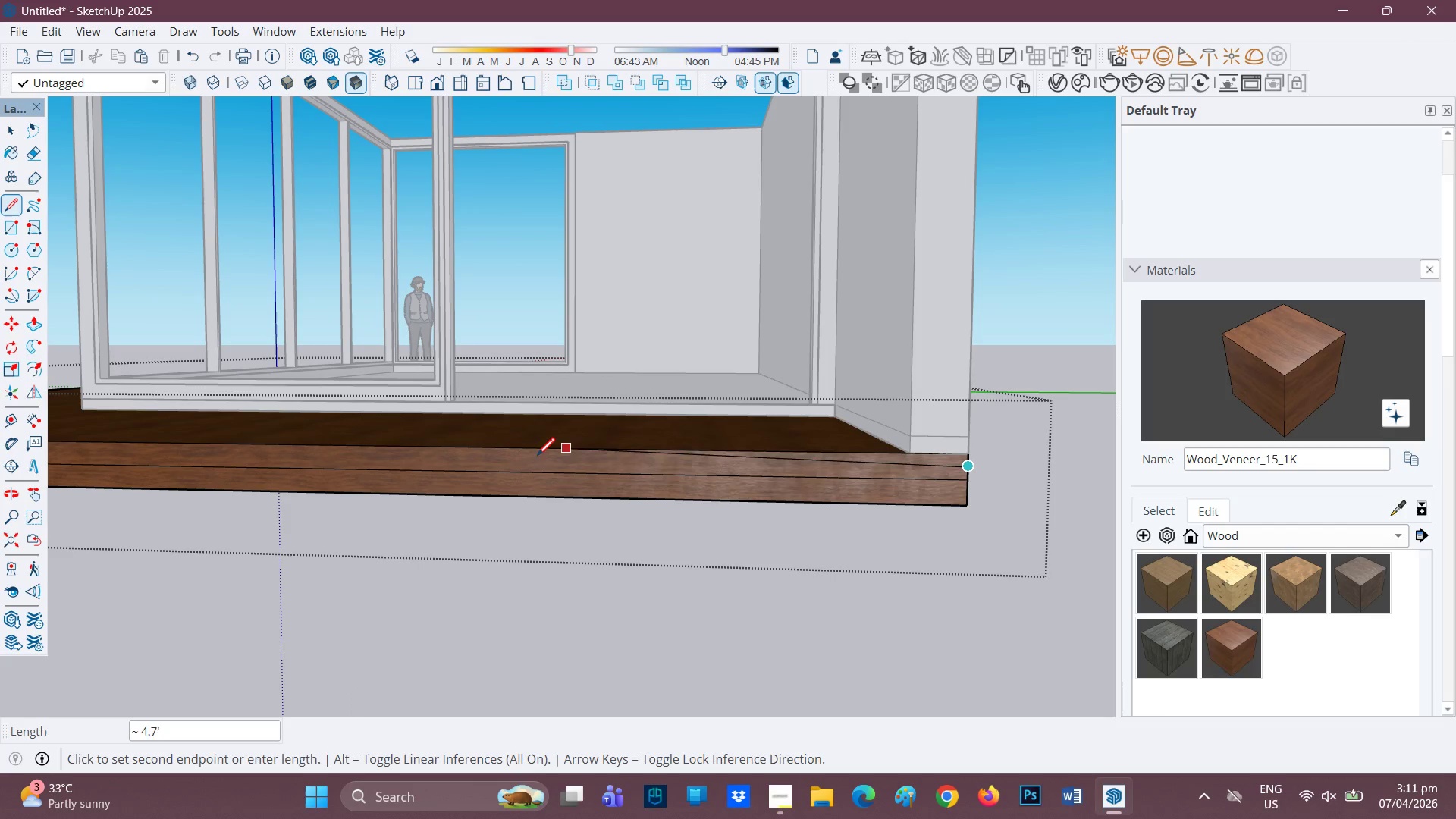 
key(H)
 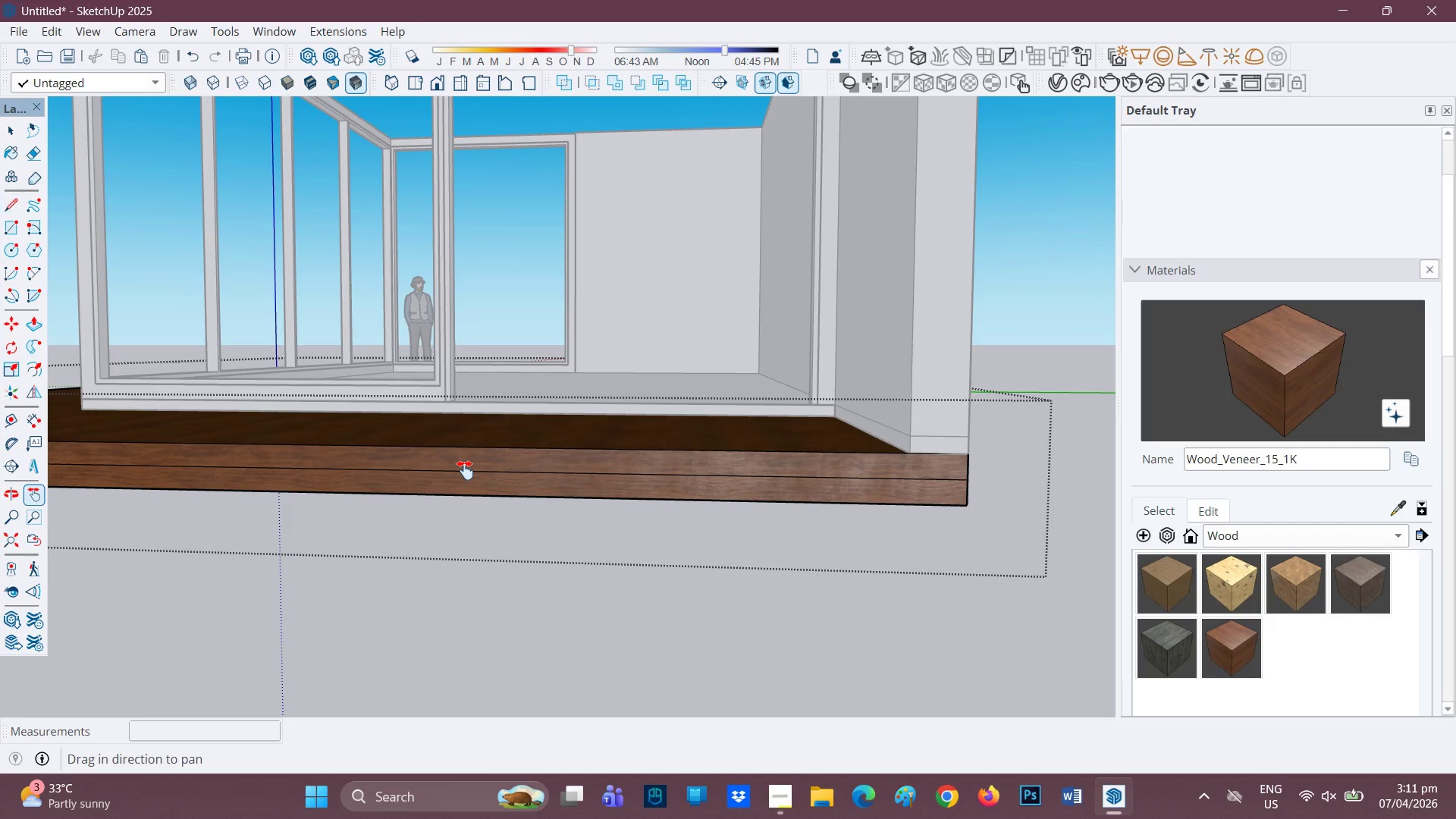 
left_click_drag(start_coordinate=[465, 470], to_coordinate=[1098, 485])
 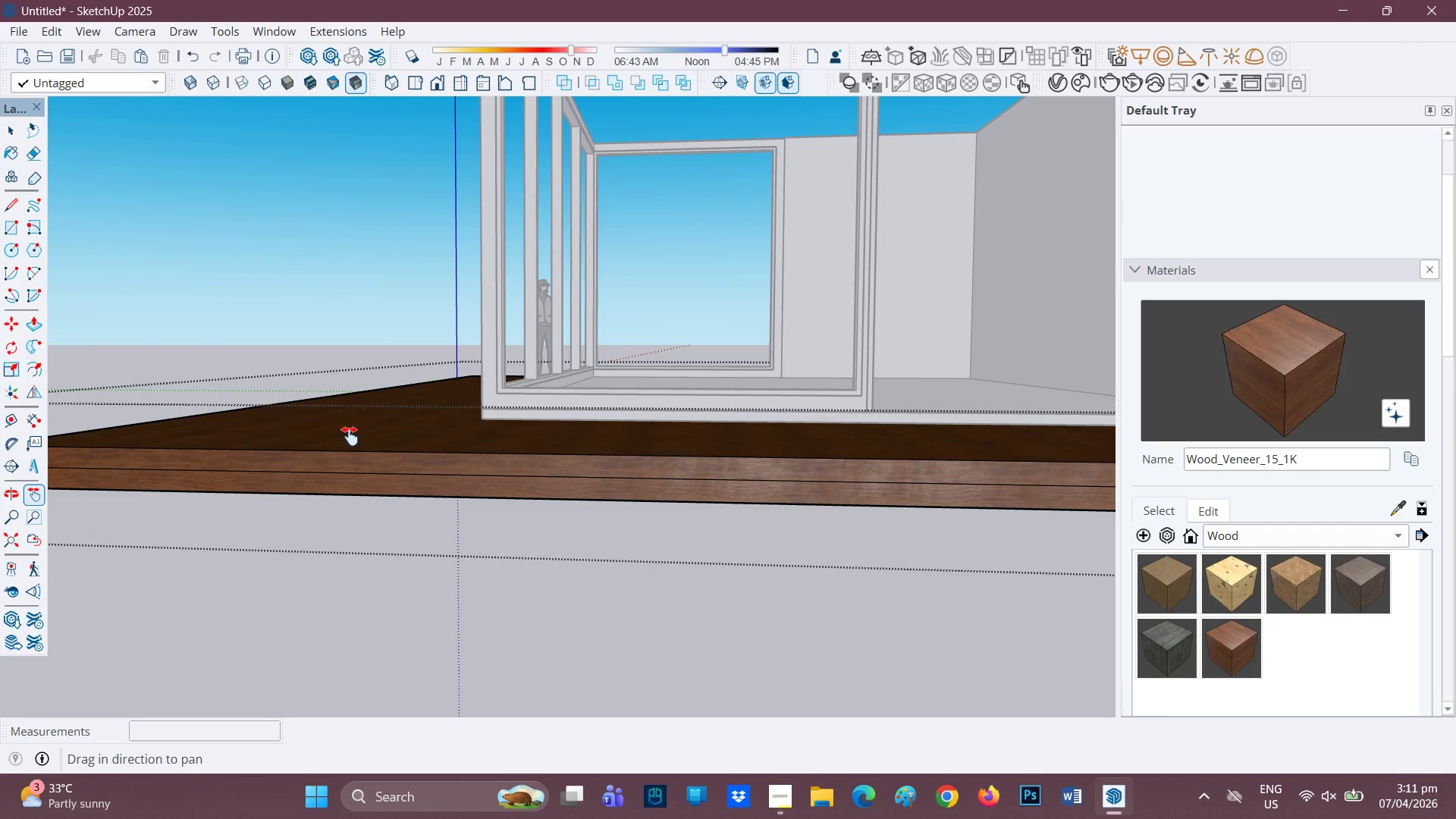 
left_click_drag(start_coordinate=[350, 436], to_coordinate=[801, 471])
 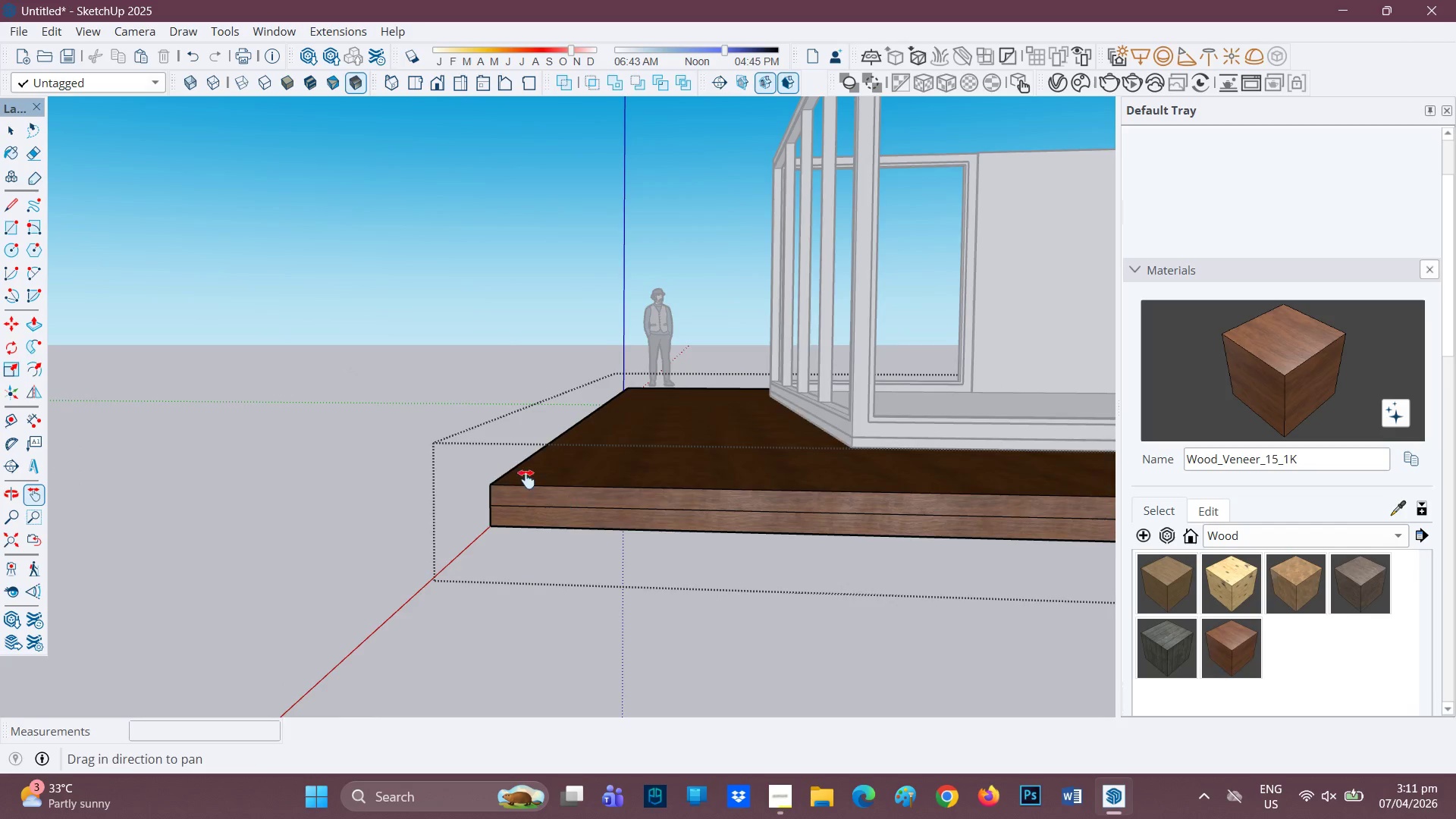 
scroll: coordinate [504, 471], scroll_direction: up, amount: 2.0
 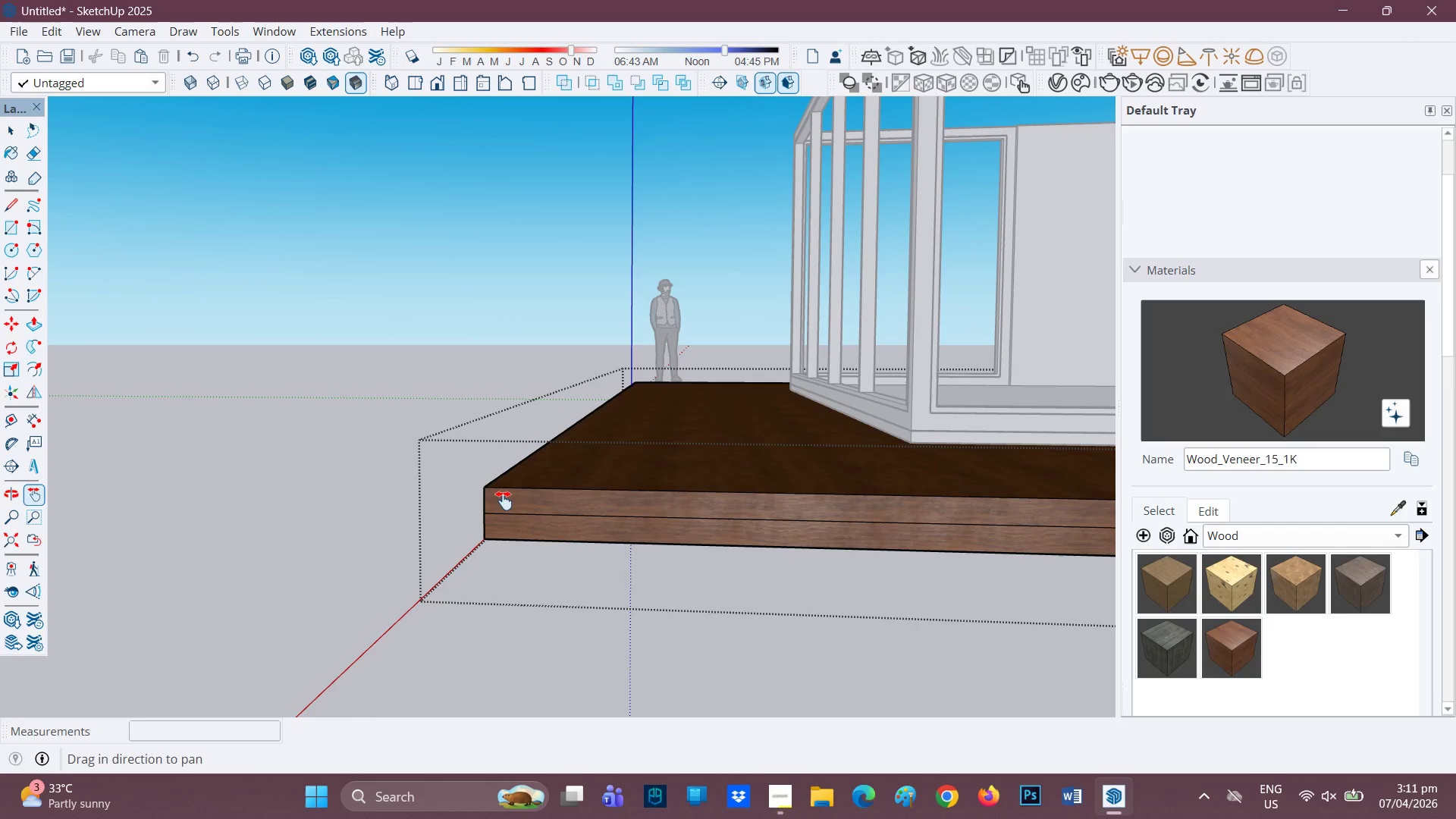 
key(L)
 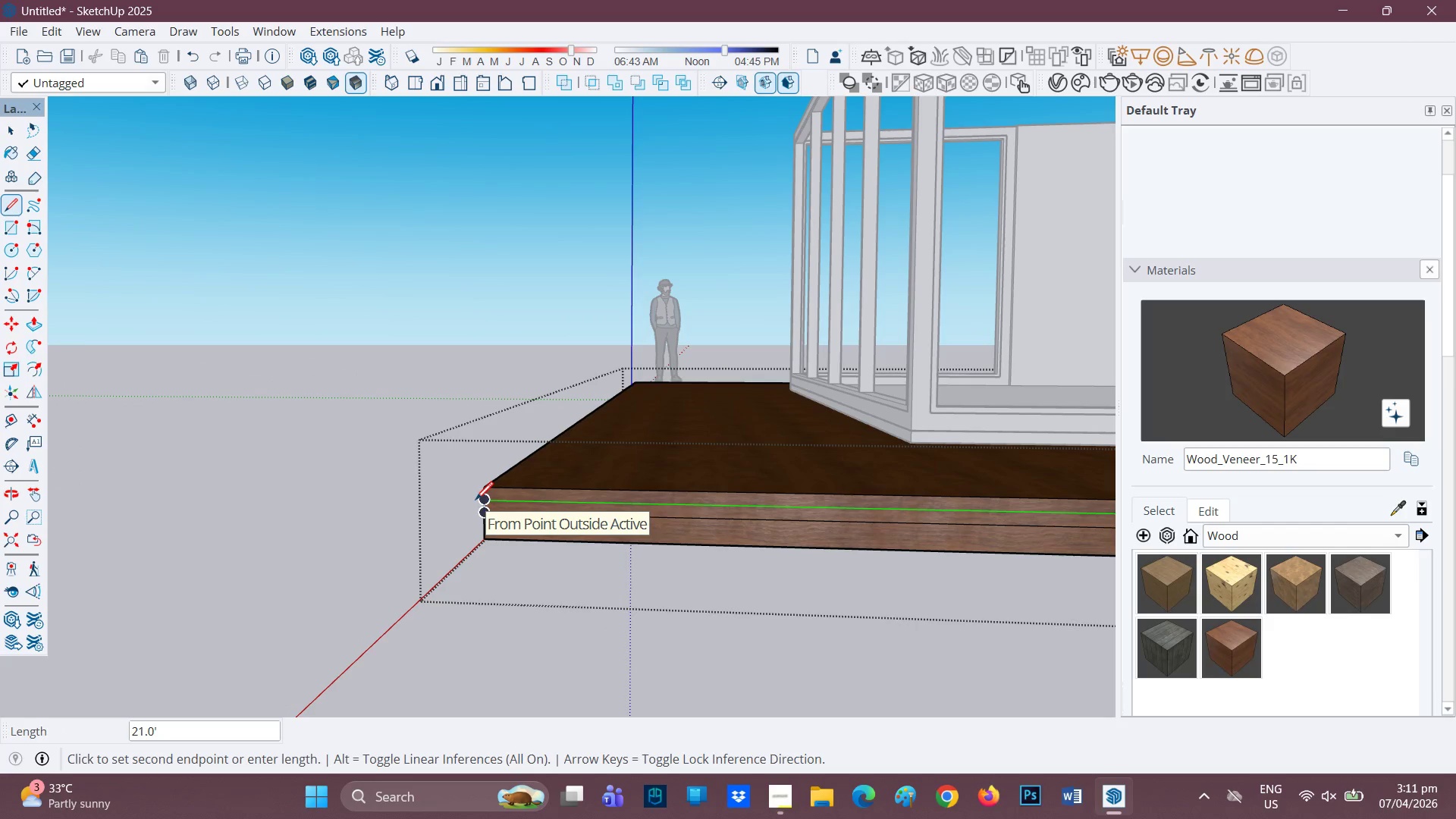 
left_click([479, 501])
 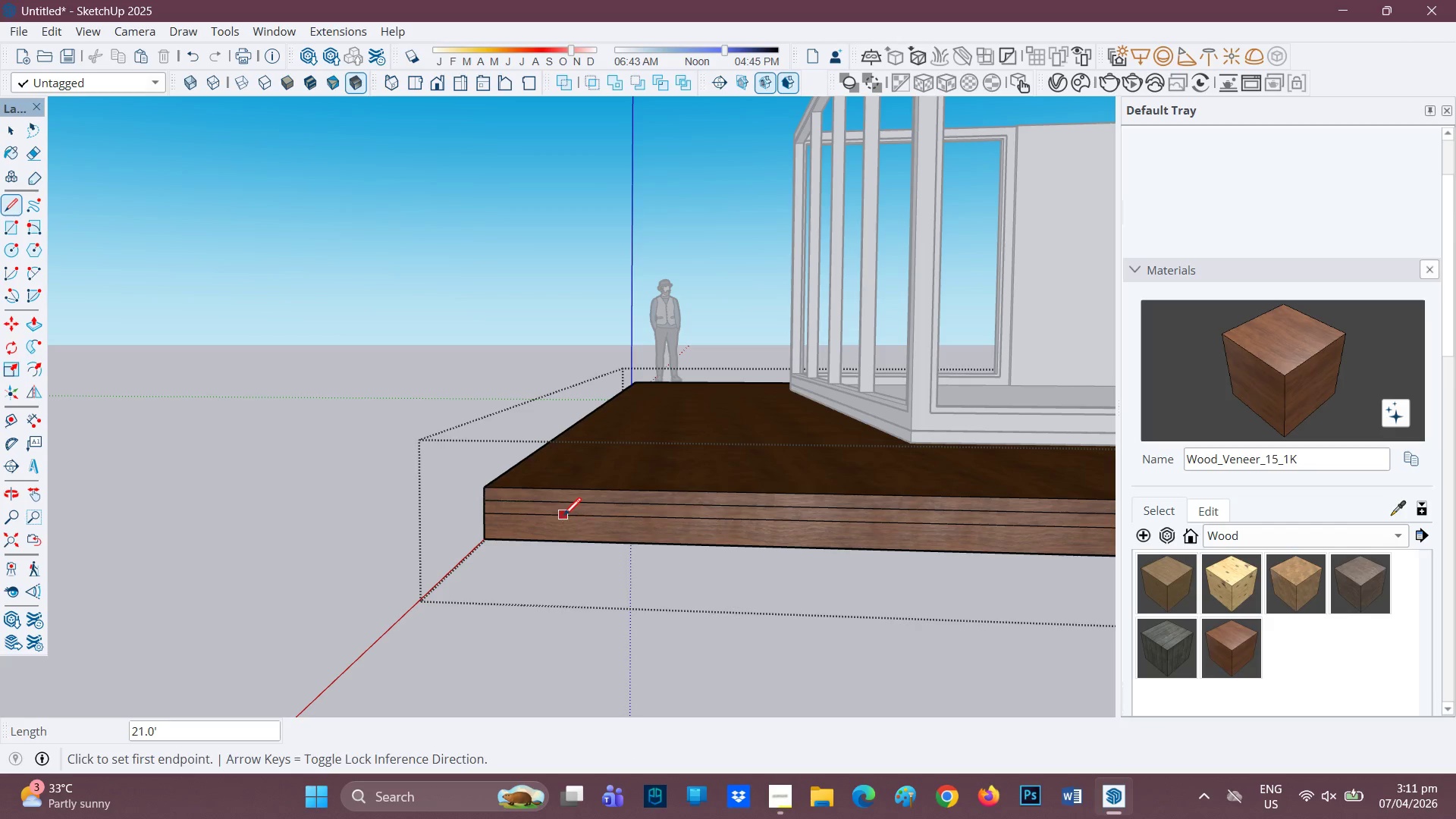 
key(E)
 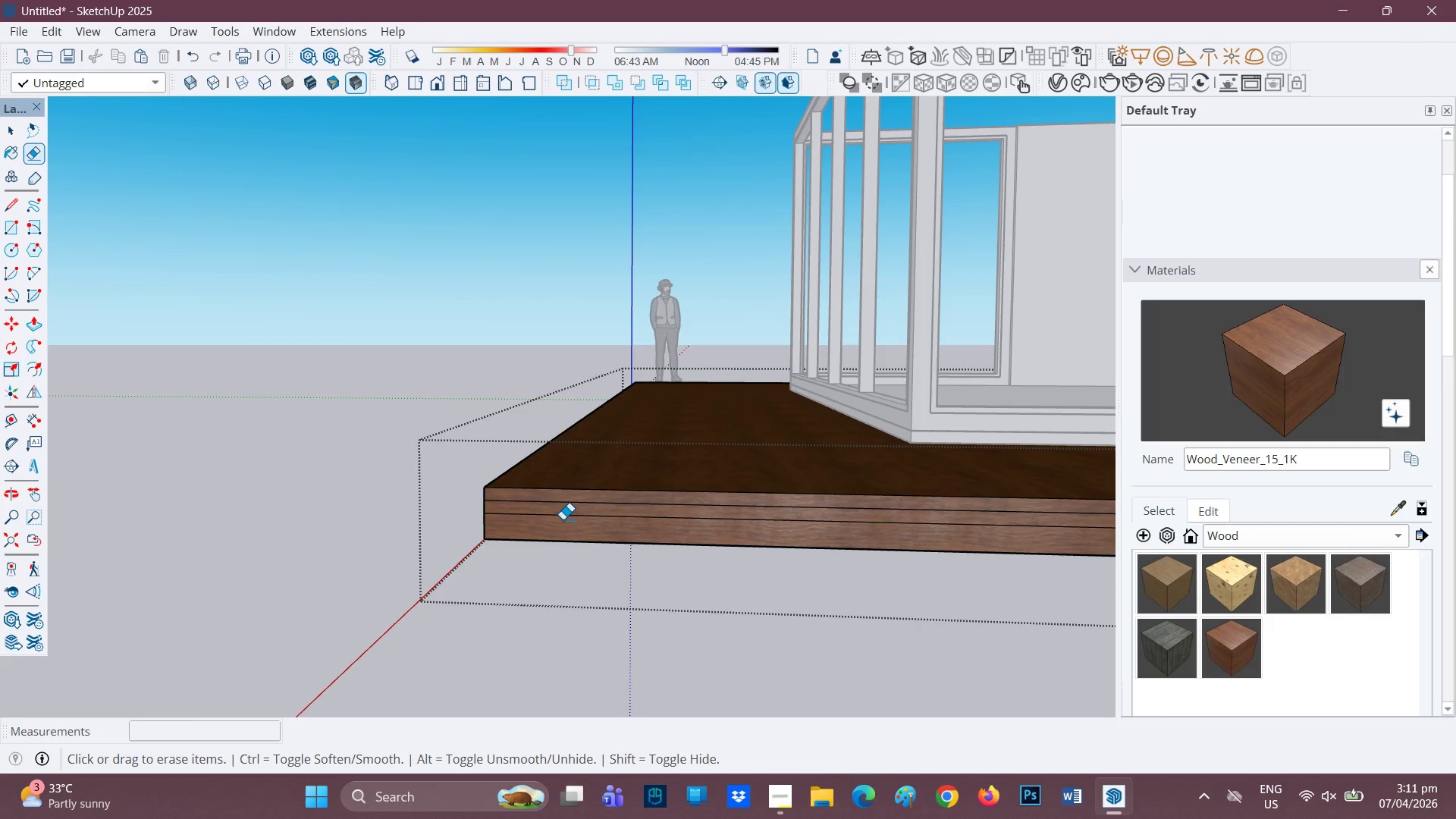 
left_click_drag(start_coordinate=[563, 519], to_coordinate=[568, 515])
 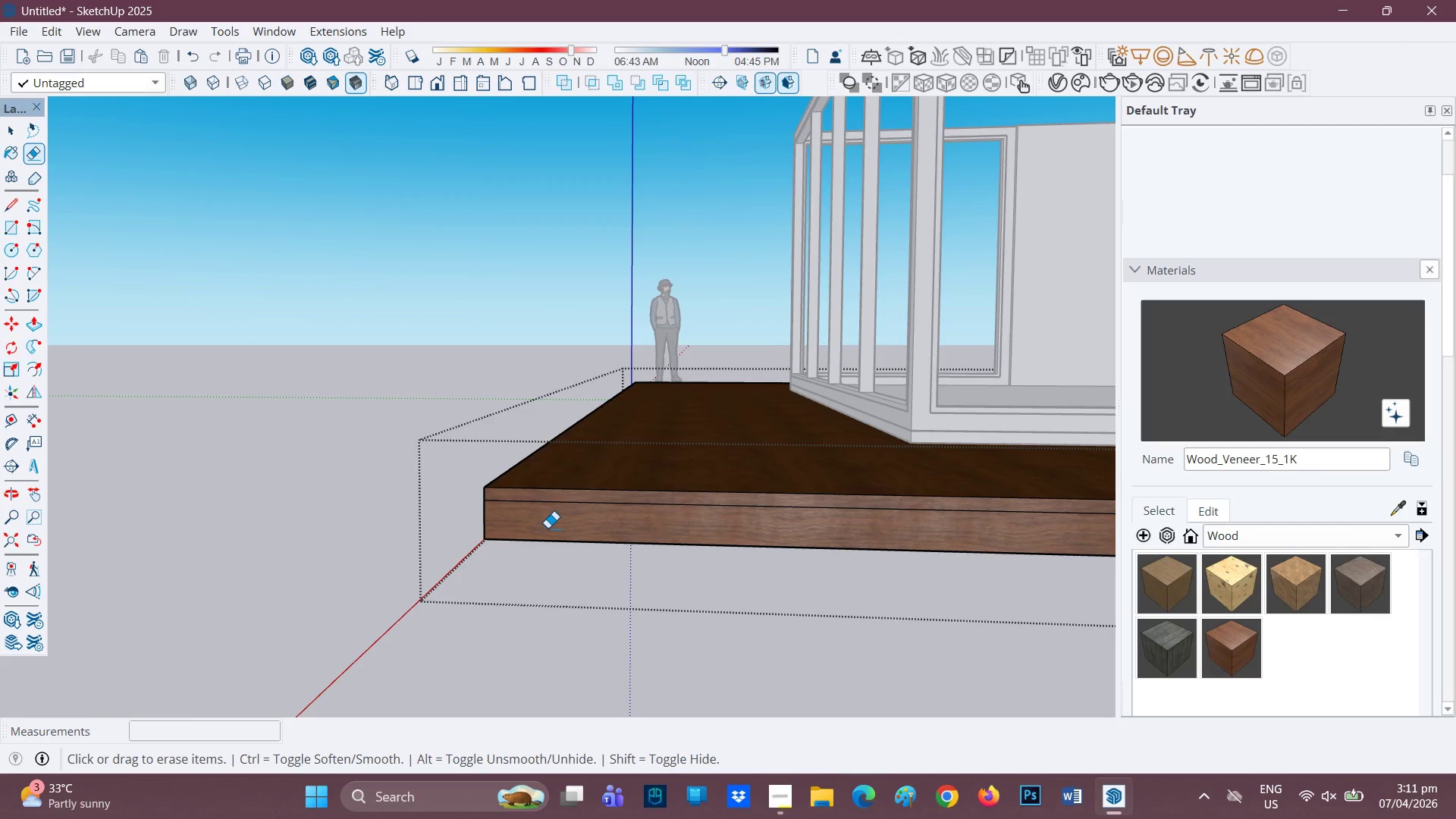 
scroll: coordinate [548, 528], scroll_direction: down, amount: 1.0
 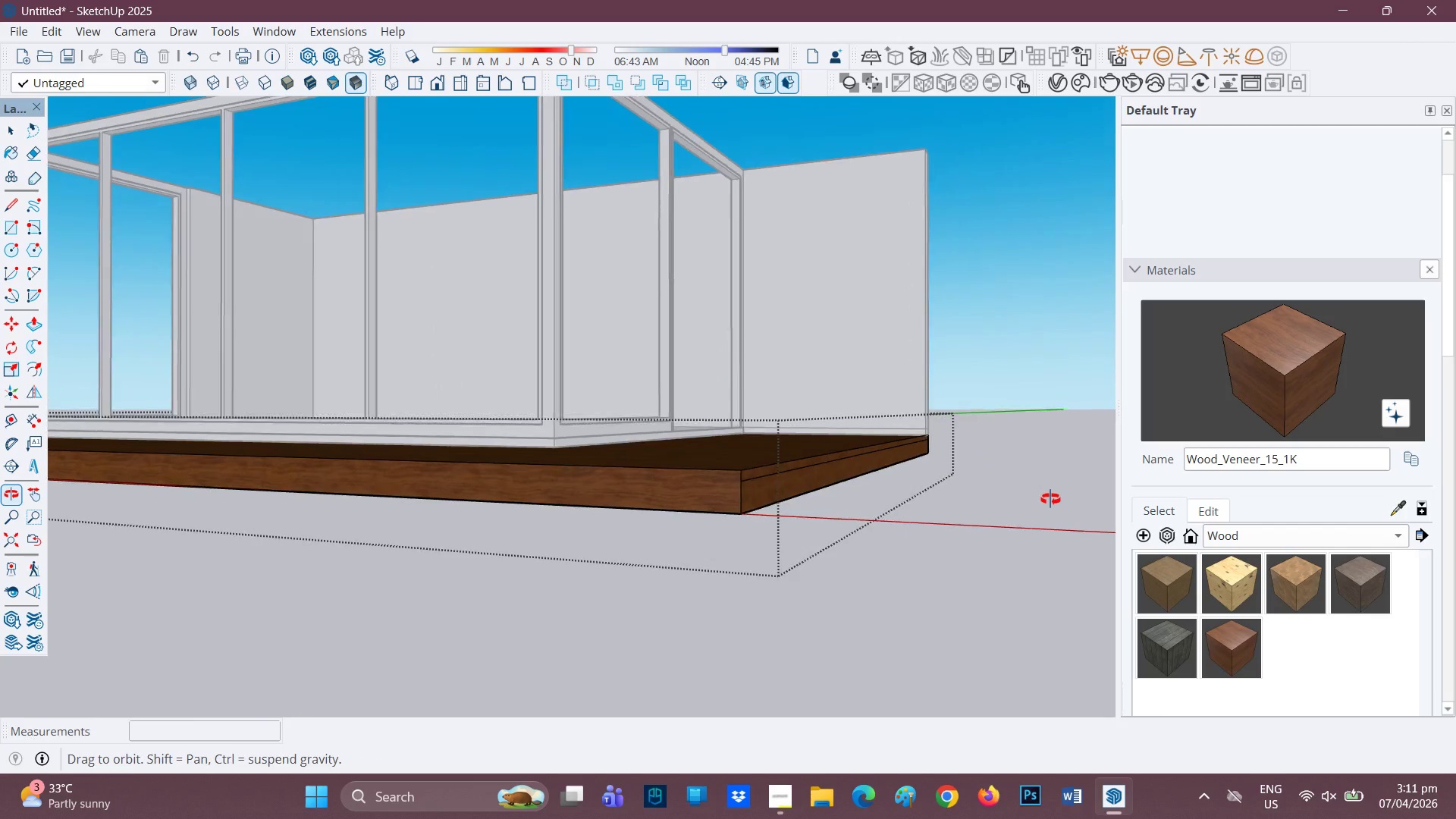 
scroll: coordinate [846, 494], scroll_direction: up, amount: 1.0
 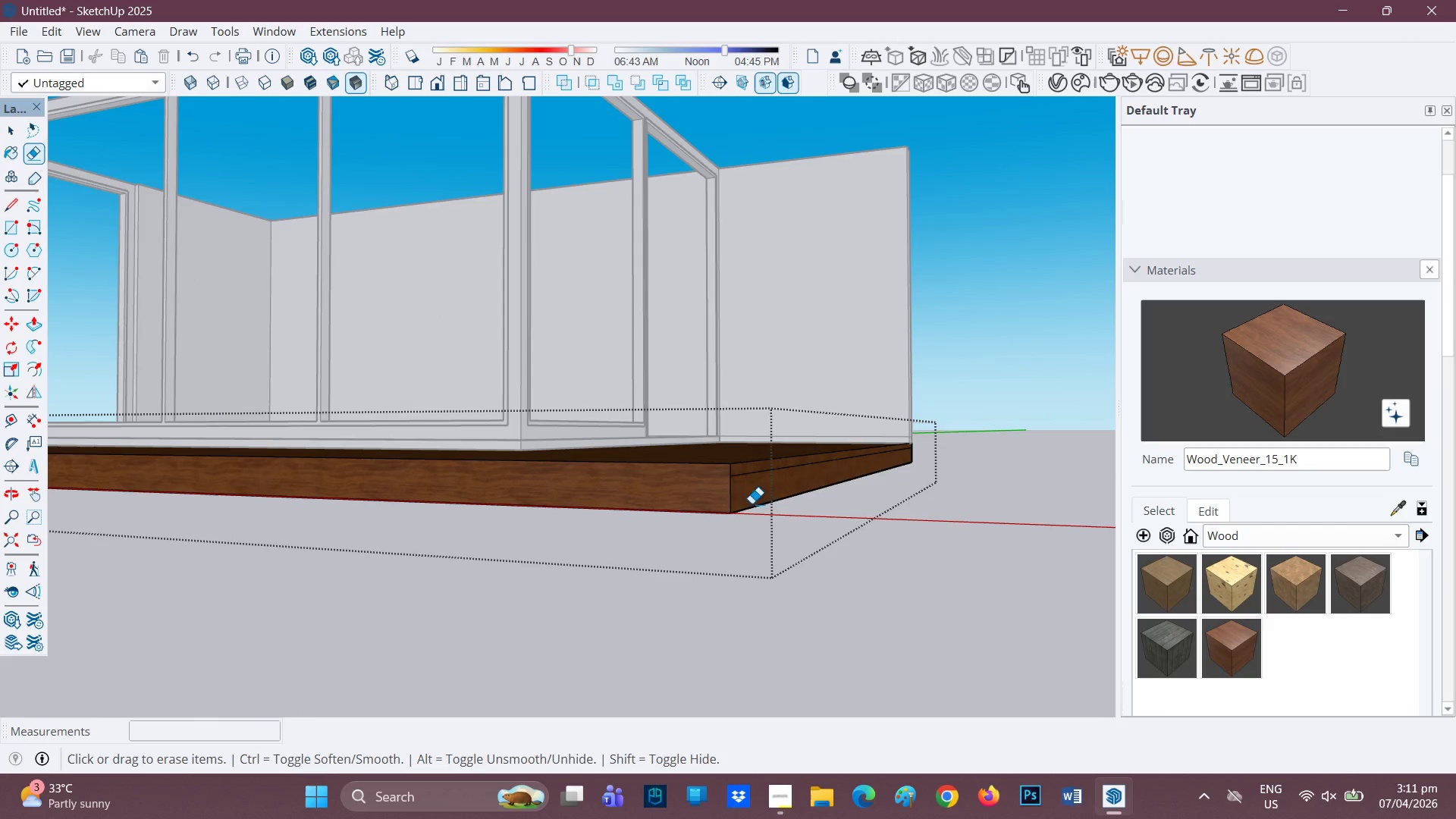 
type(lh)
 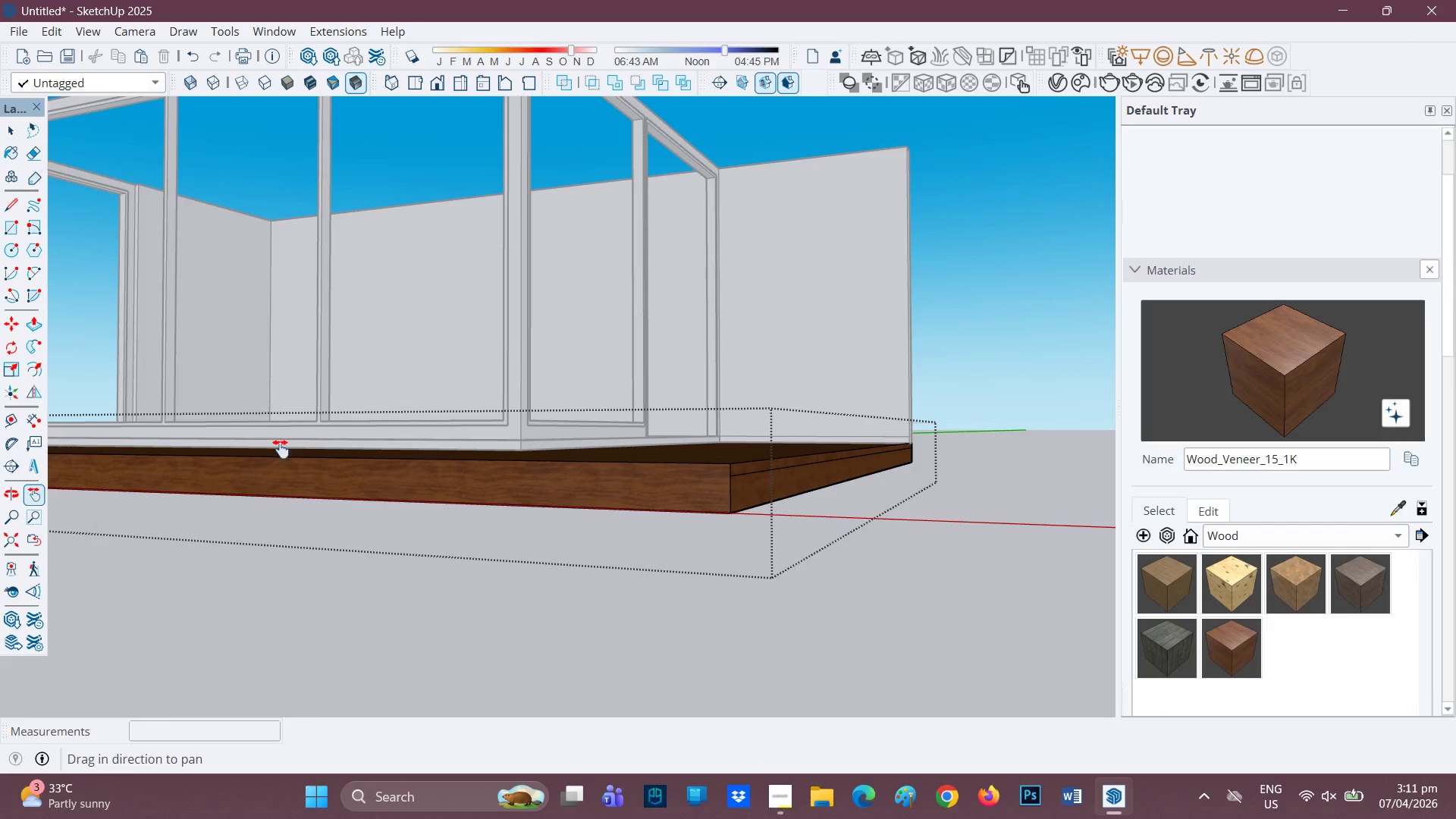 
left_click_drag(start_coordinate=[260, 443], to_coordinate=[947, 474])
 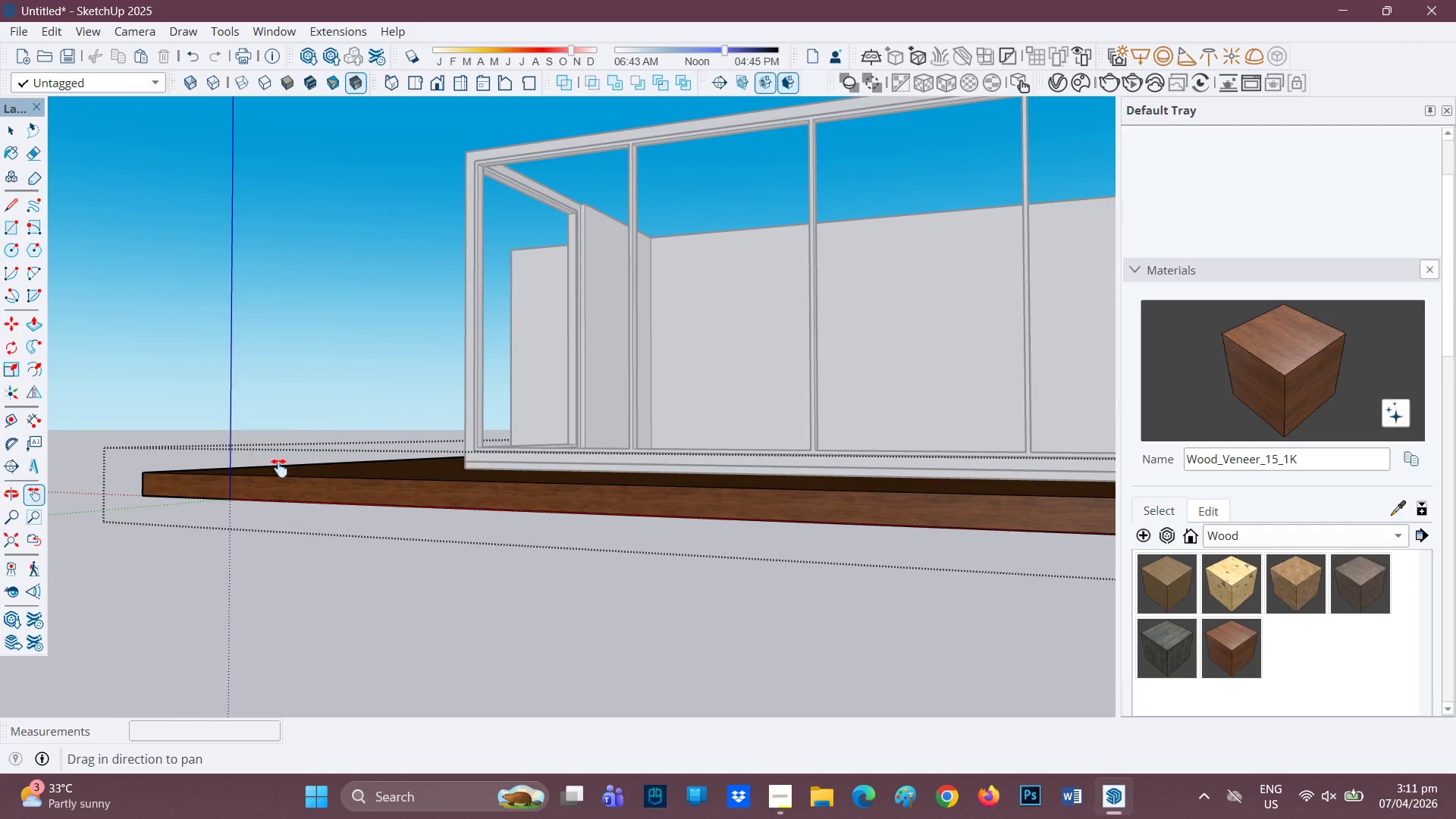 
left_click_drag(start_coordinate=[276, 467], to_coordinate=[638, 530])
 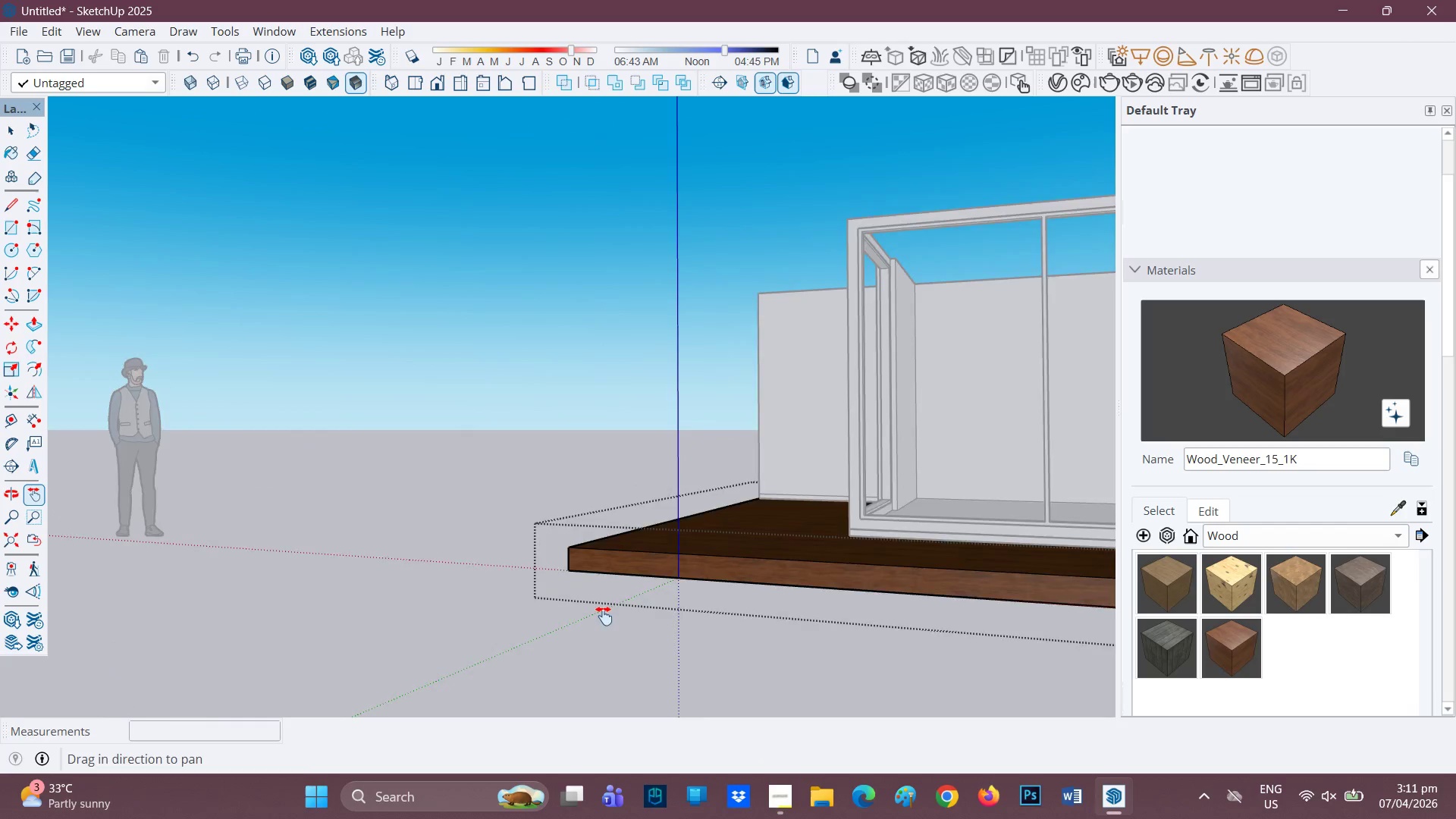 
key(L)
 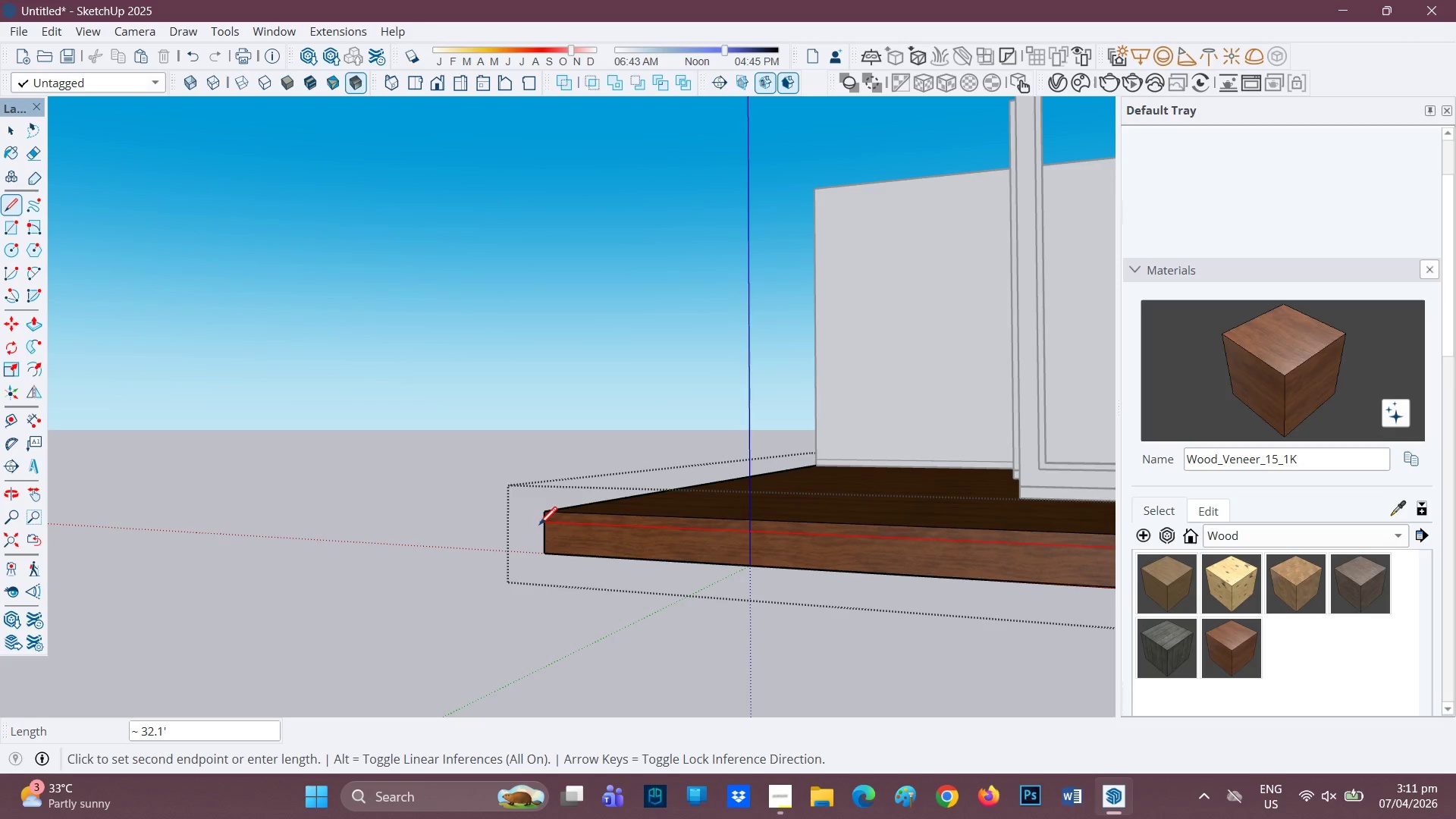 
scroll: coordinate [584, 558], scroll_direction: up, amount: 7.0
 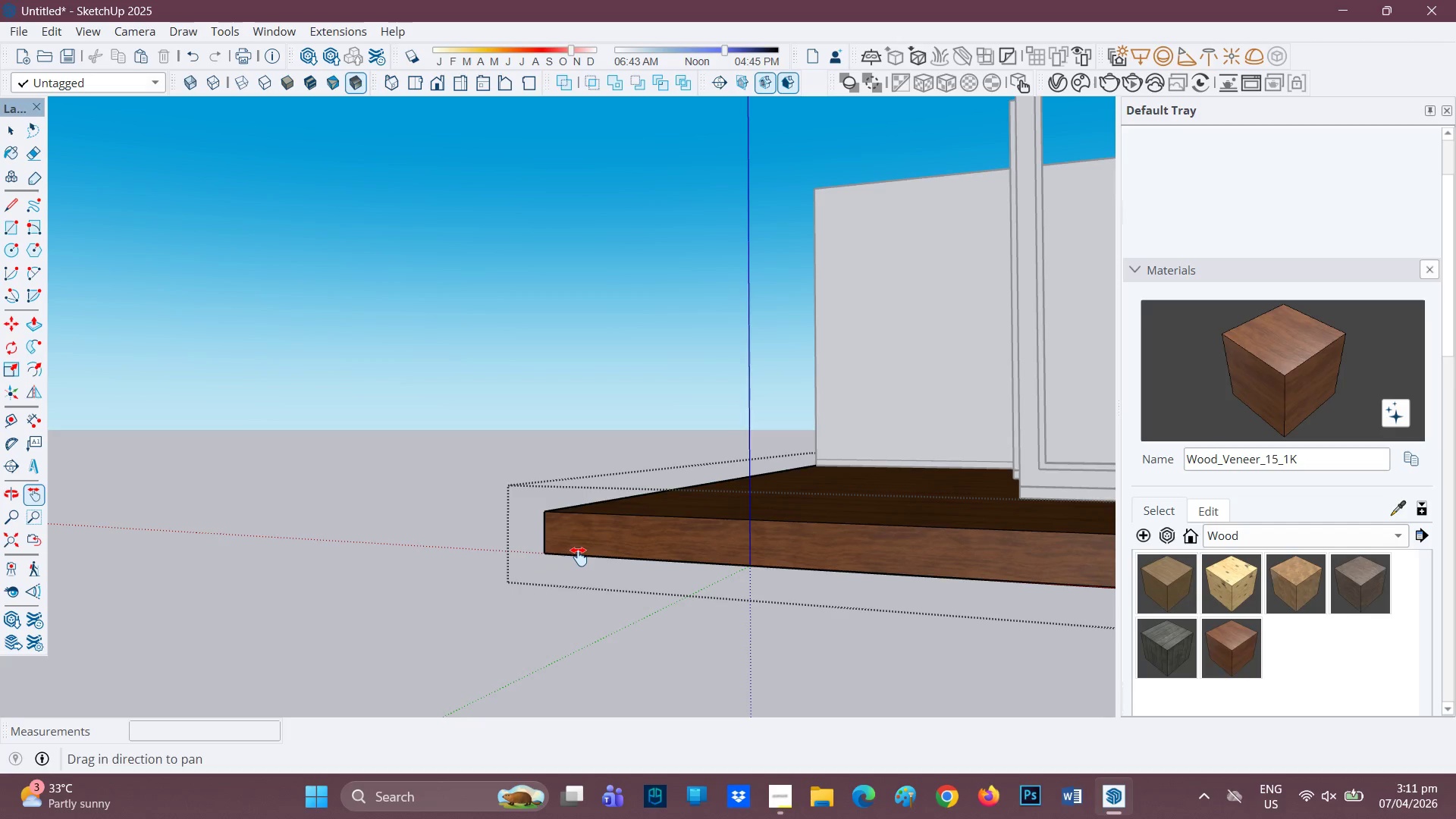 
left_click([545, 525])
 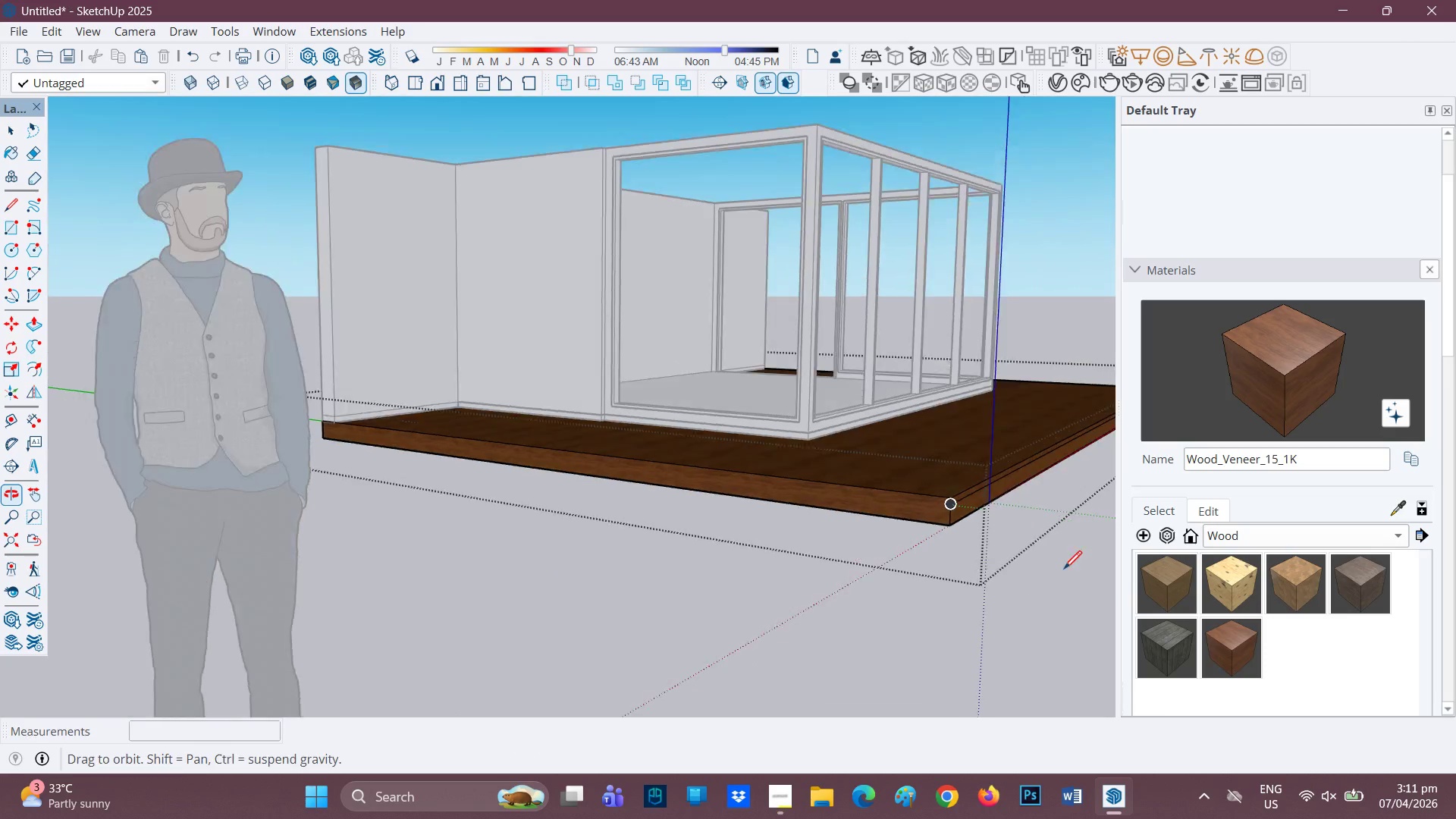 
scroll: coordinate [943, 494], scroll_direction: up, amount: 2.0
 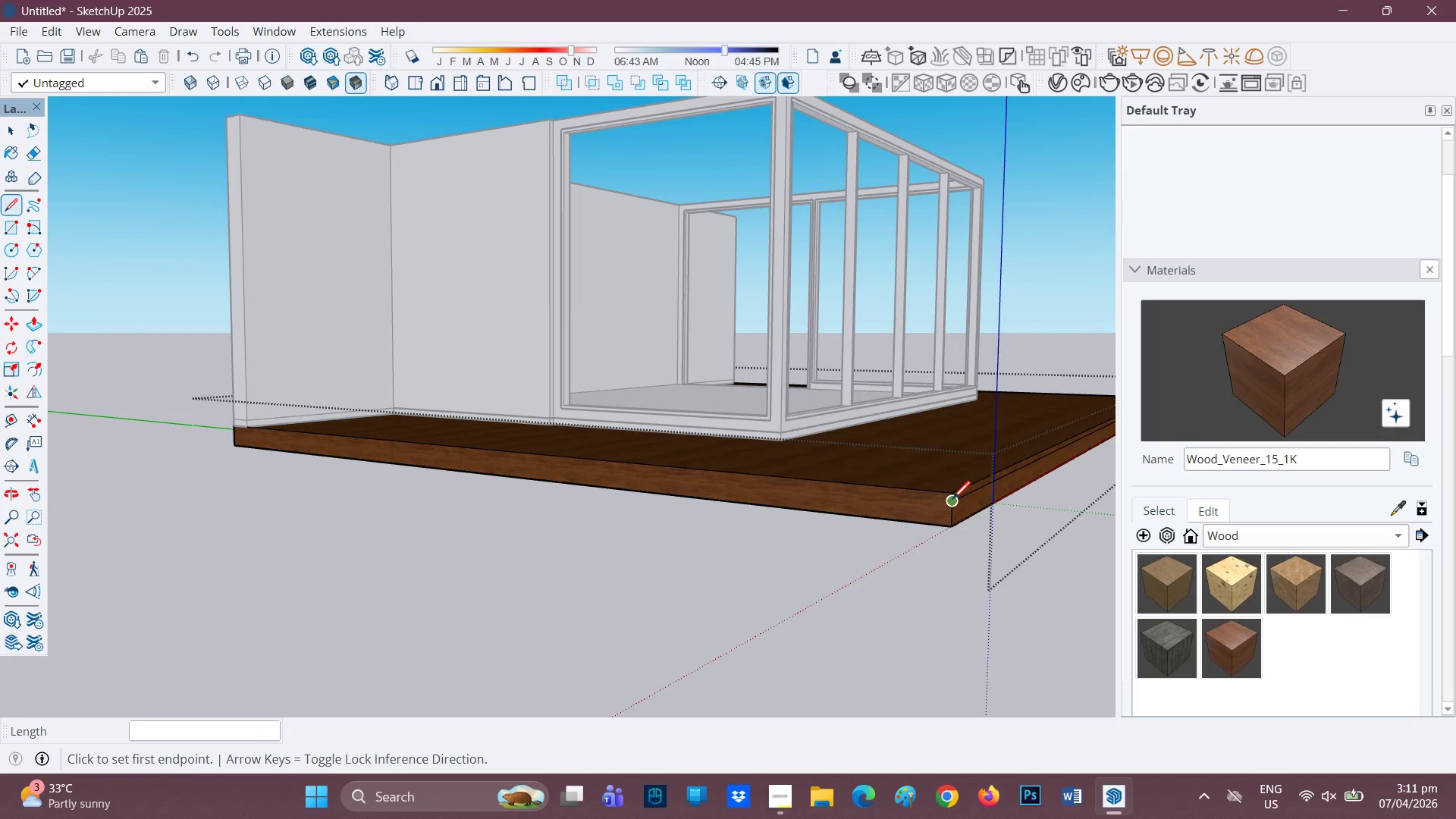 
left_click([953, 500])
 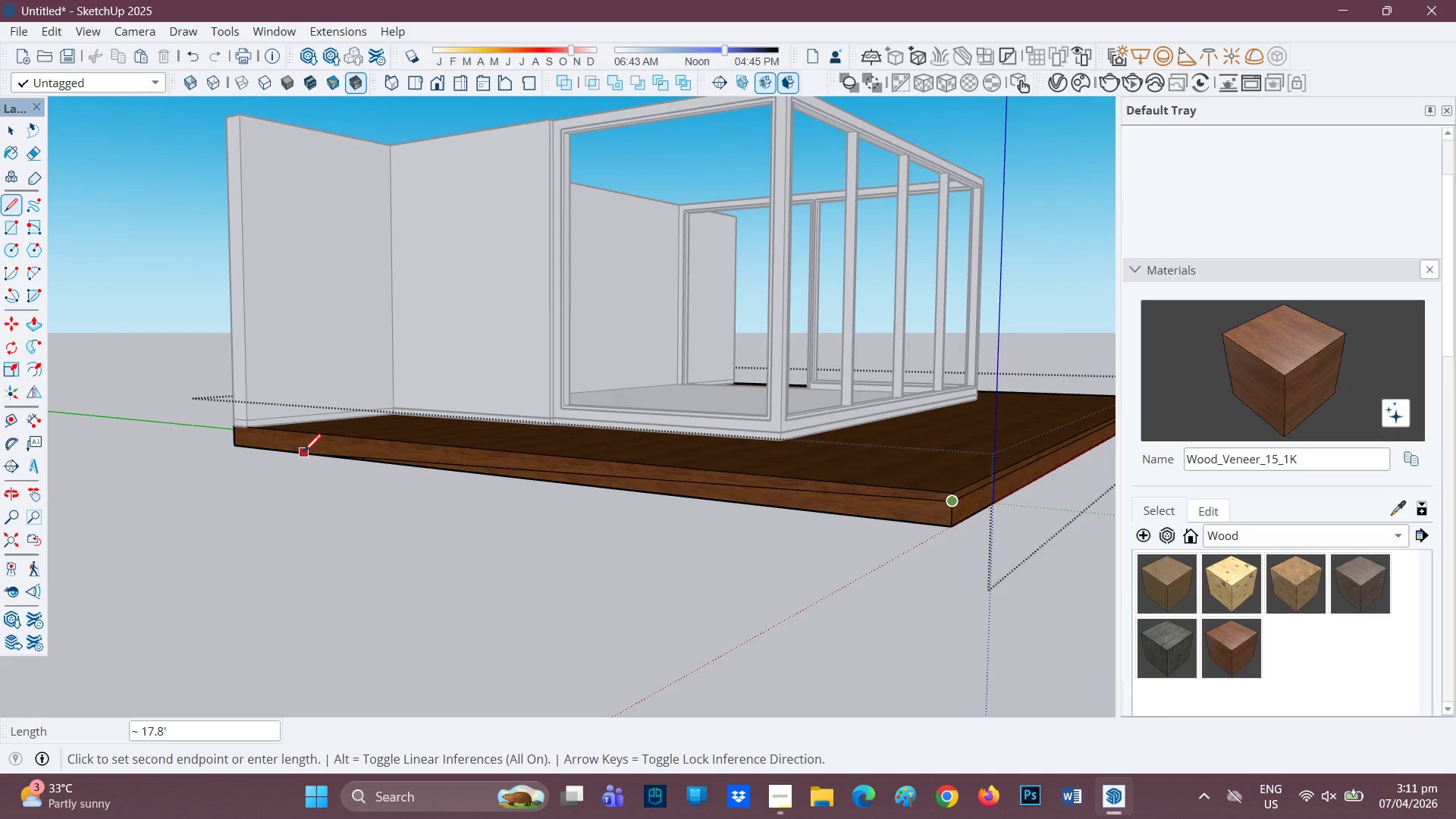 
type(hl)
 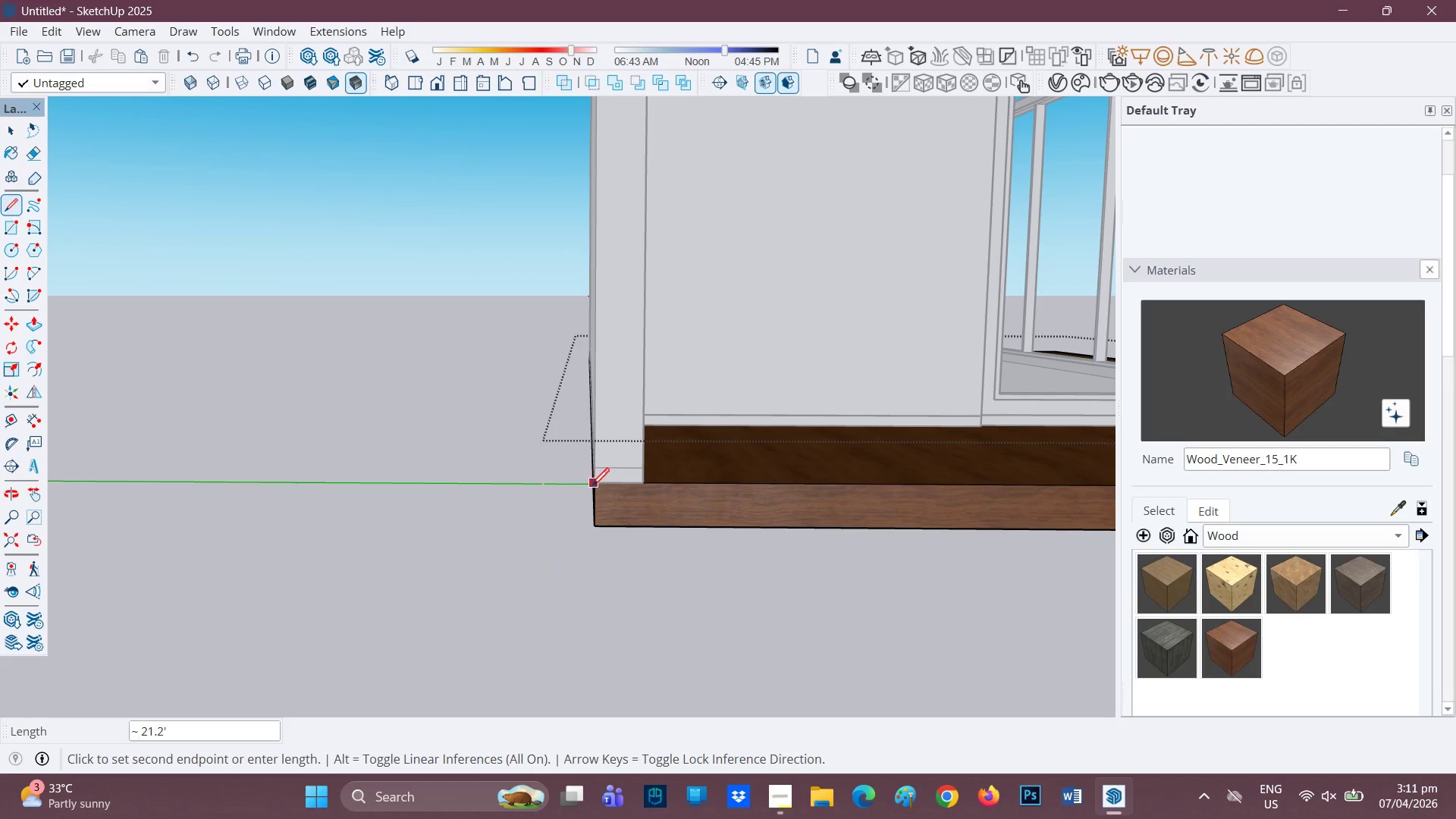 
left_click_drag(start_coordinate=[328, 431], to_coordinate=[592, 507])
 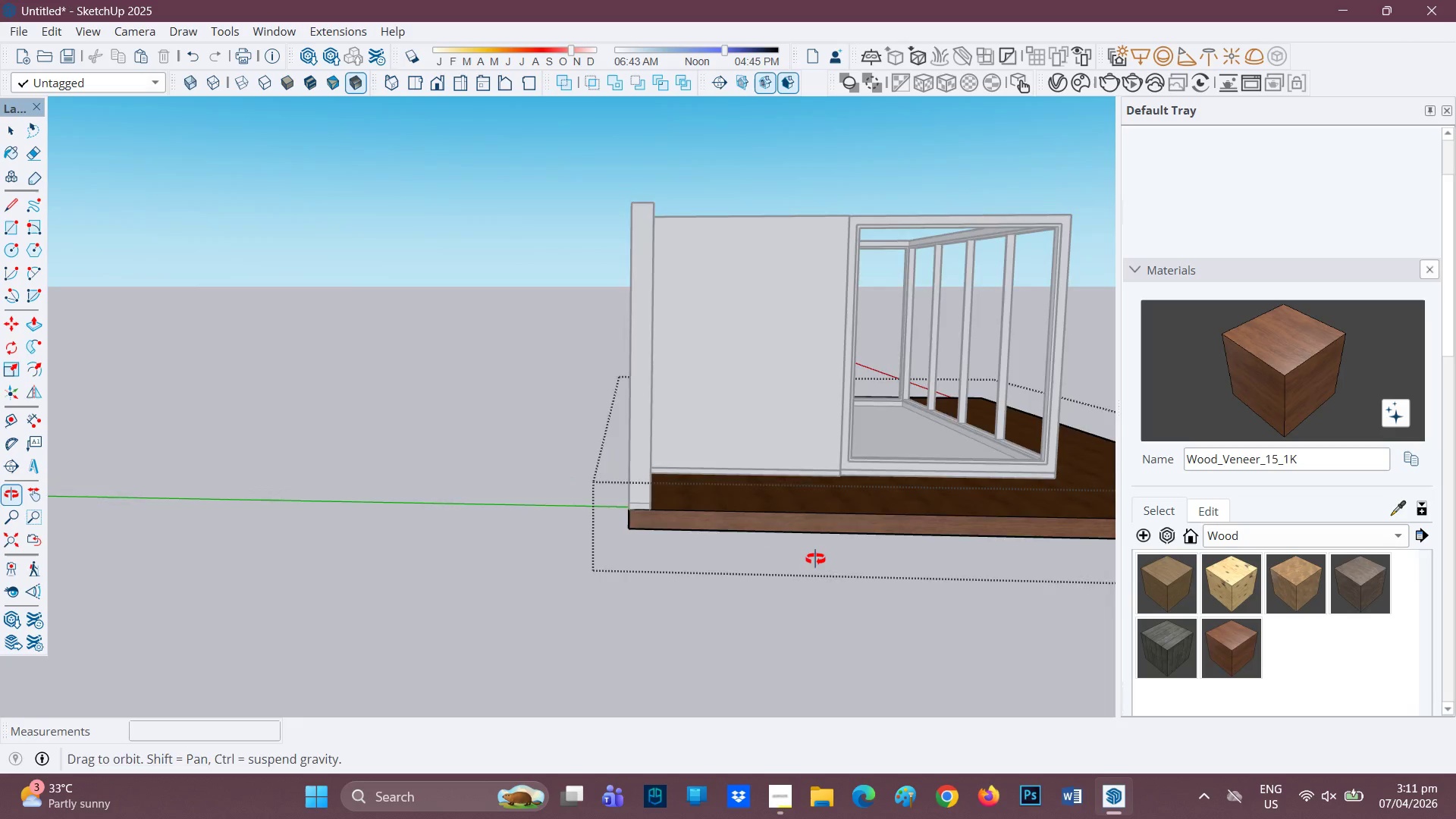 
scroll: coordinate [626, 512], scroll_direction: up, amount: 8.0
 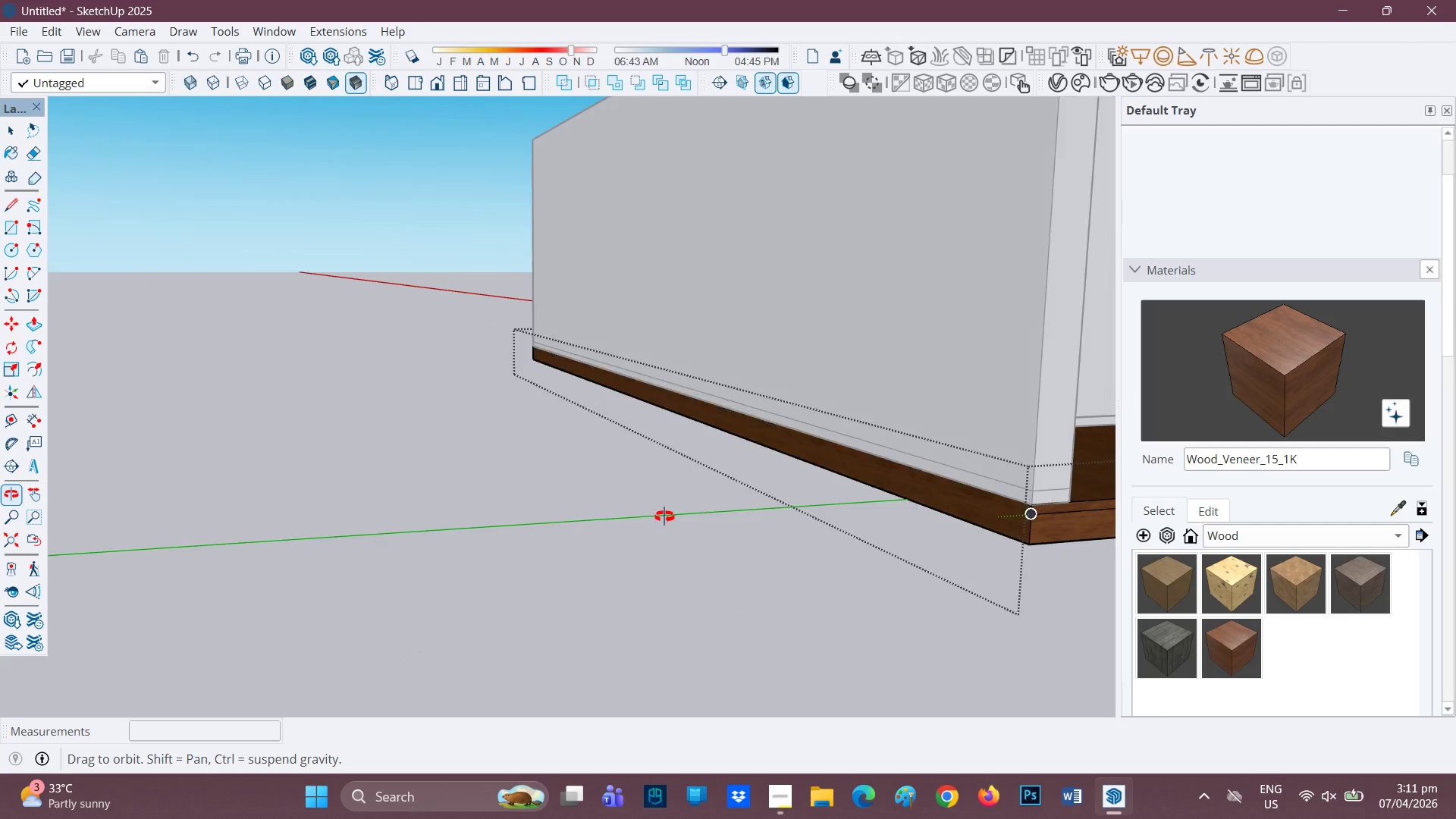 
key(H)
 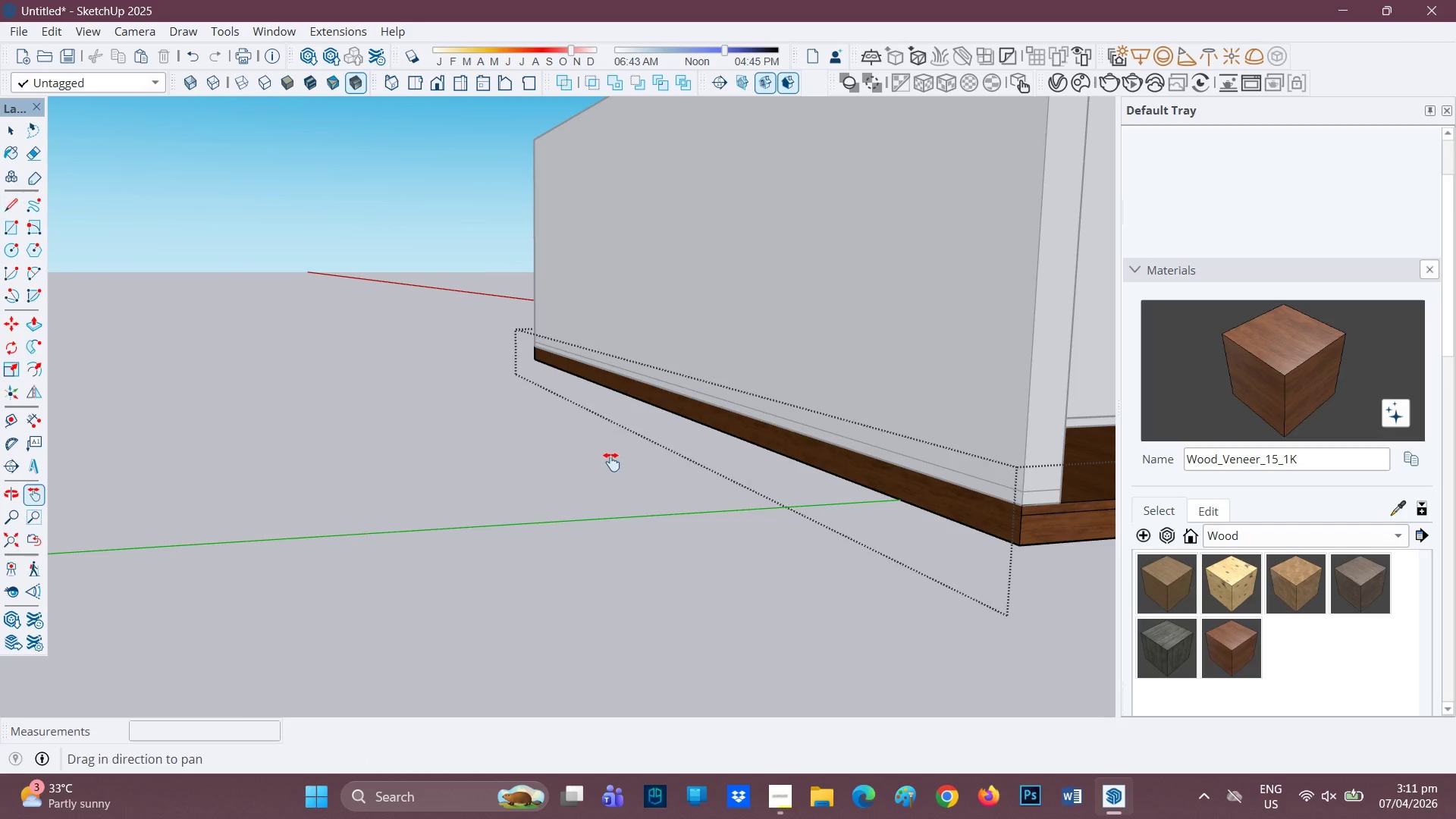 
left_click_drag(start_coordinate=[608, 462], to_coordinate=[435, 504])
 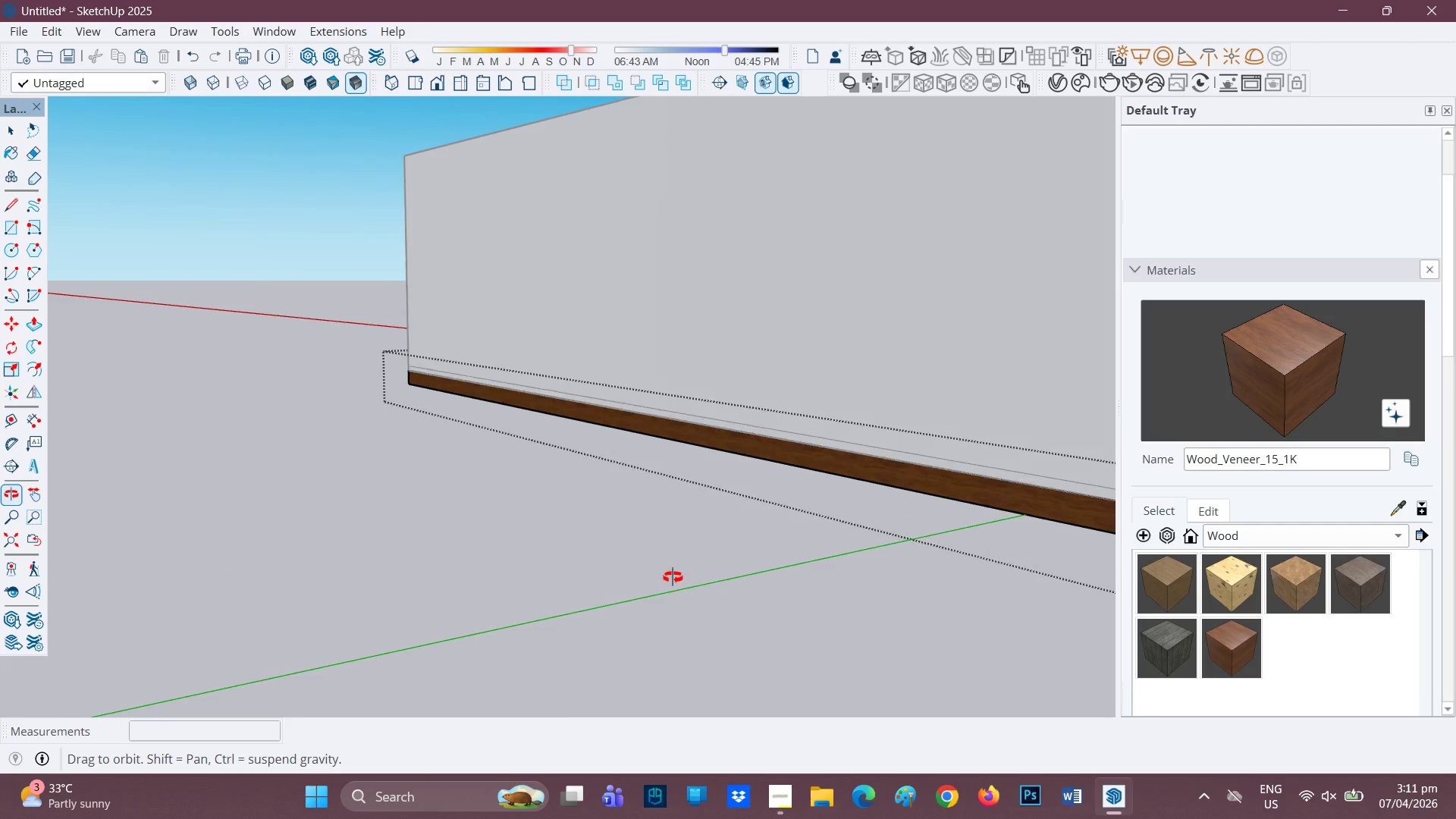 
left_click_drag(start_coordinate=[704, 570], to_coordinate=[293, 560])
 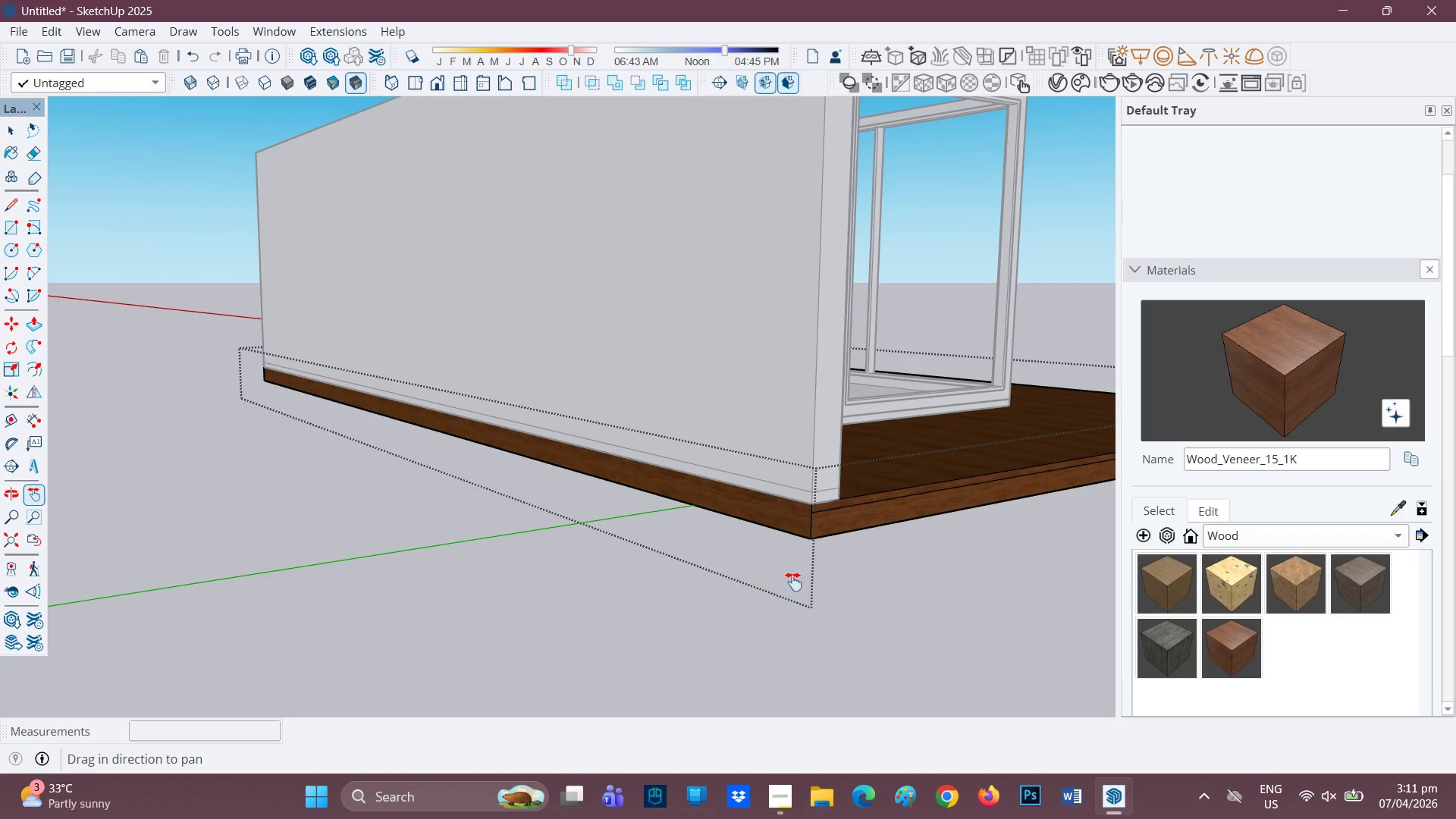 
key(L)
 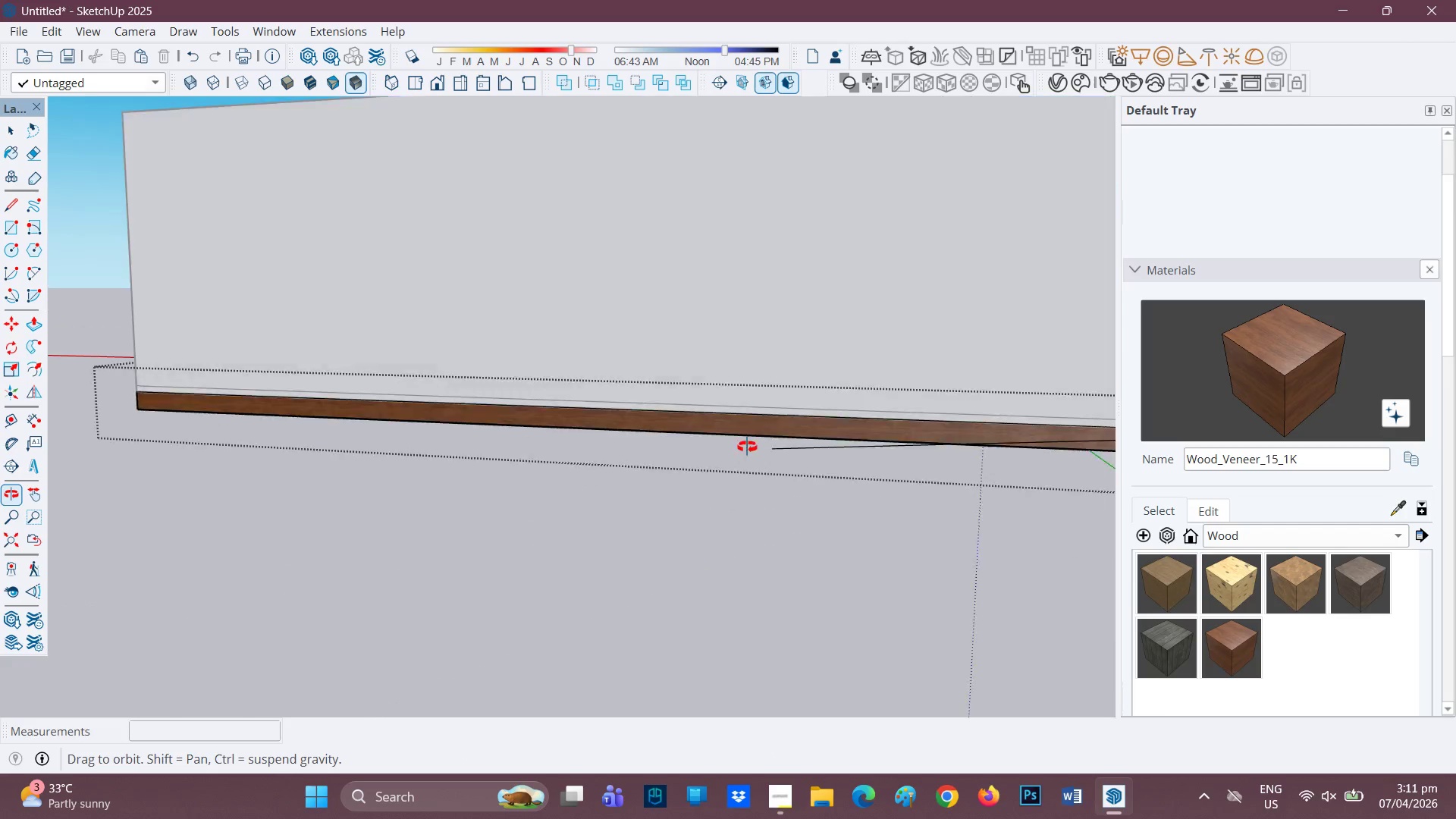 
scroll: coordinate [302, 400], scroll_direction: up, amount: 3.0
 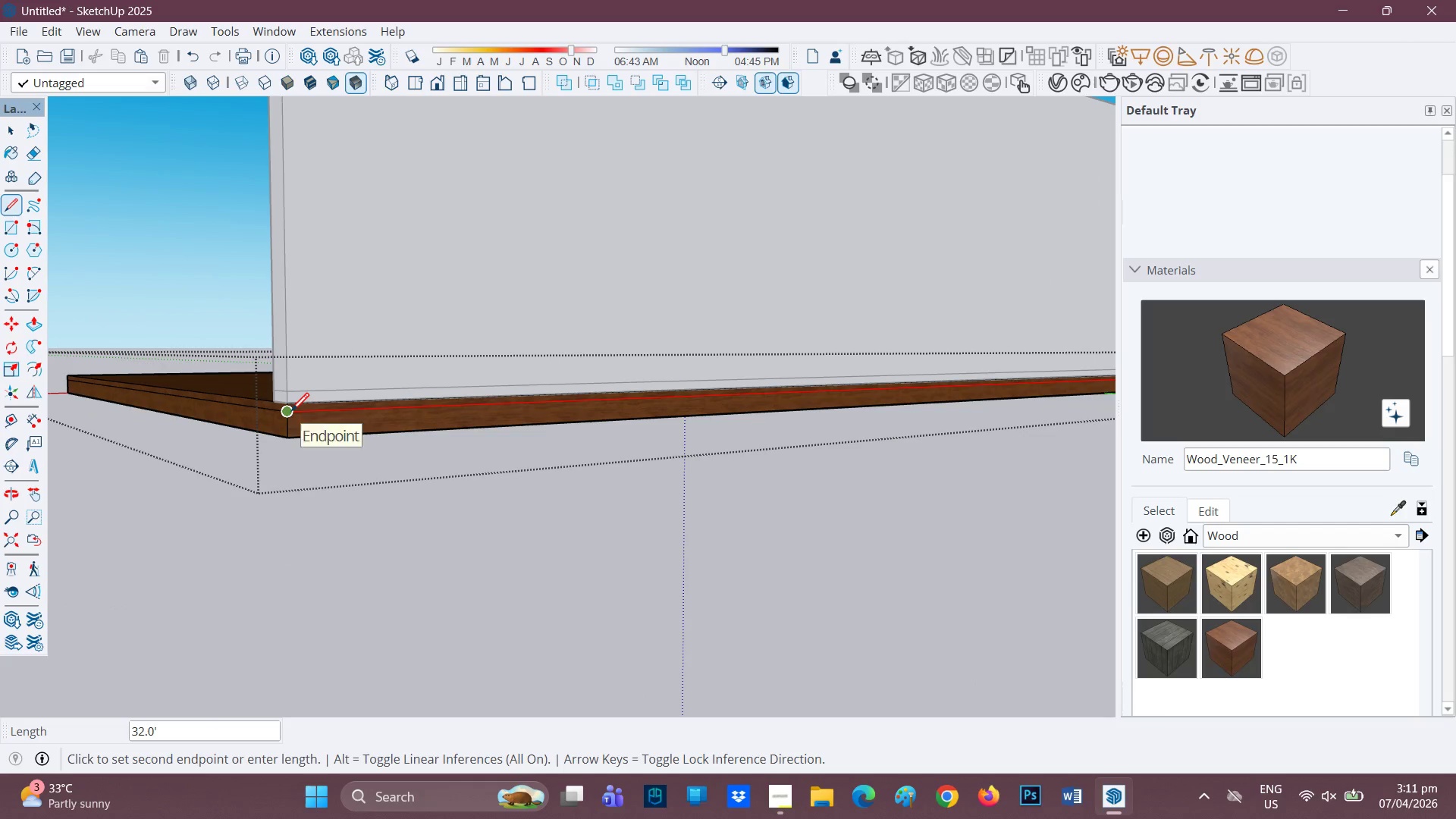 
left_click([291, 413])
 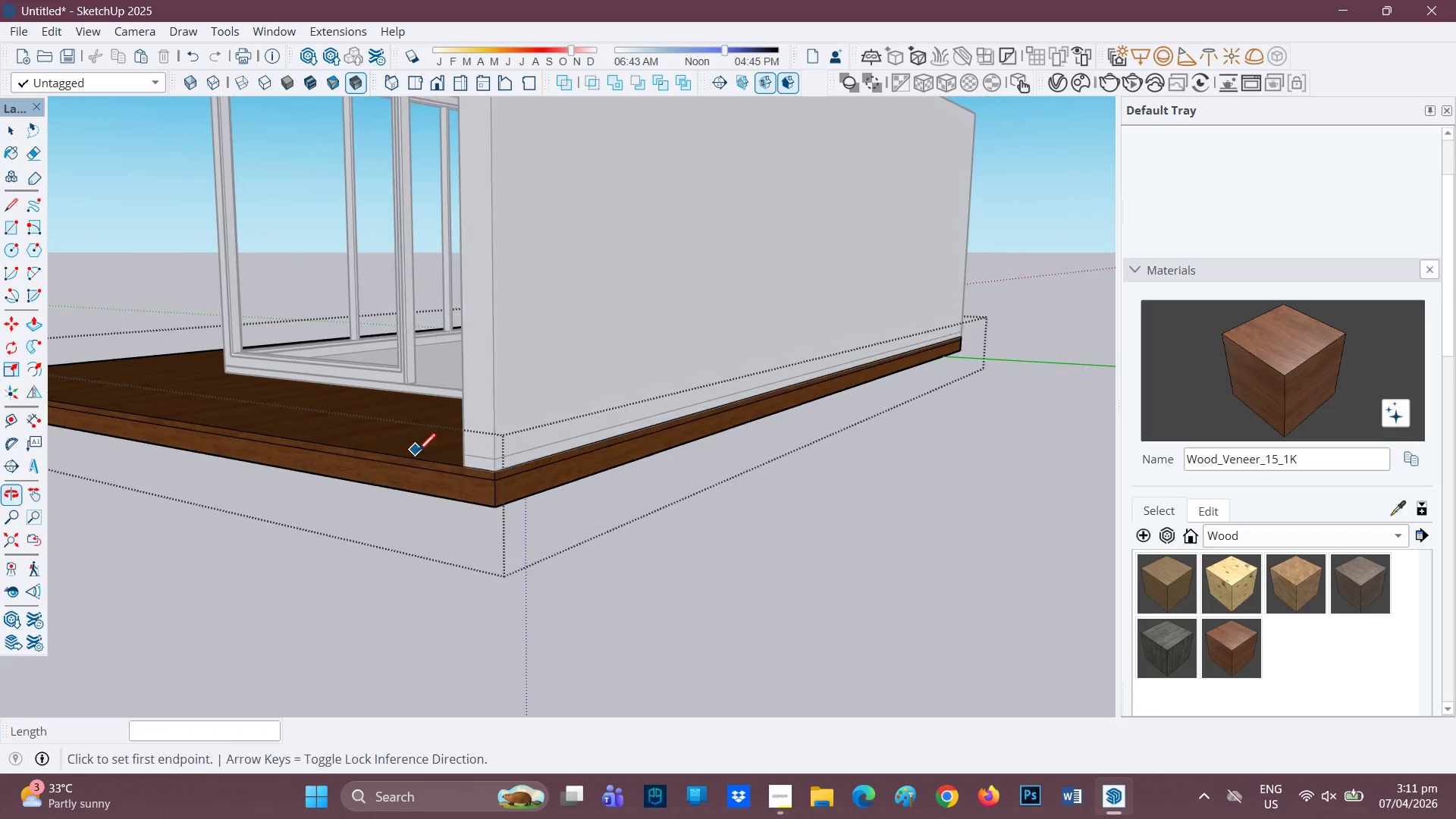 
scroll: coordinate [571, 469], scroll_direction: up, amount: 14.0
 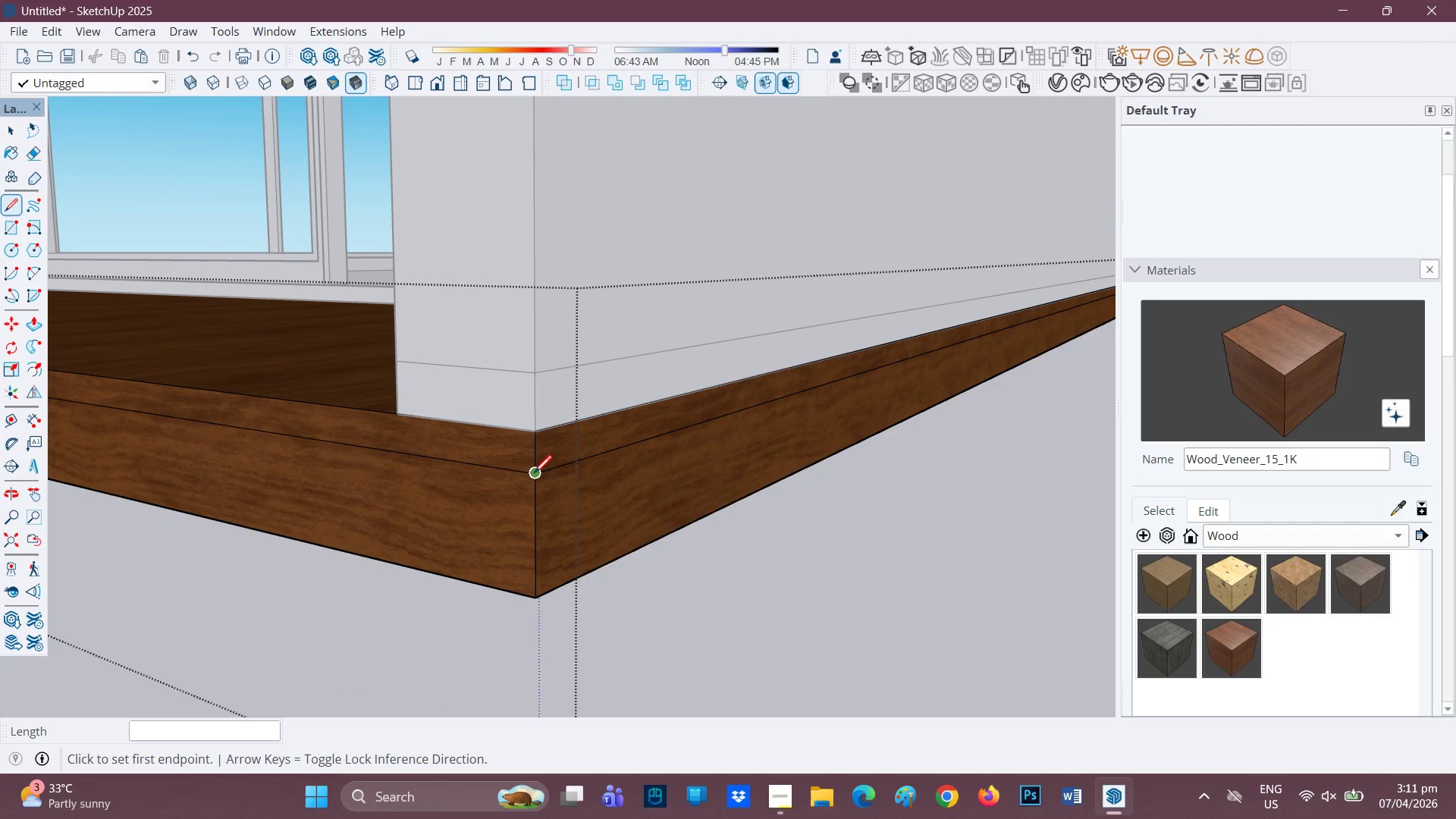 
scroll: coordinate [473, 467], scroll_direction: up, amount: 4.0
 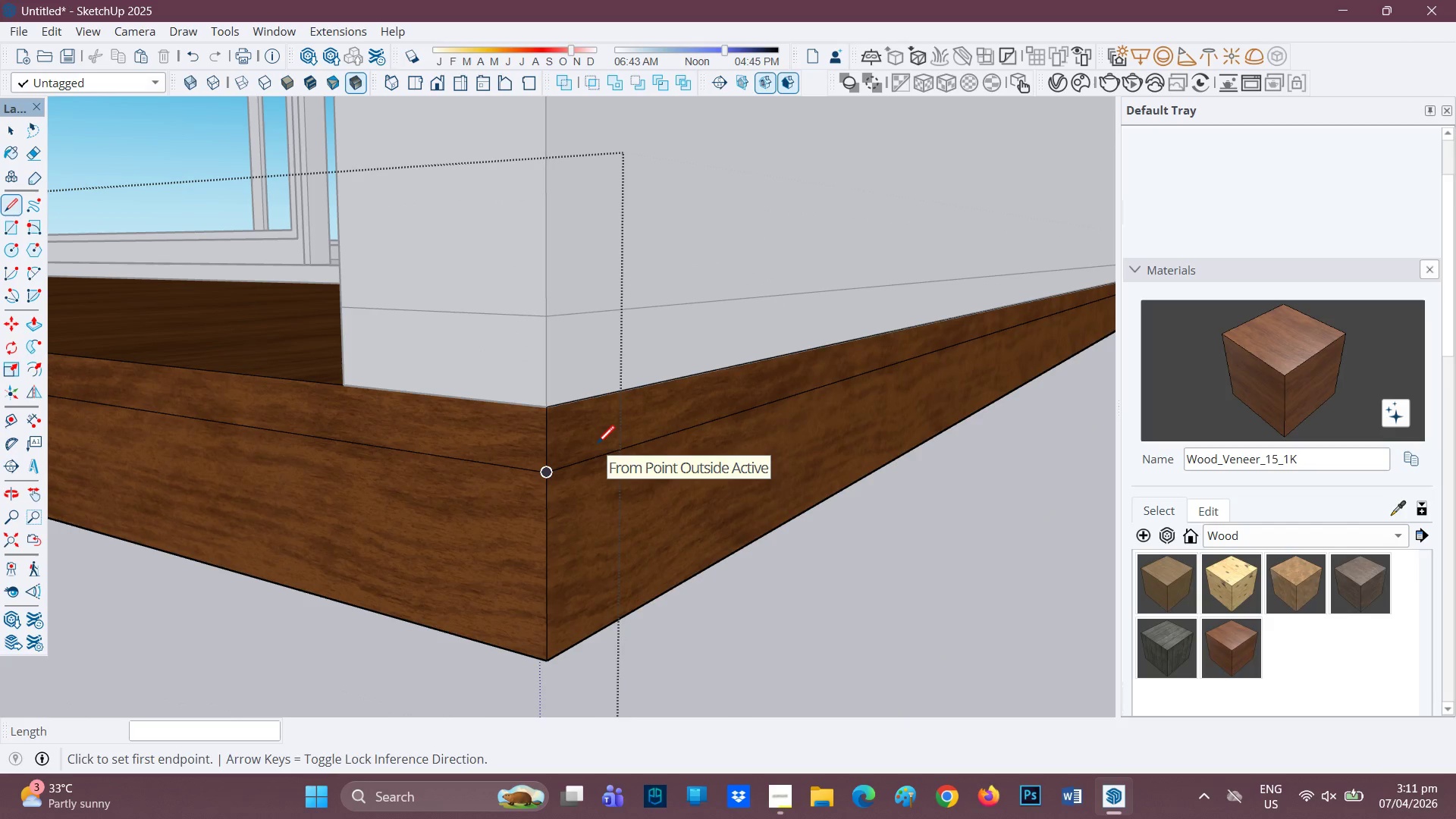 
key(Space)
 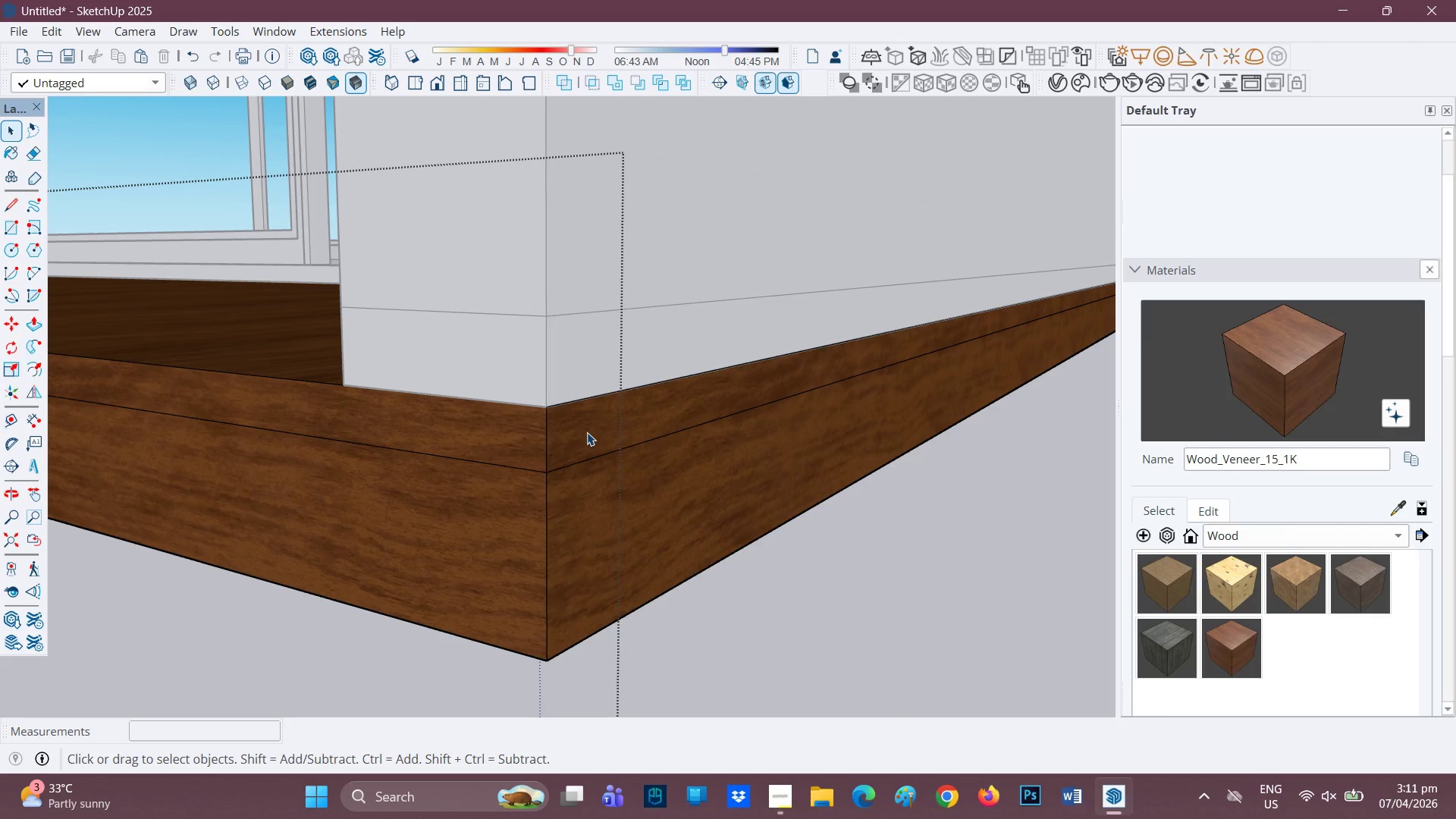 
left_click([587, 434])
 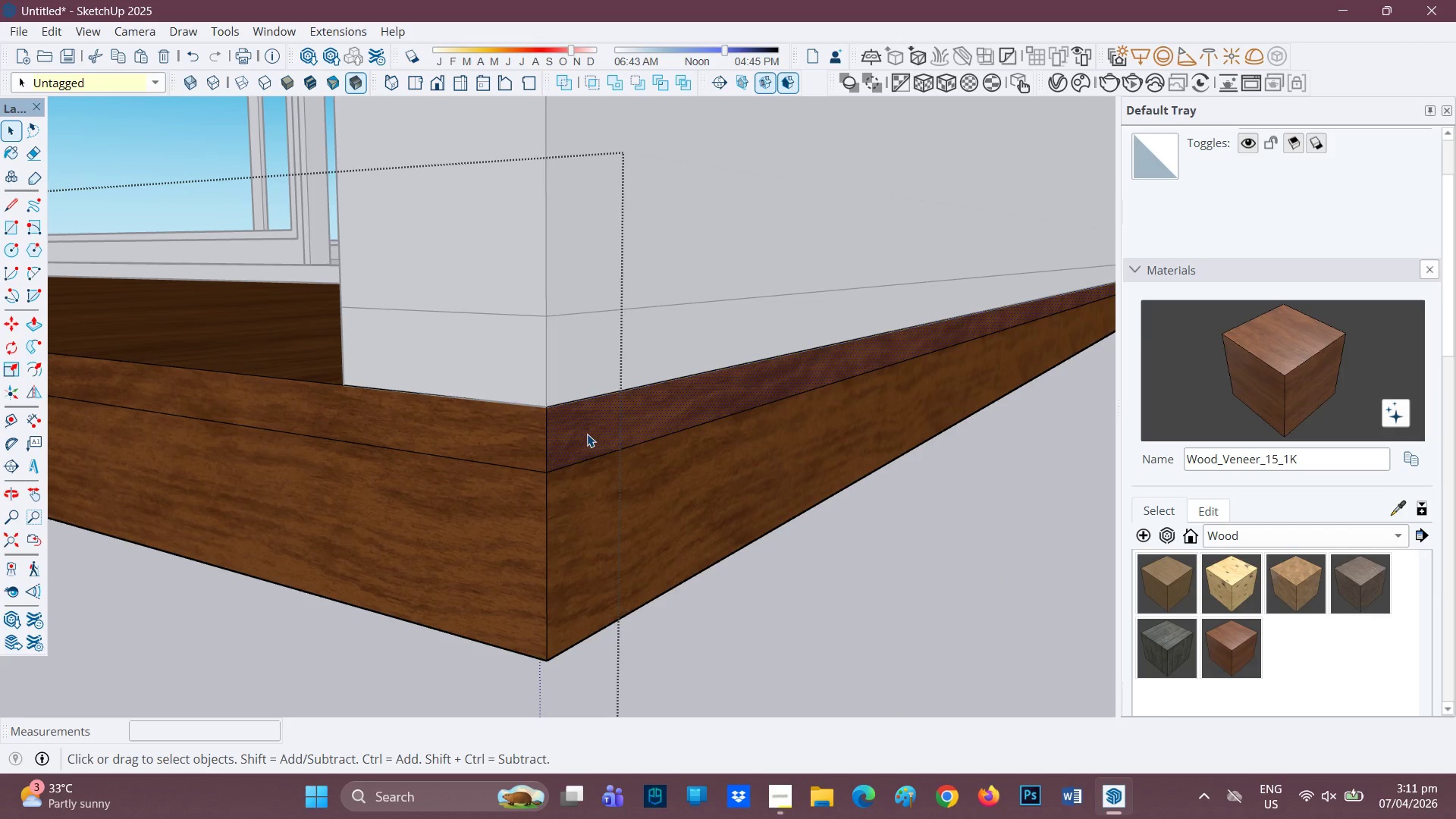 
key(P)
 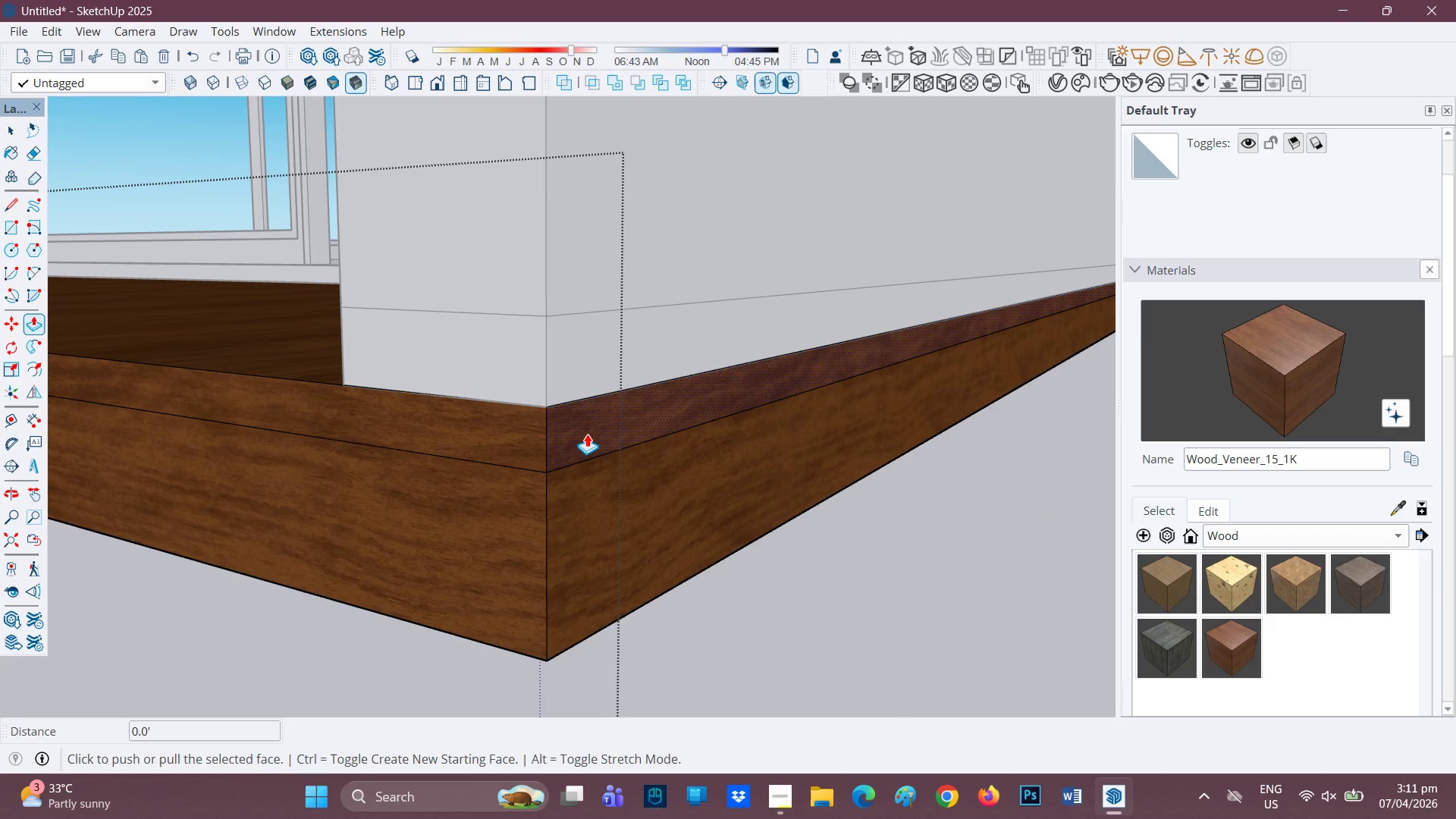 
left_click([587, 434])
 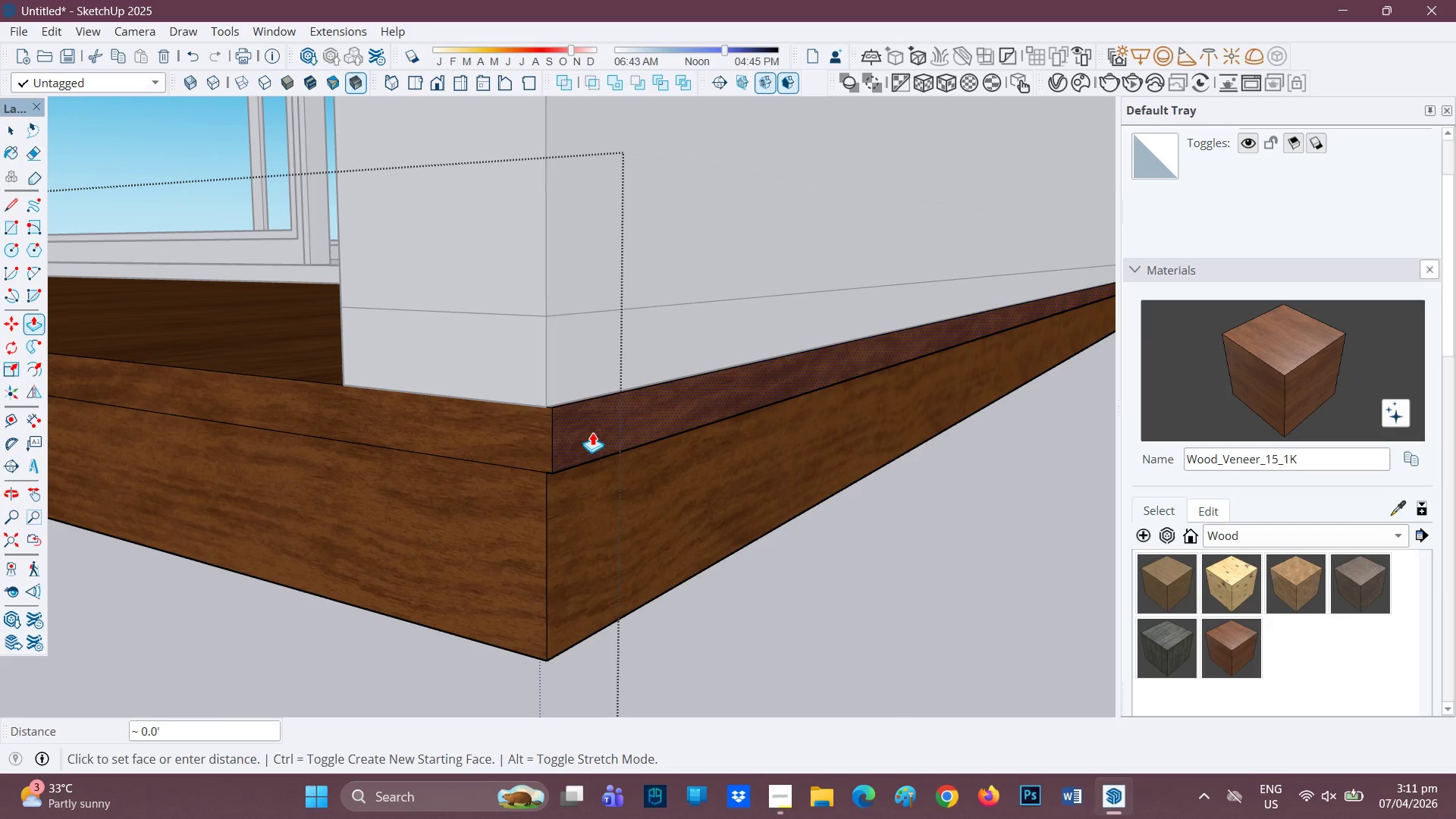 
key(0)
 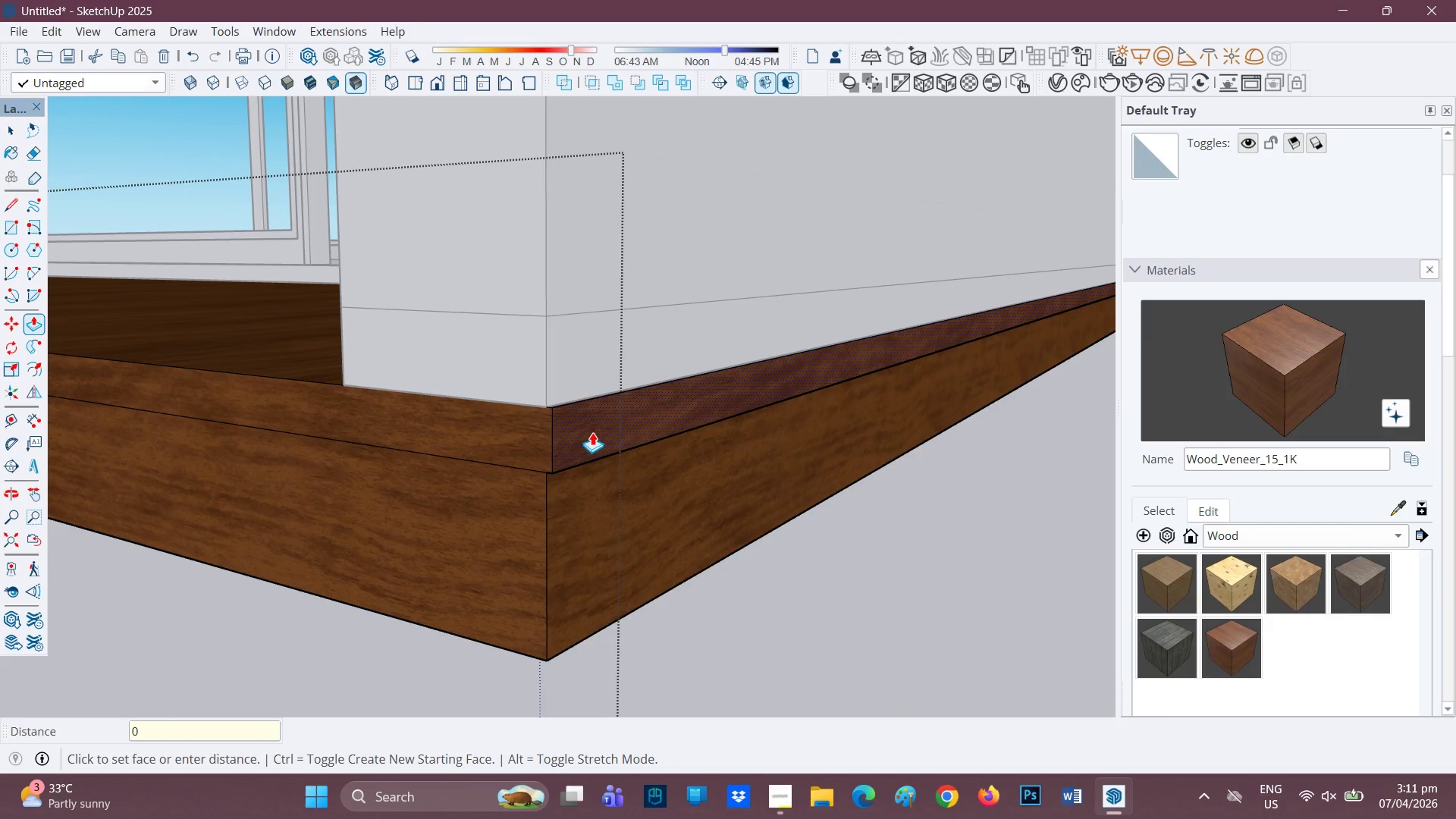 
key(Period)
 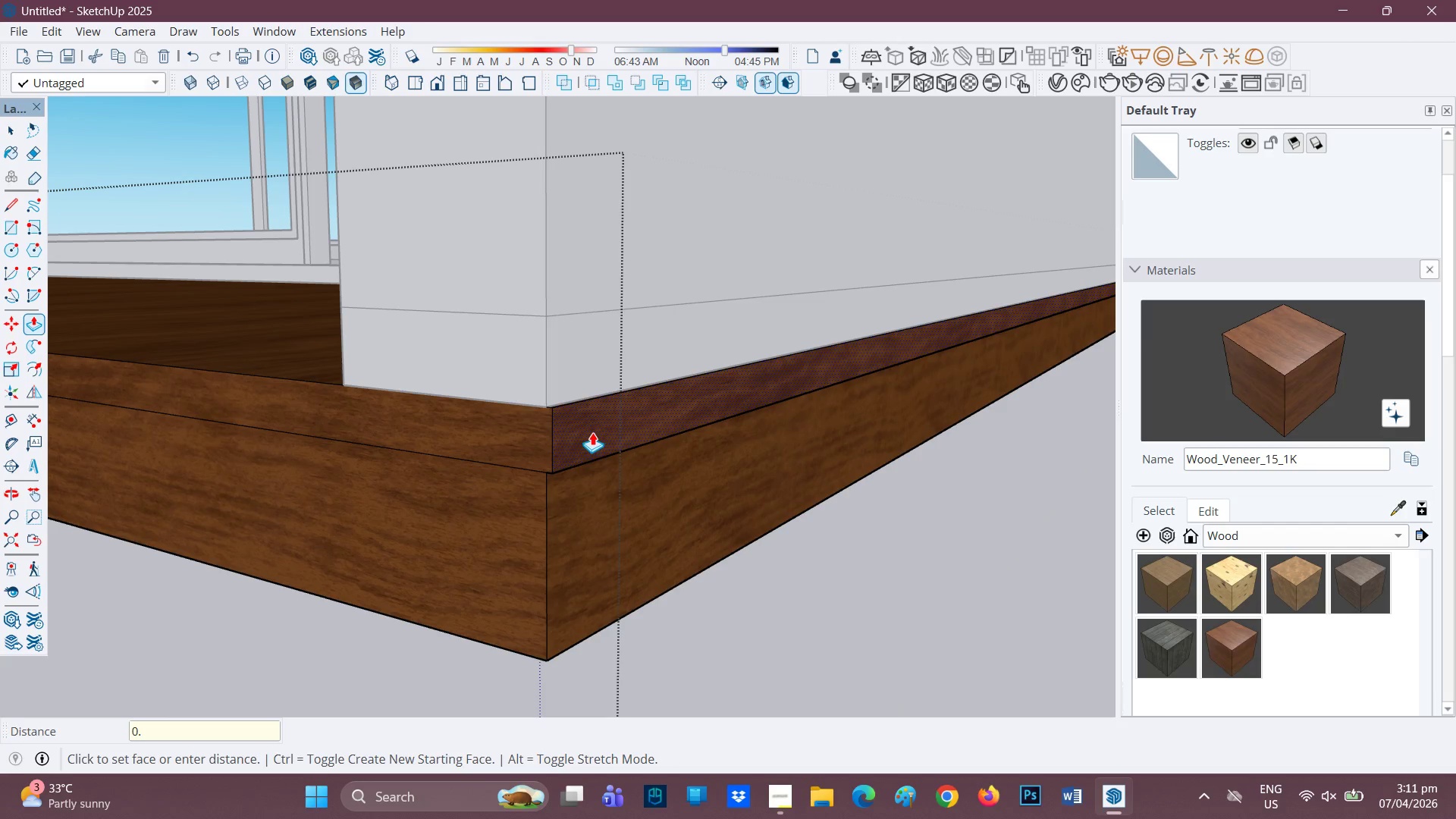 
key(1)
 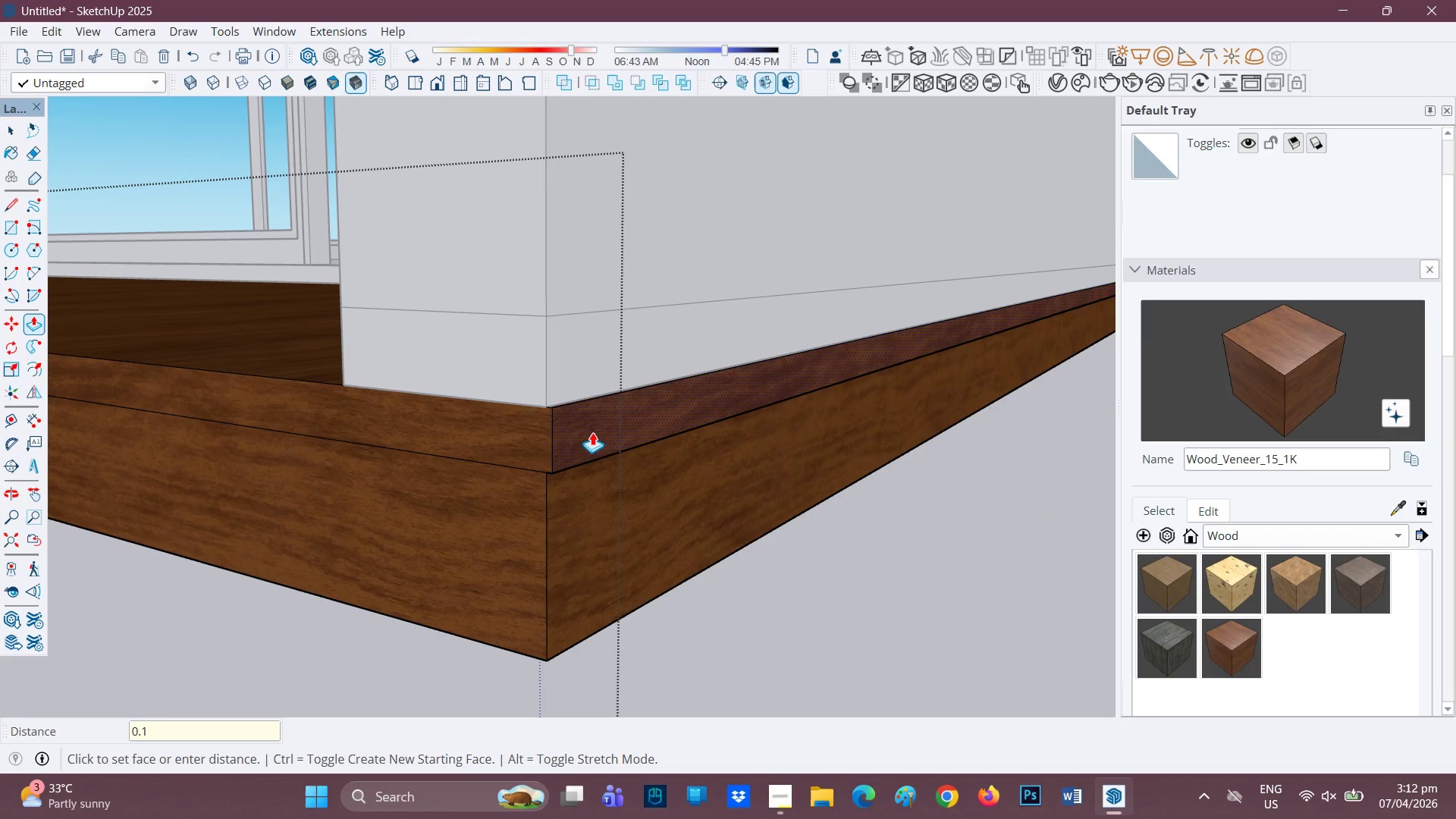 
key(Enter)
 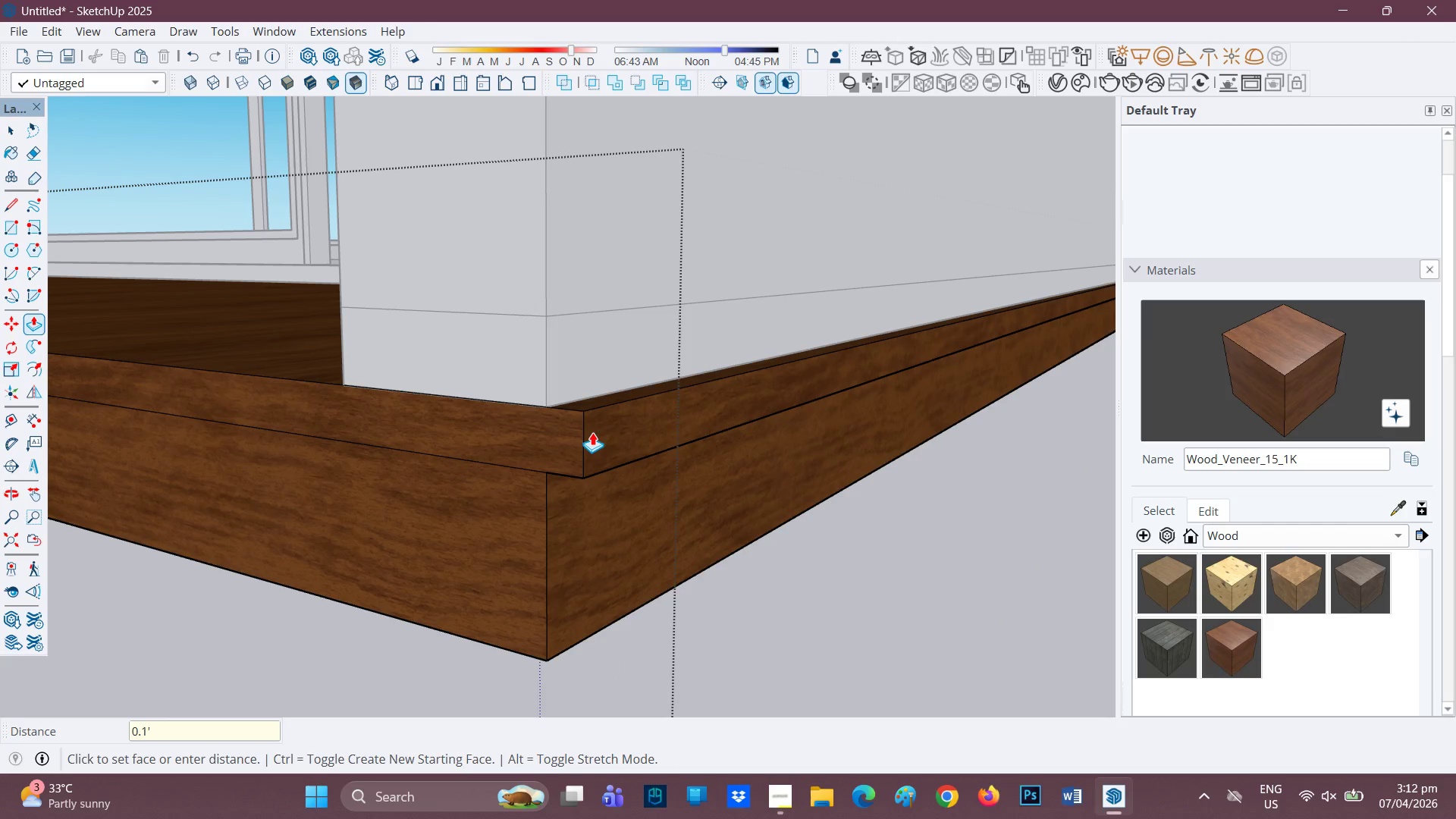 
key(Control+Z)
 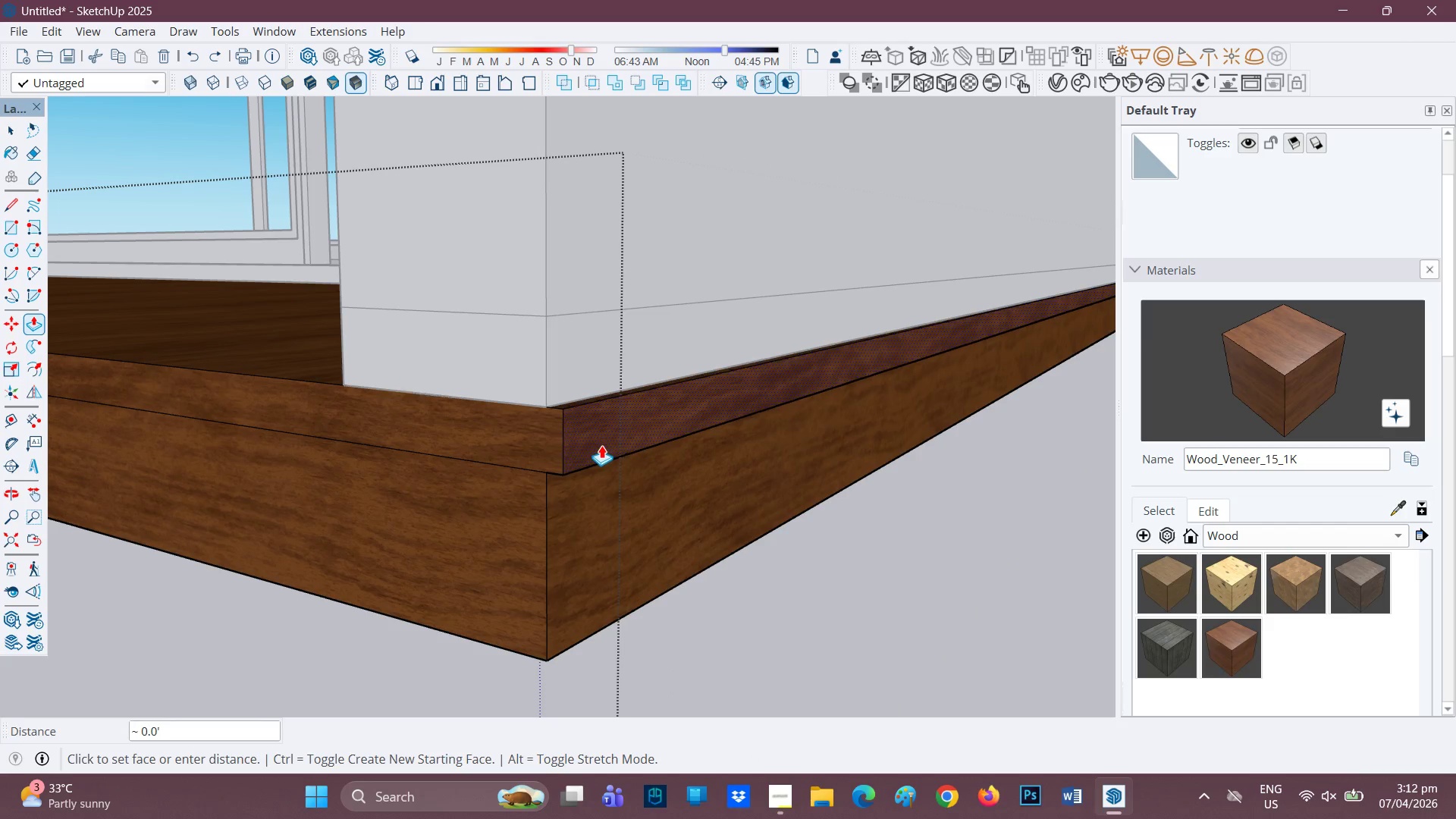 
type(0.05)
 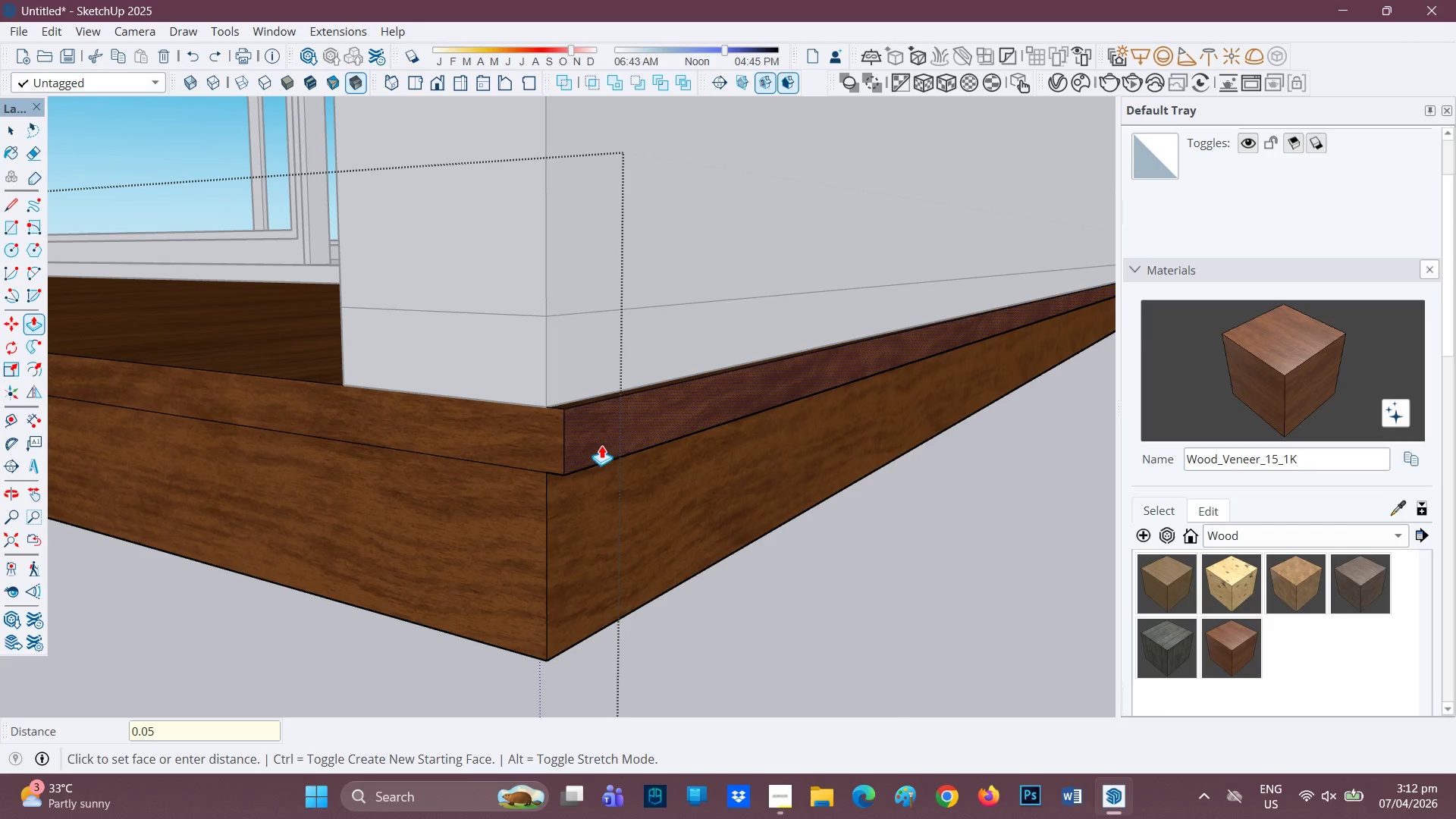 
key(Enter)
 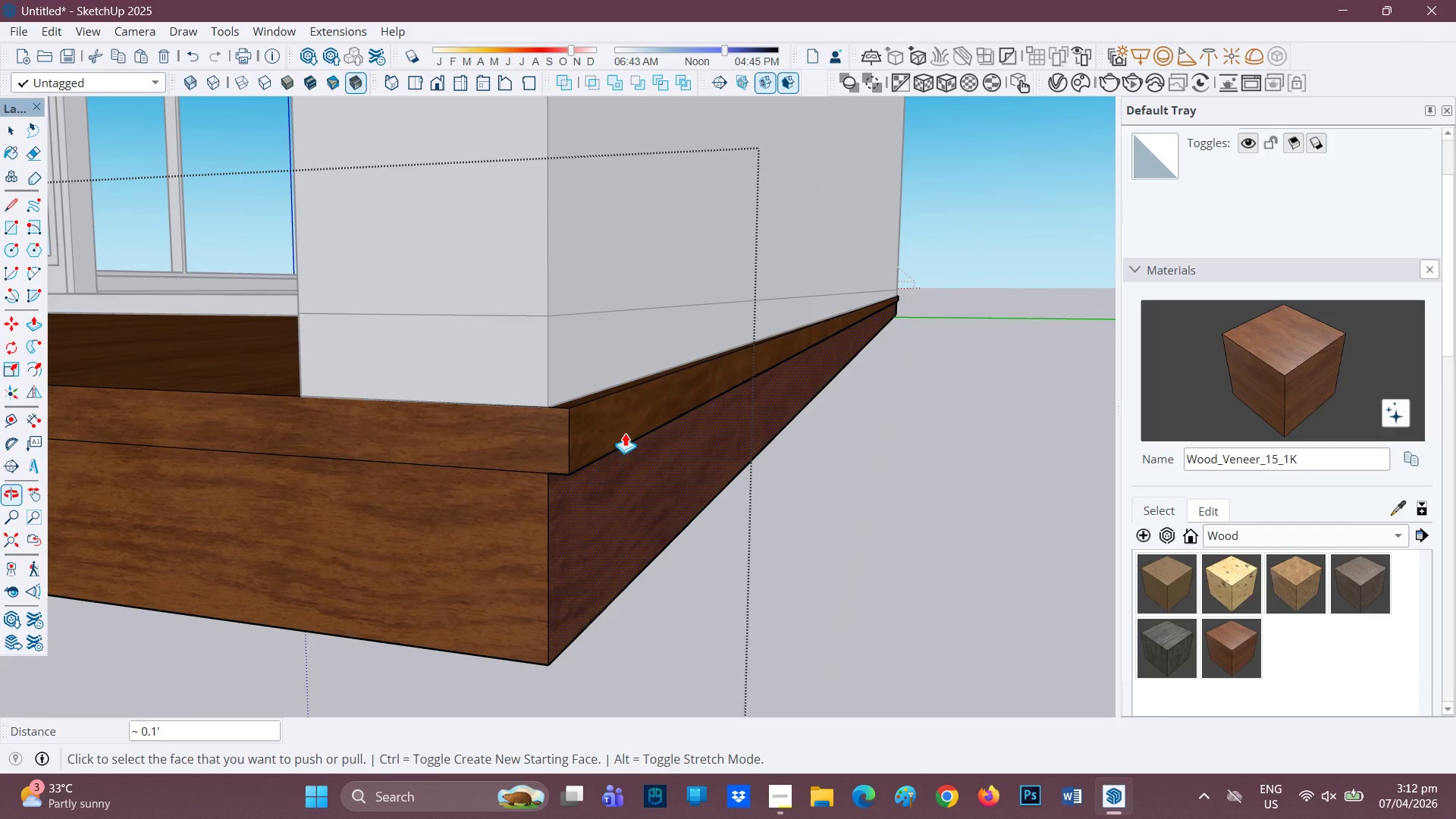 
left_click([466, 444])
 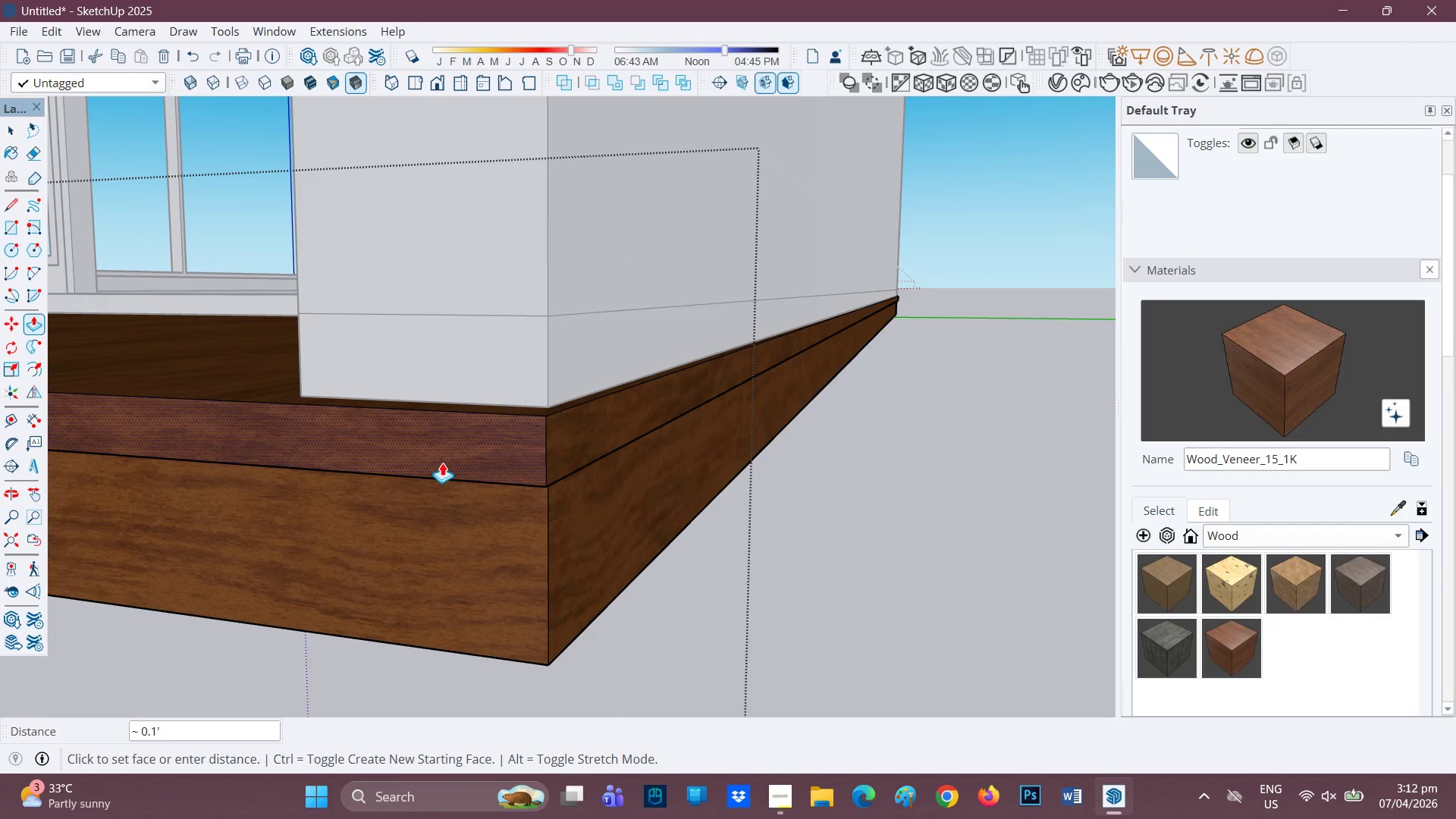 
type(0.5)
key(Backspace)
type(05)
 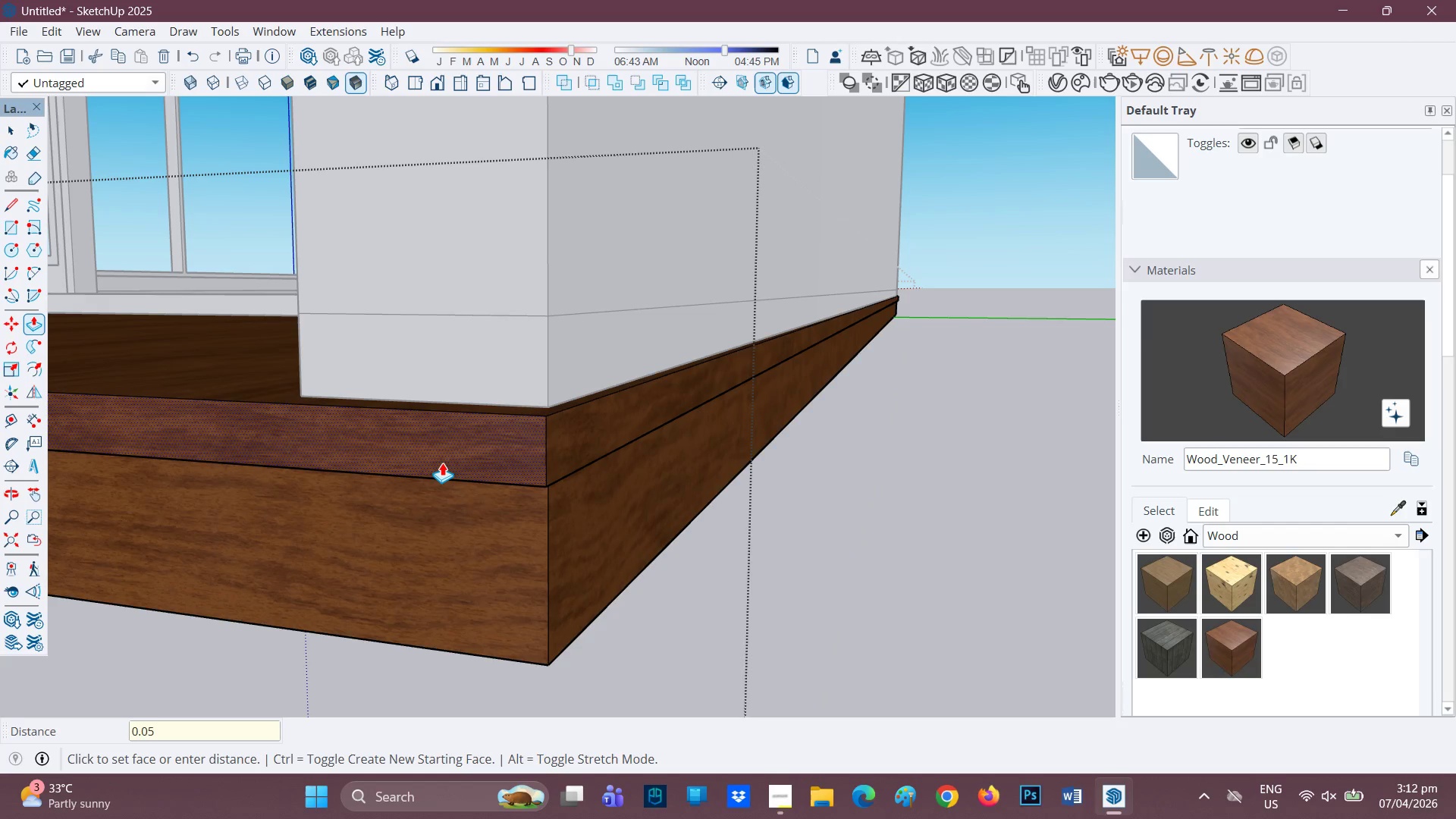 
key(Enter)
 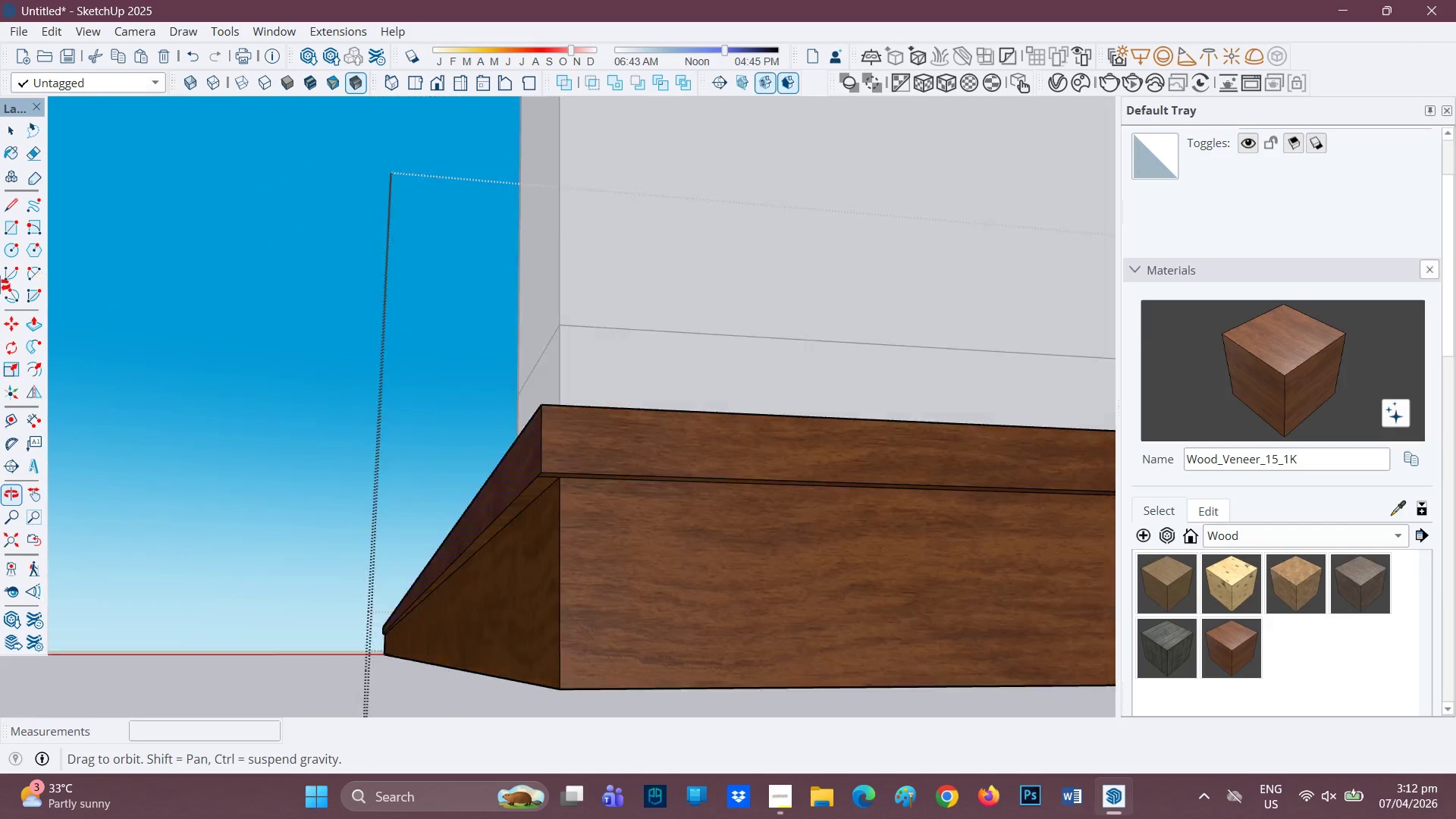 
scroll: coordinate [457, 465], scroll_direction: down, amount: 12.0
 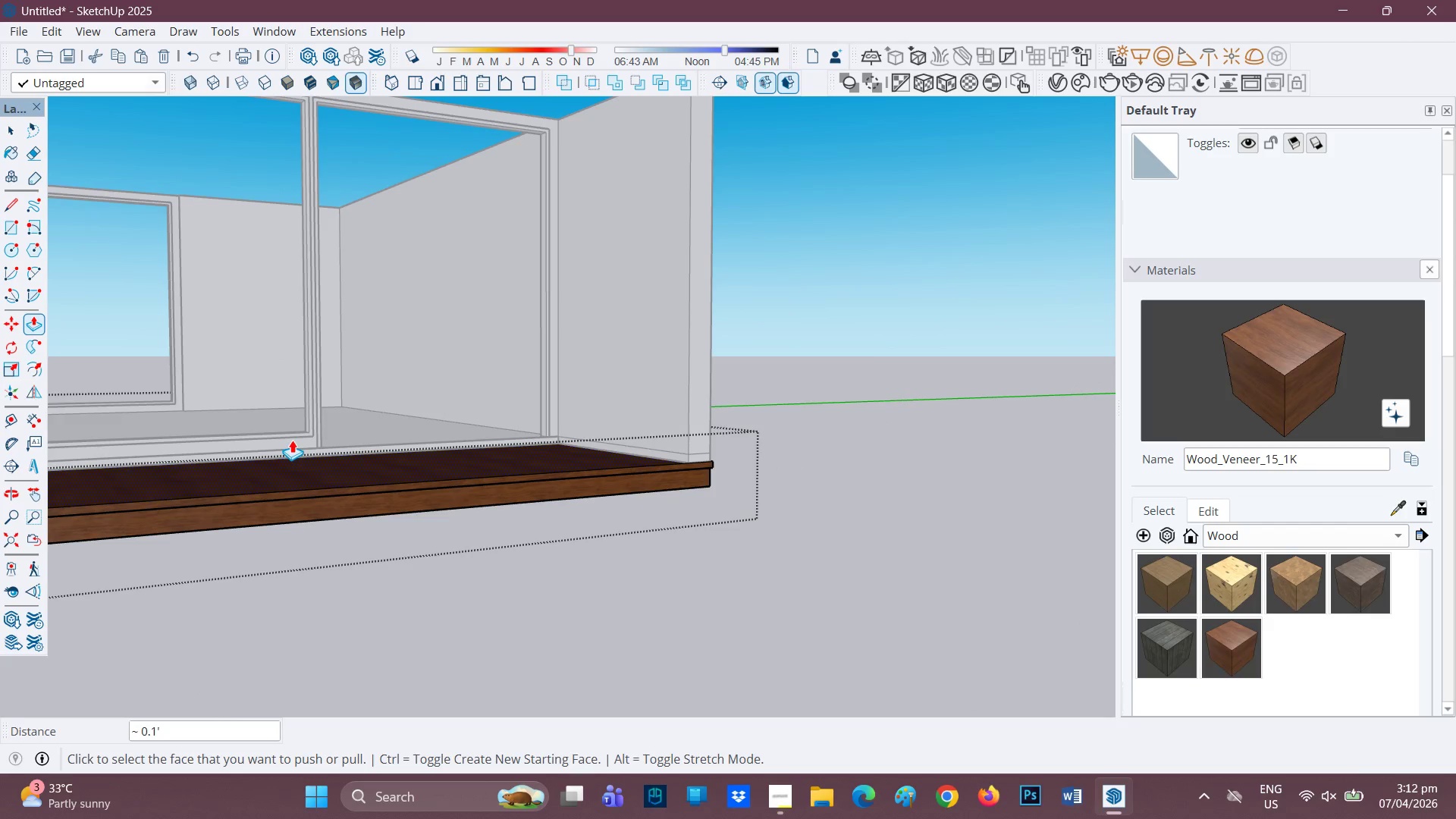 
type(hp)
 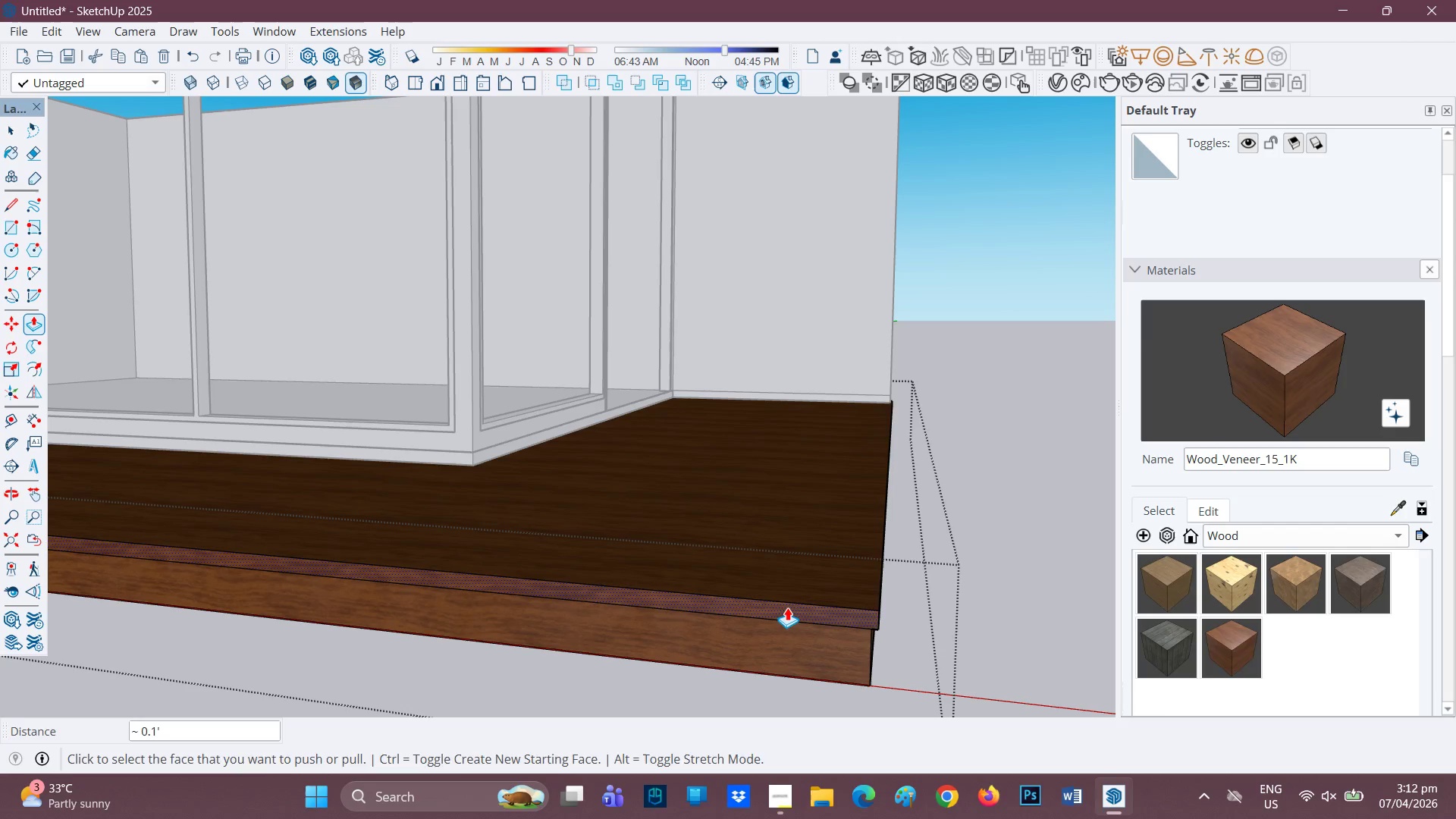 
left_click_drag(start_coordinate=[289, 464], to_coordinate=[727, 491])
 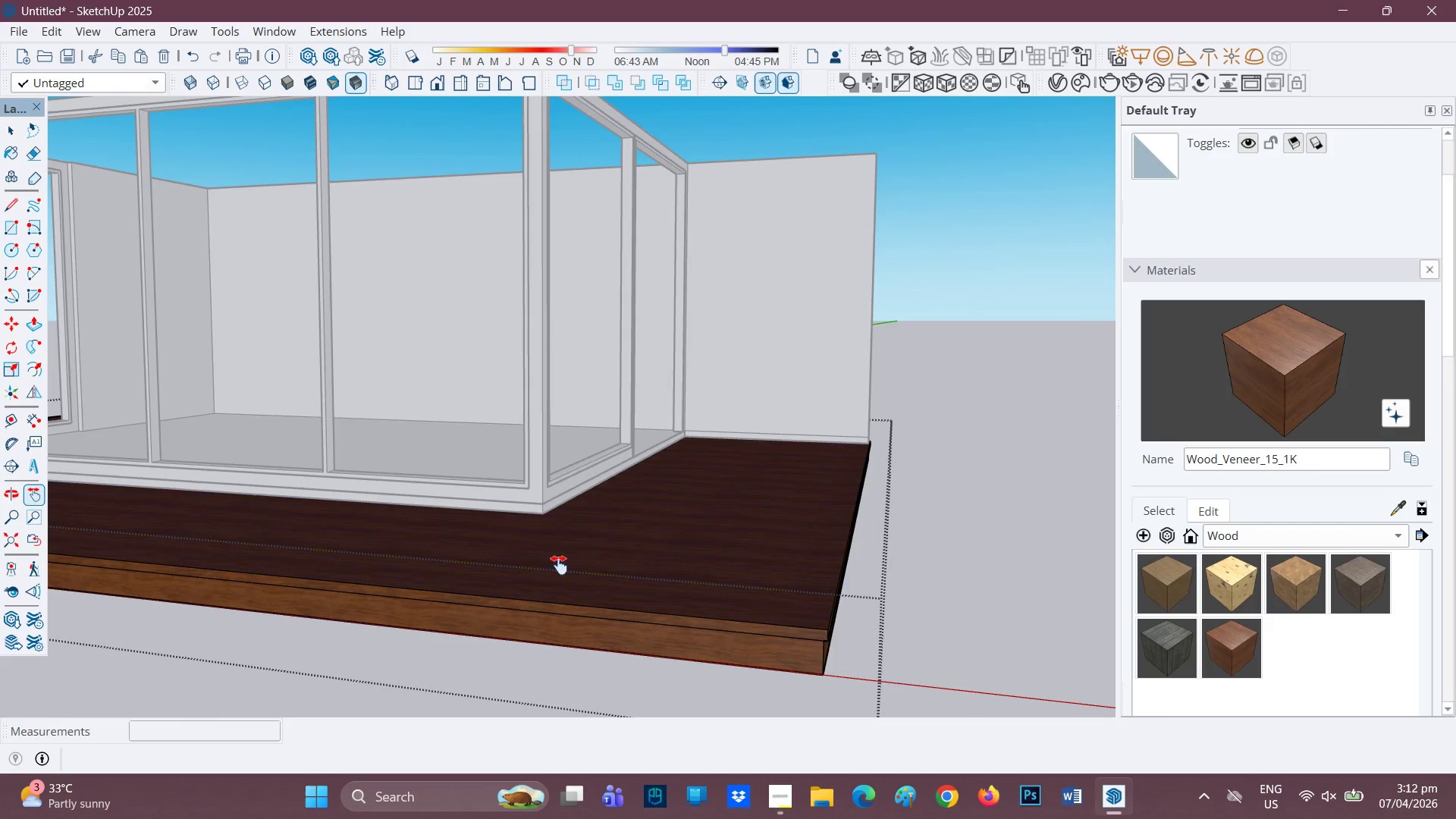 
scroll: coordinate [795, 636], scroll_direction: up, amount: 5.0
 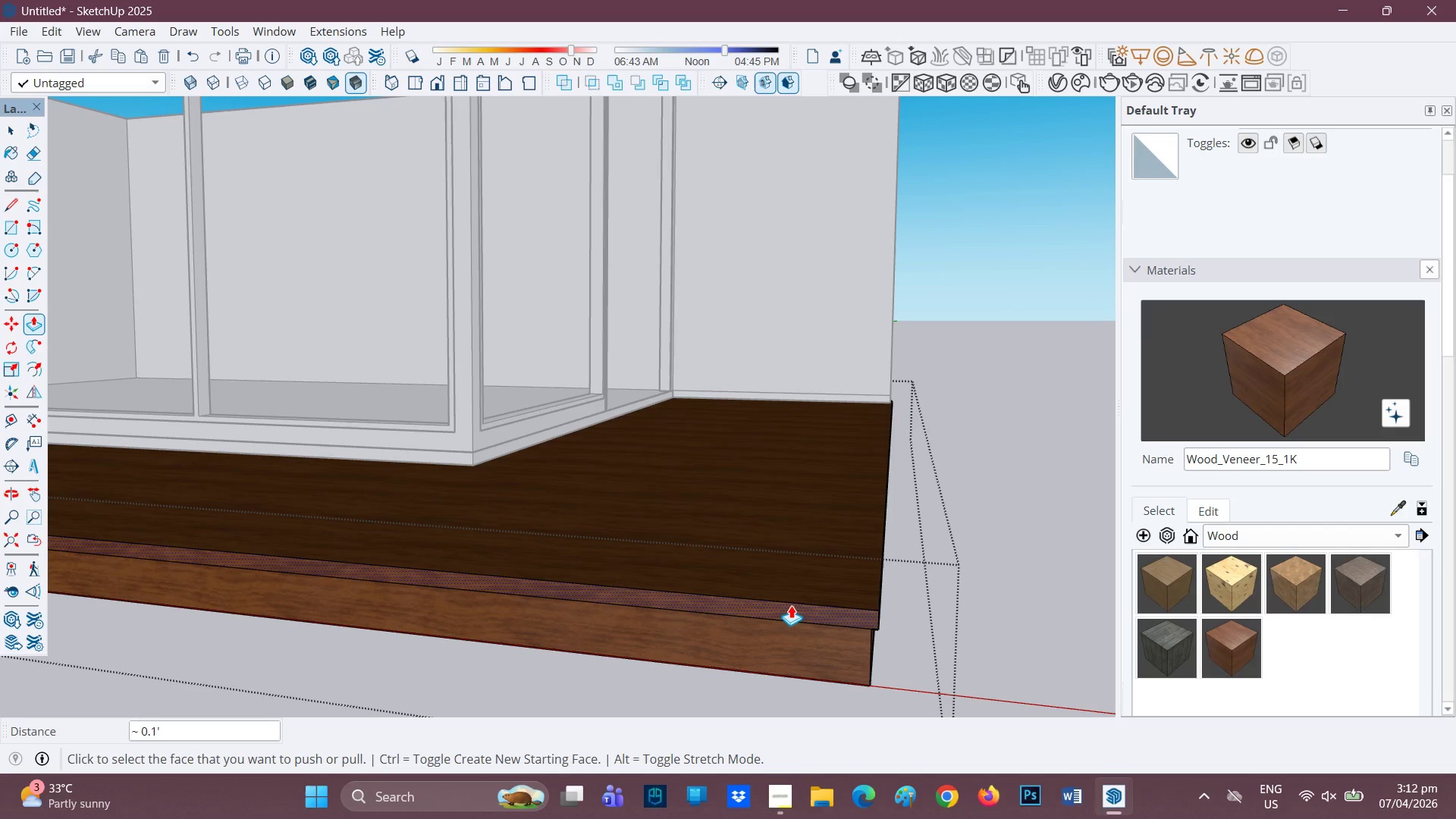 
left_click([787, 607])
 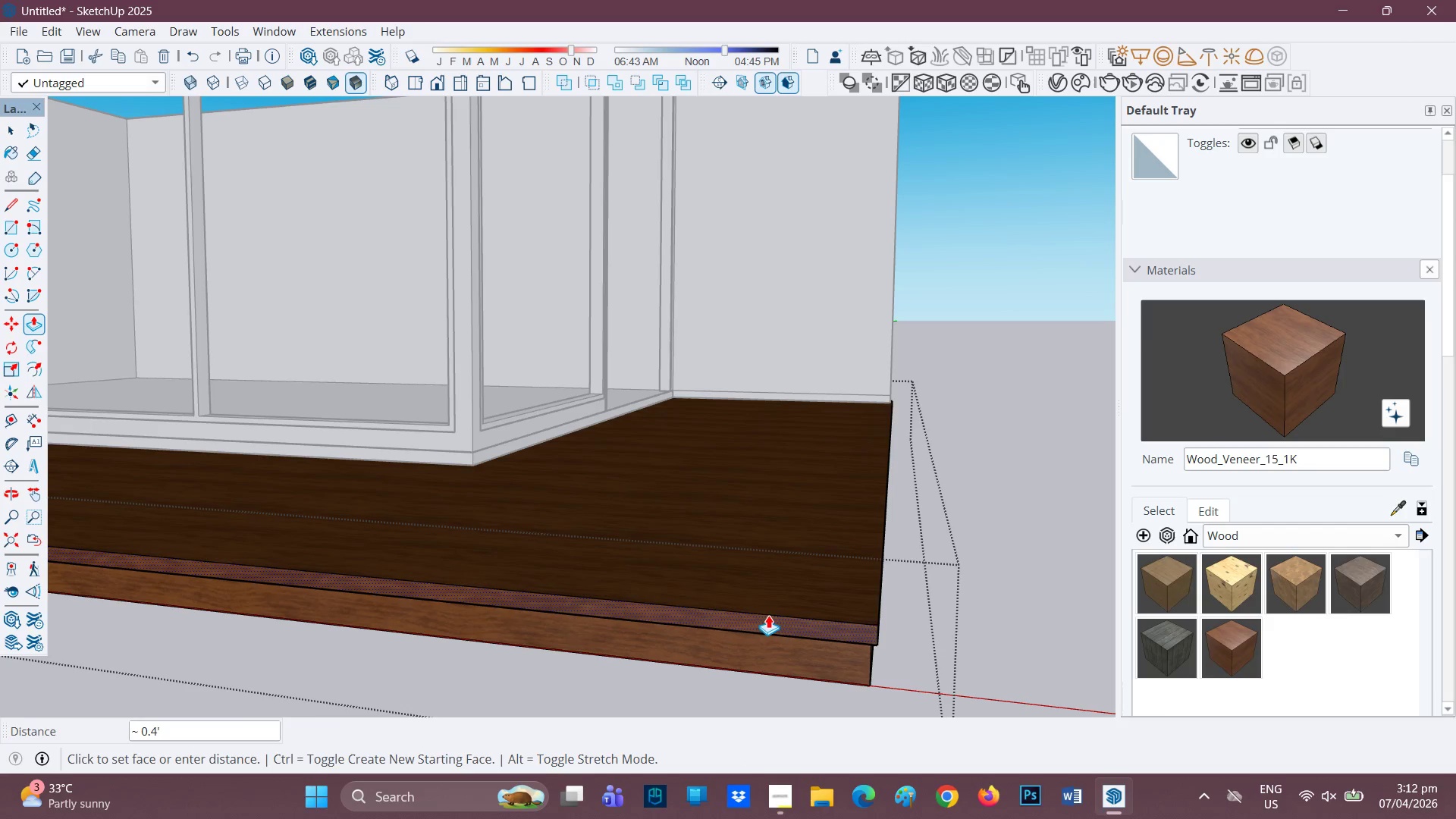 
type(0.05)
 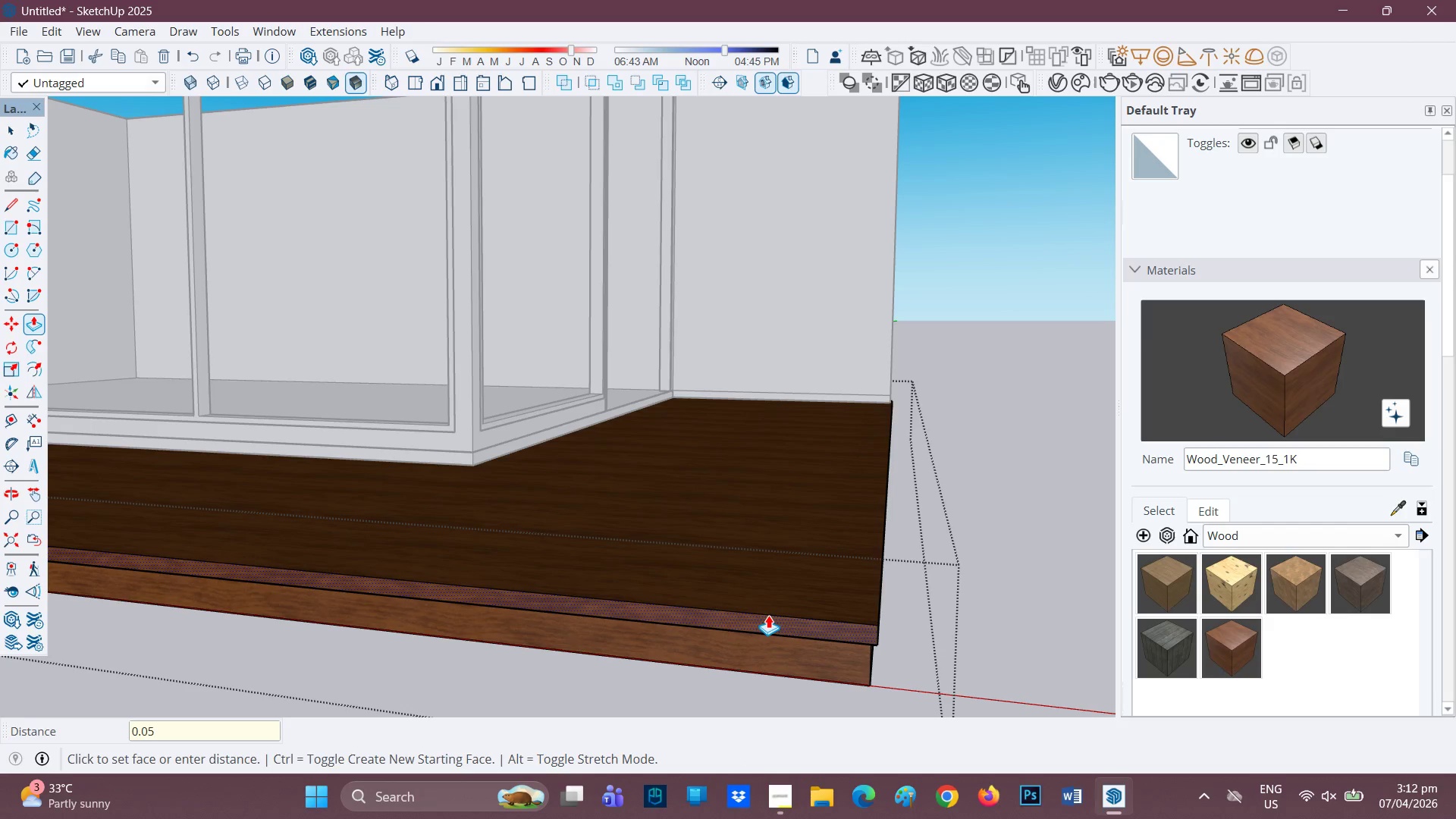 
key(Enter)
 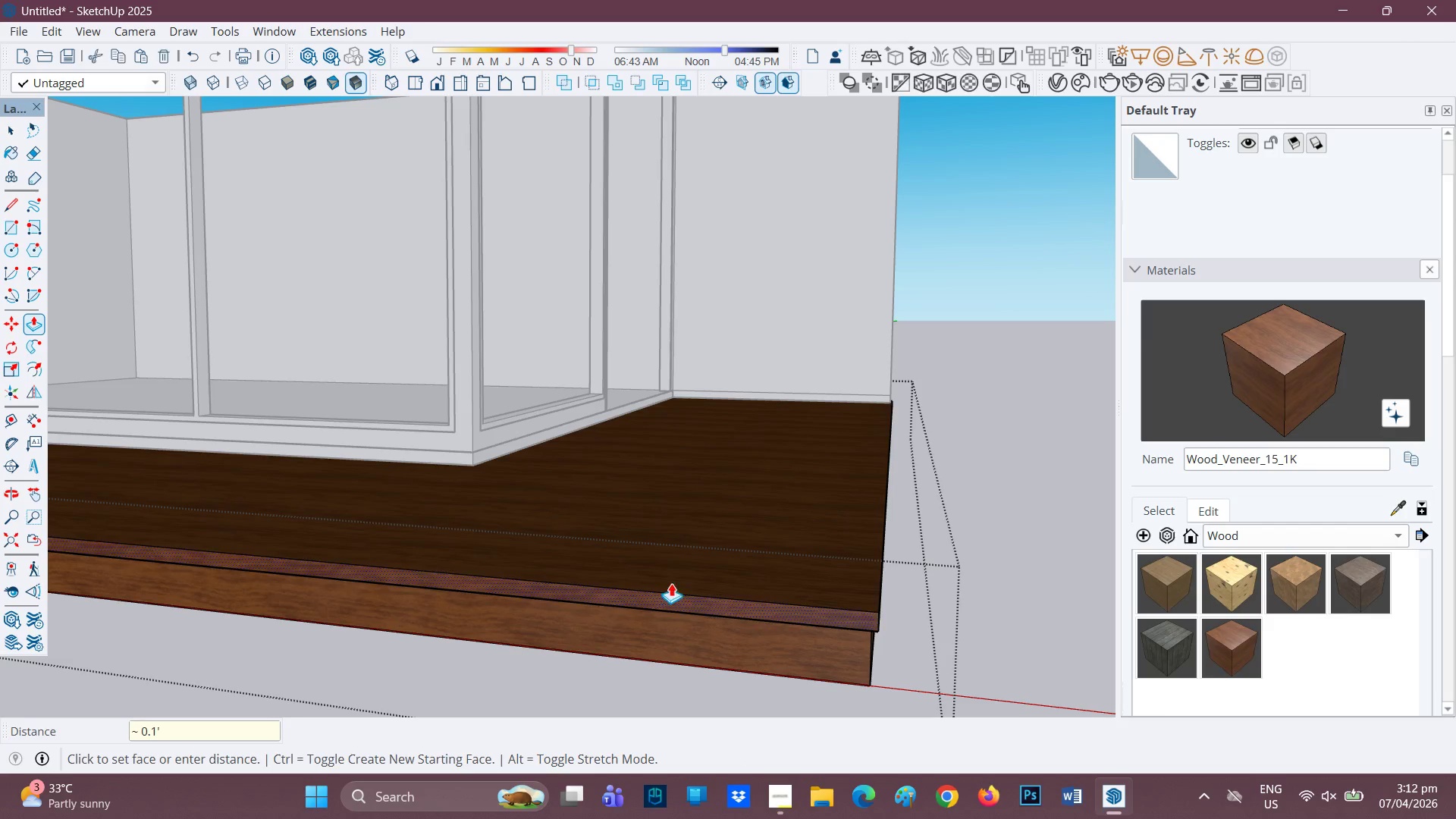 
scroll: coordinate [435, 562], scroll_direction: down, amount: 2.0
 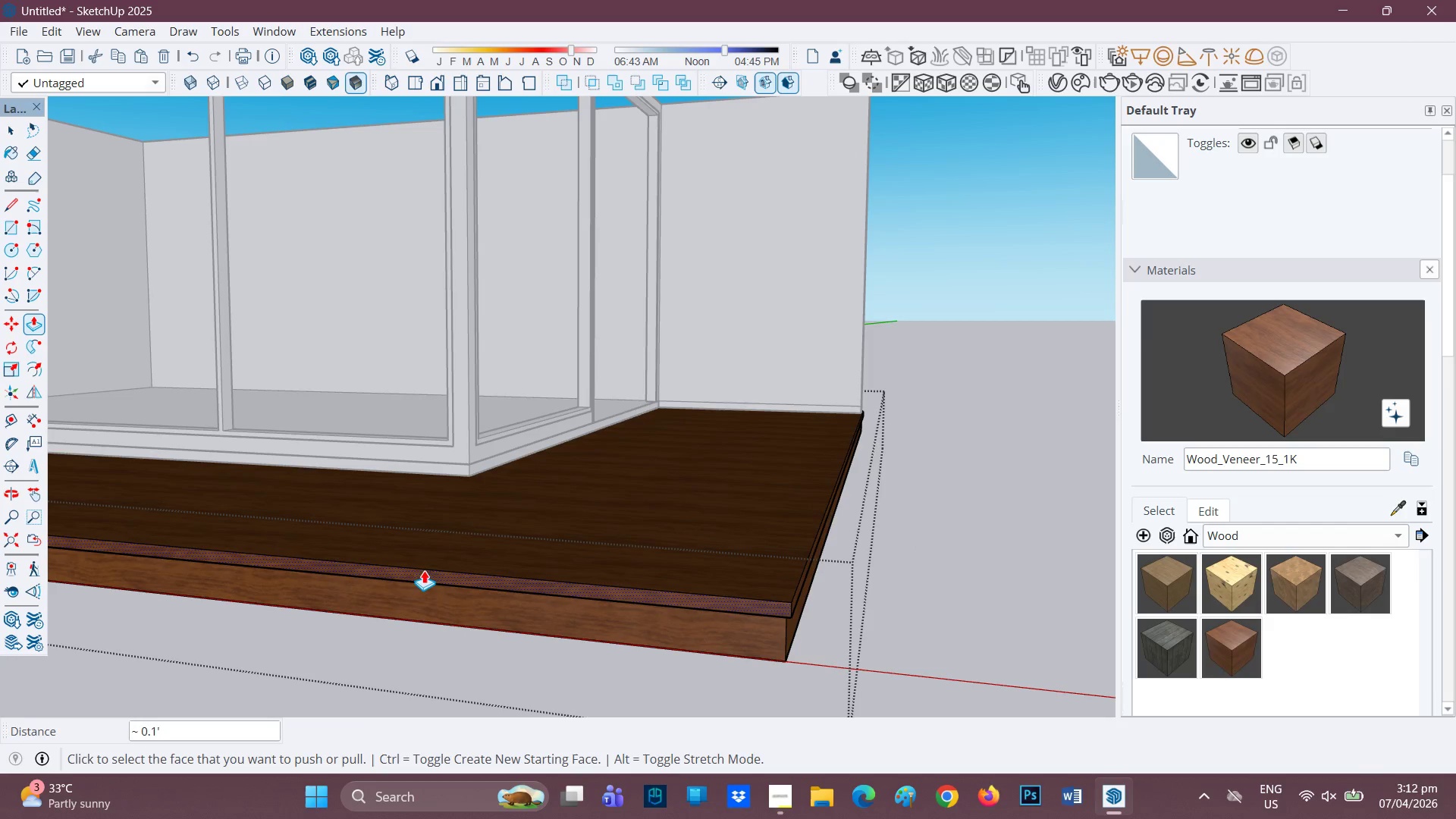 
key(H)
 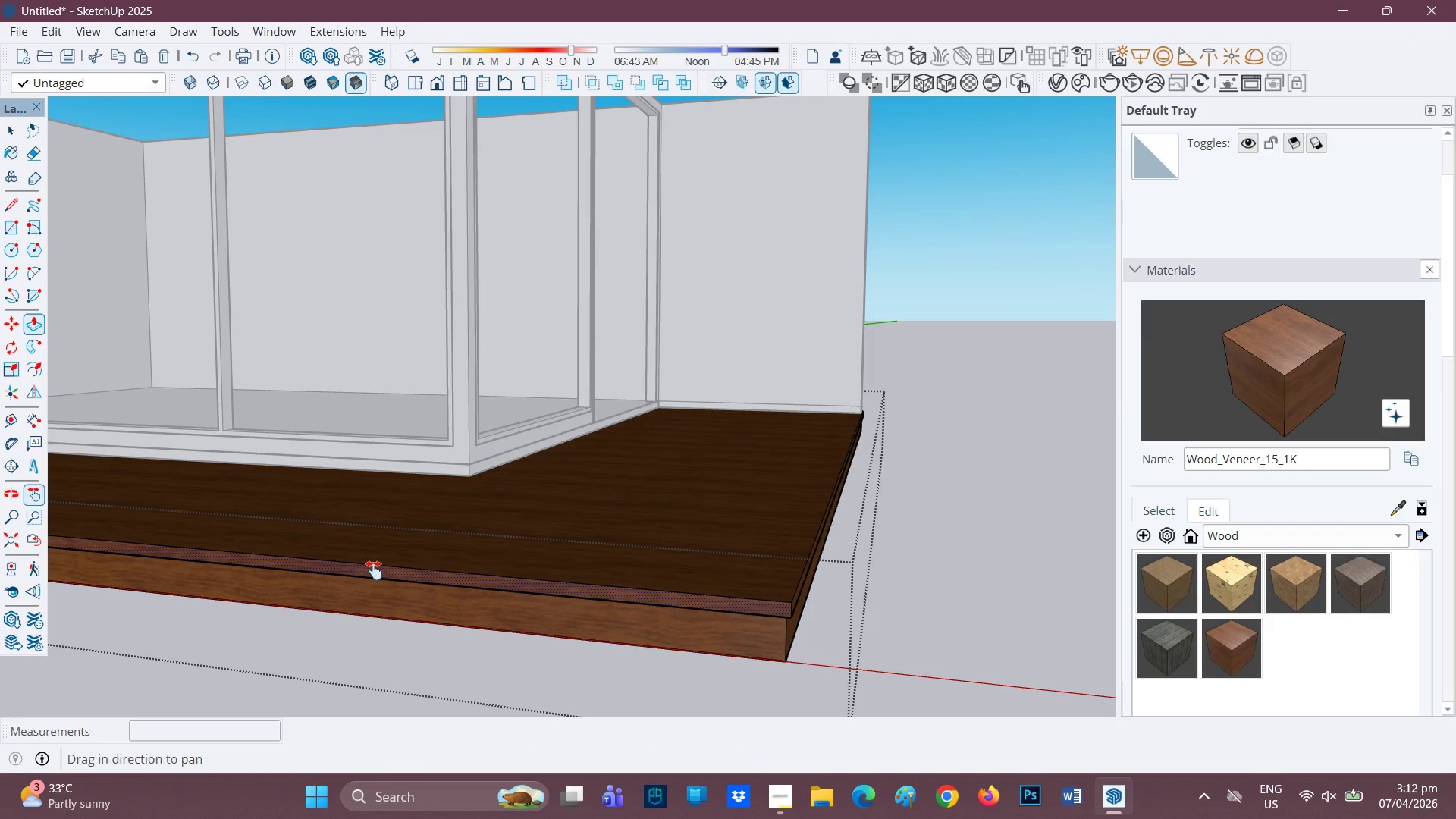 
left_click_drag(start_coordinate=[378, 570], to_coordinate=[1168, 485])
 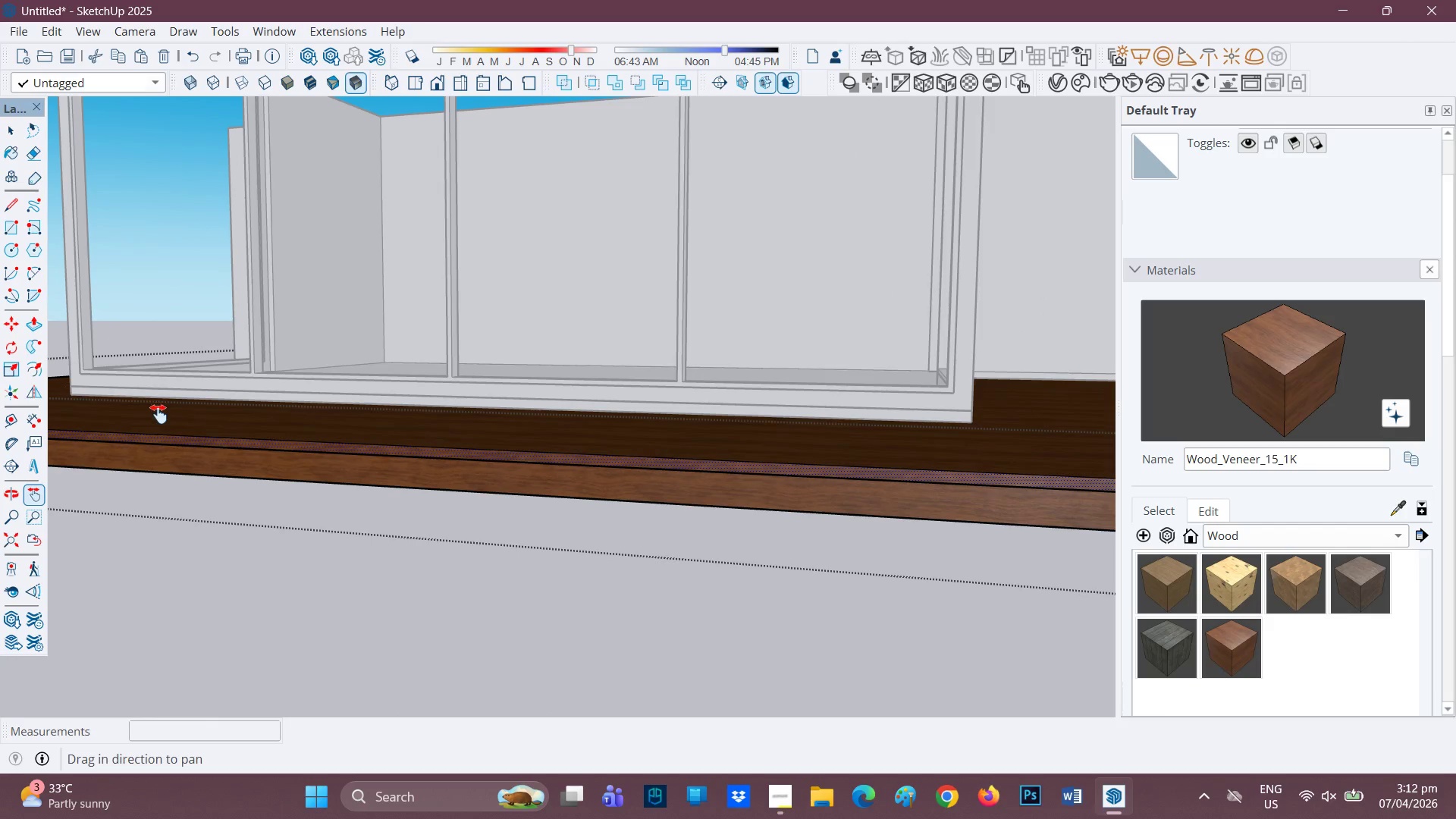 
left_click_drag(start_coordinate=[168, 416], to_coordinate=[1044, 536])
 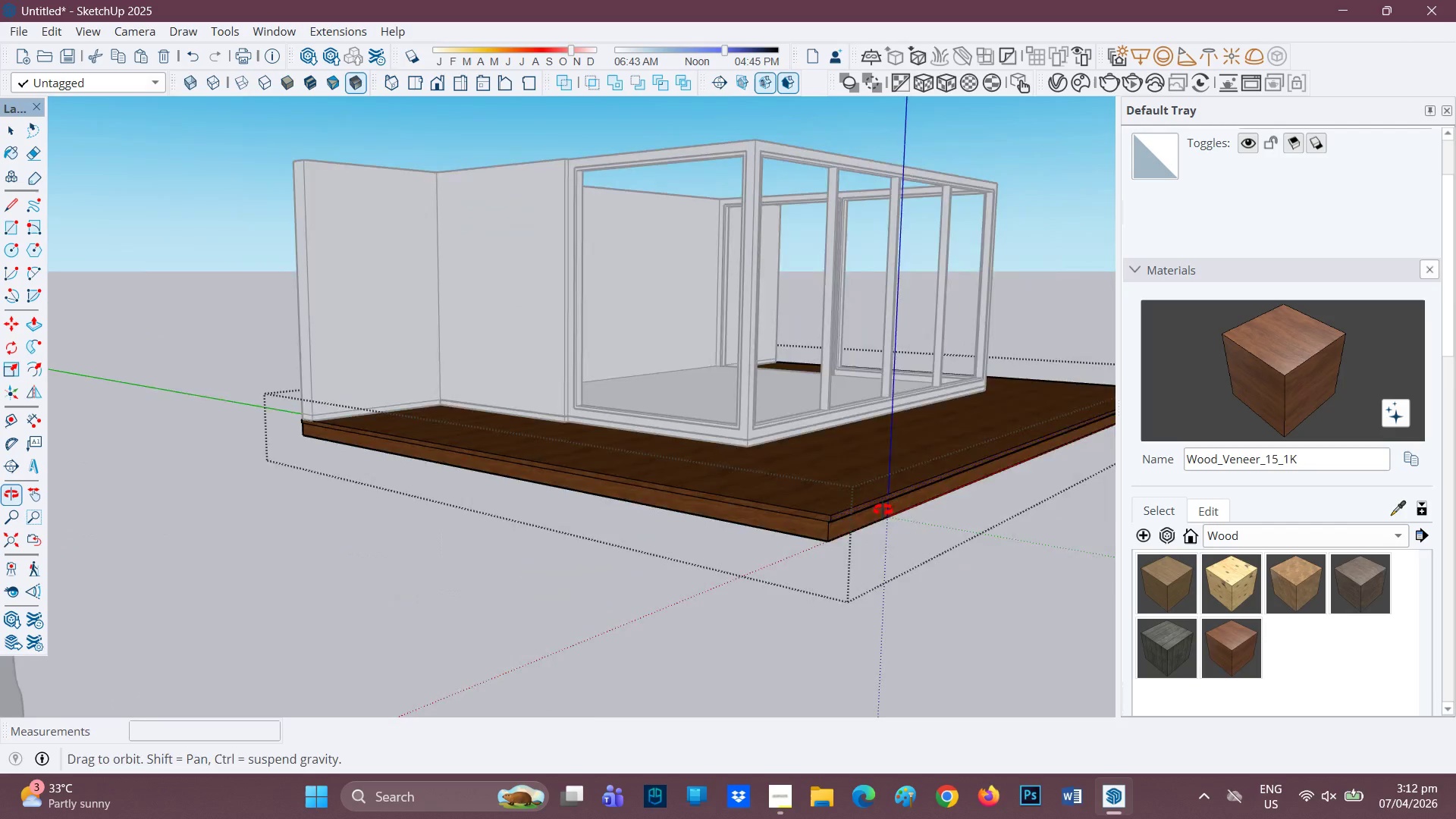 
key(P)
 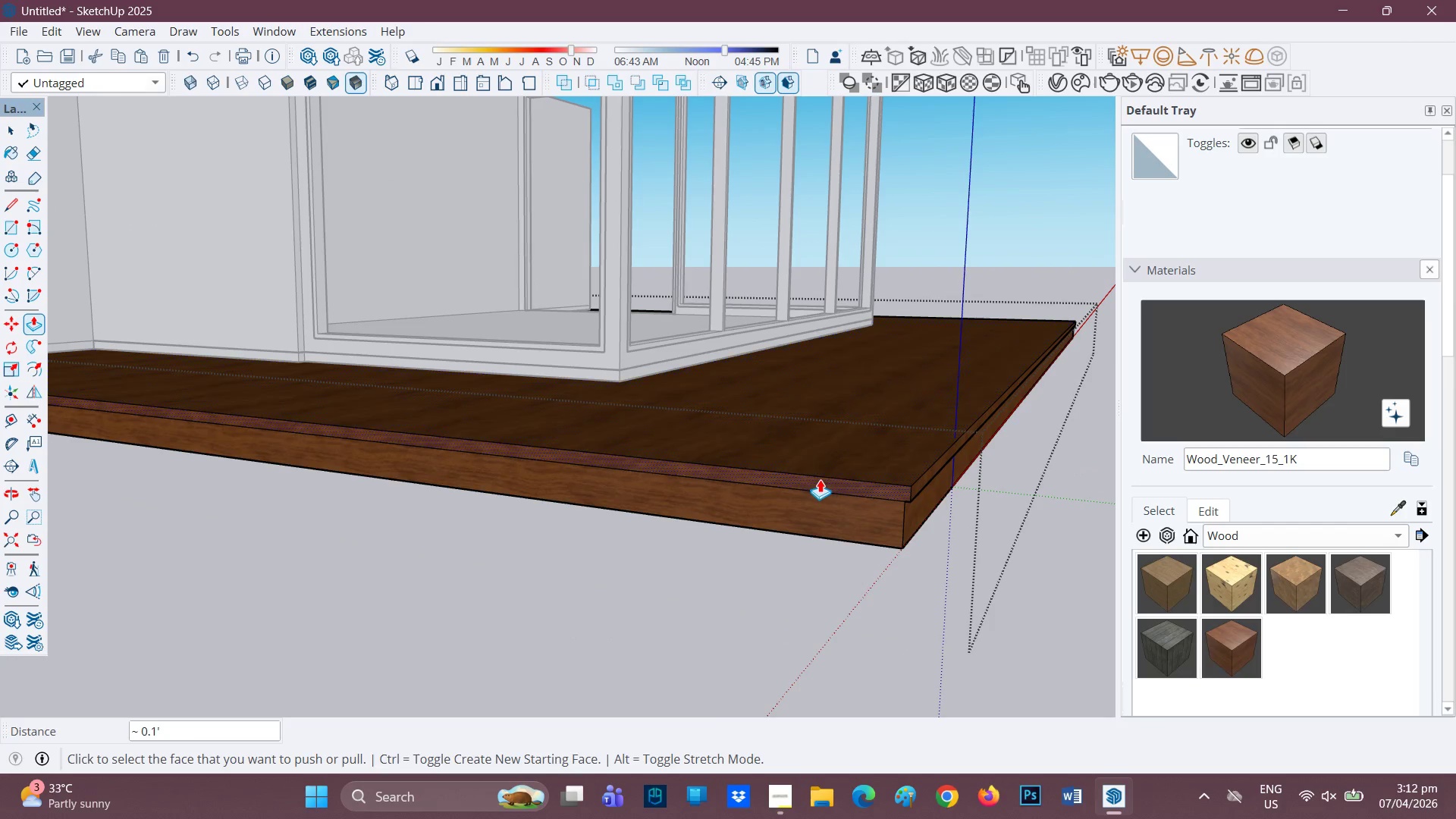 
scroll: coordinate [789, 513], scroll_direction: up, amount: 9.0
 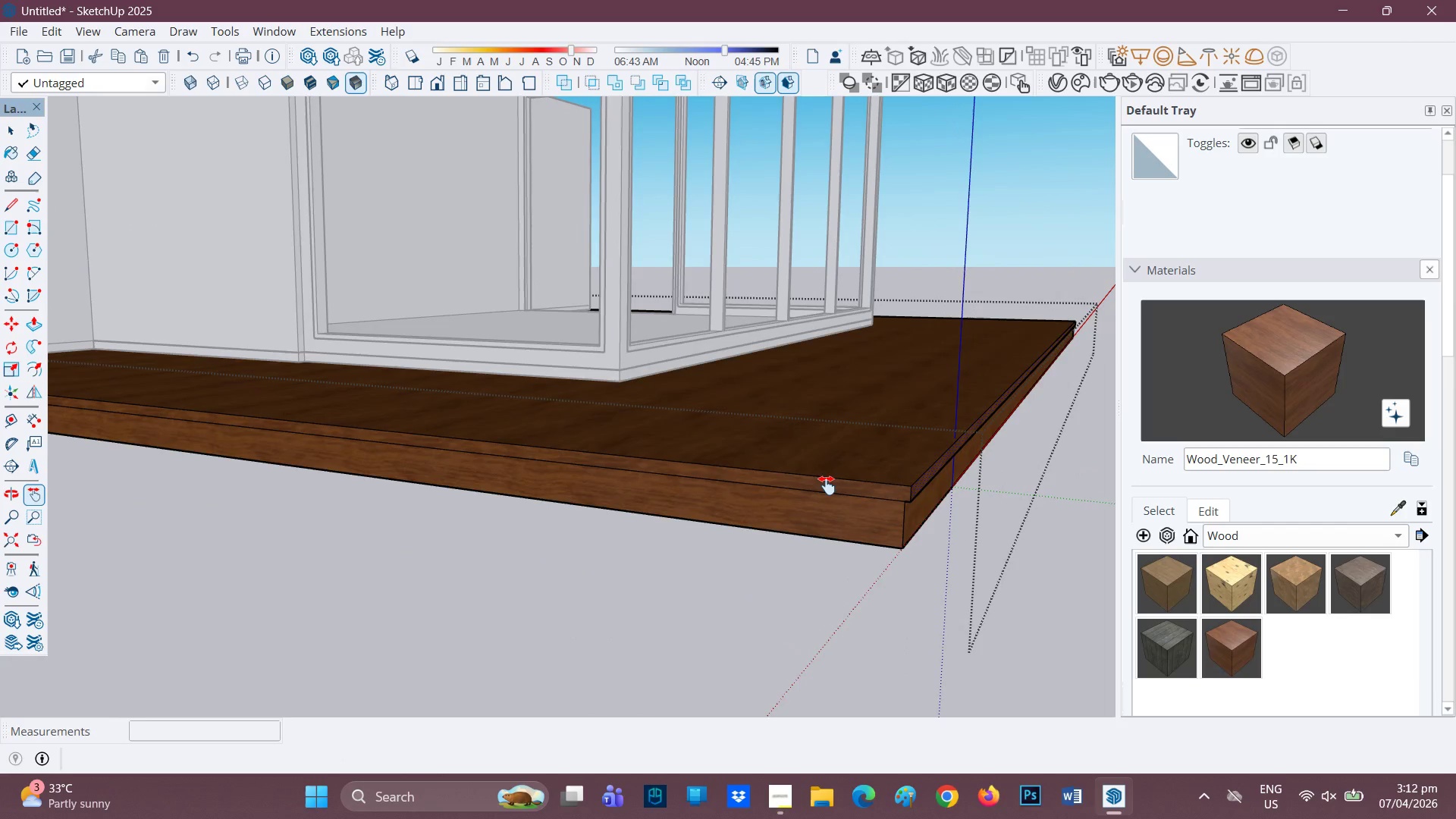 
left_click_drag(start_coordinate=[820, 479], to_coordinate=[816, 480])
 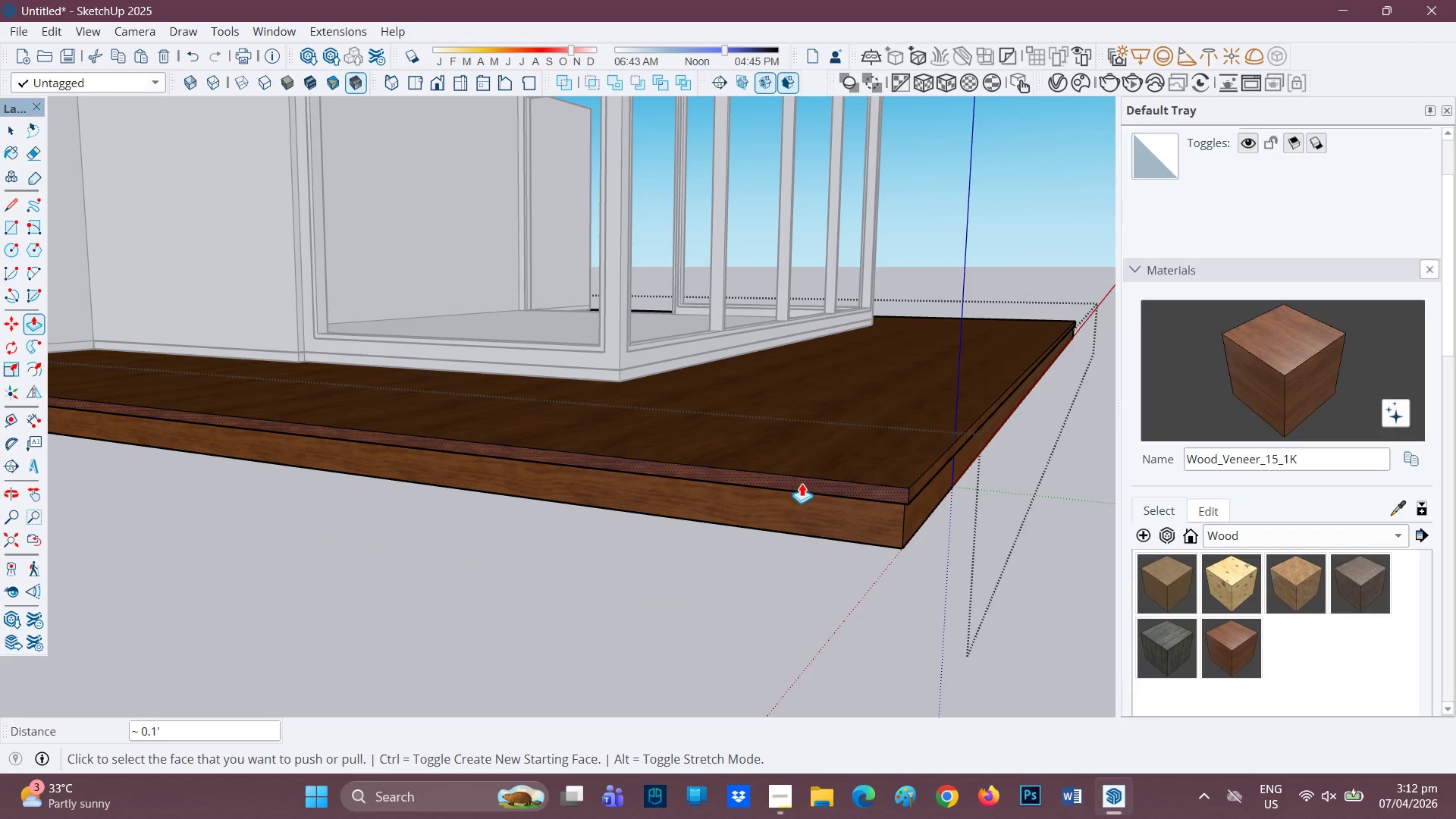 
left_click([802, 484])
 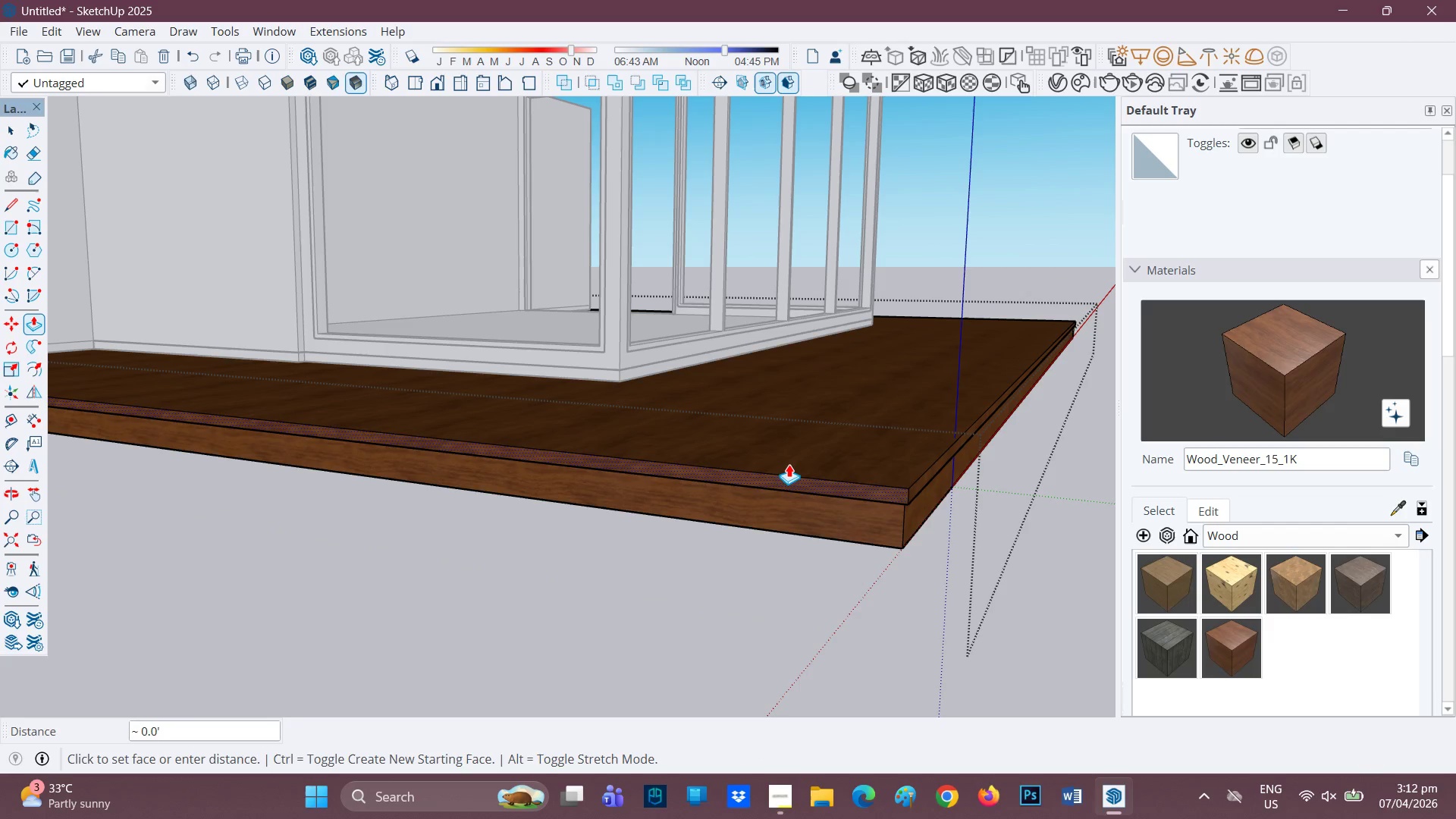 
scroll: coordinate [780, 472], scroll_direction: up, amount: 1.0
 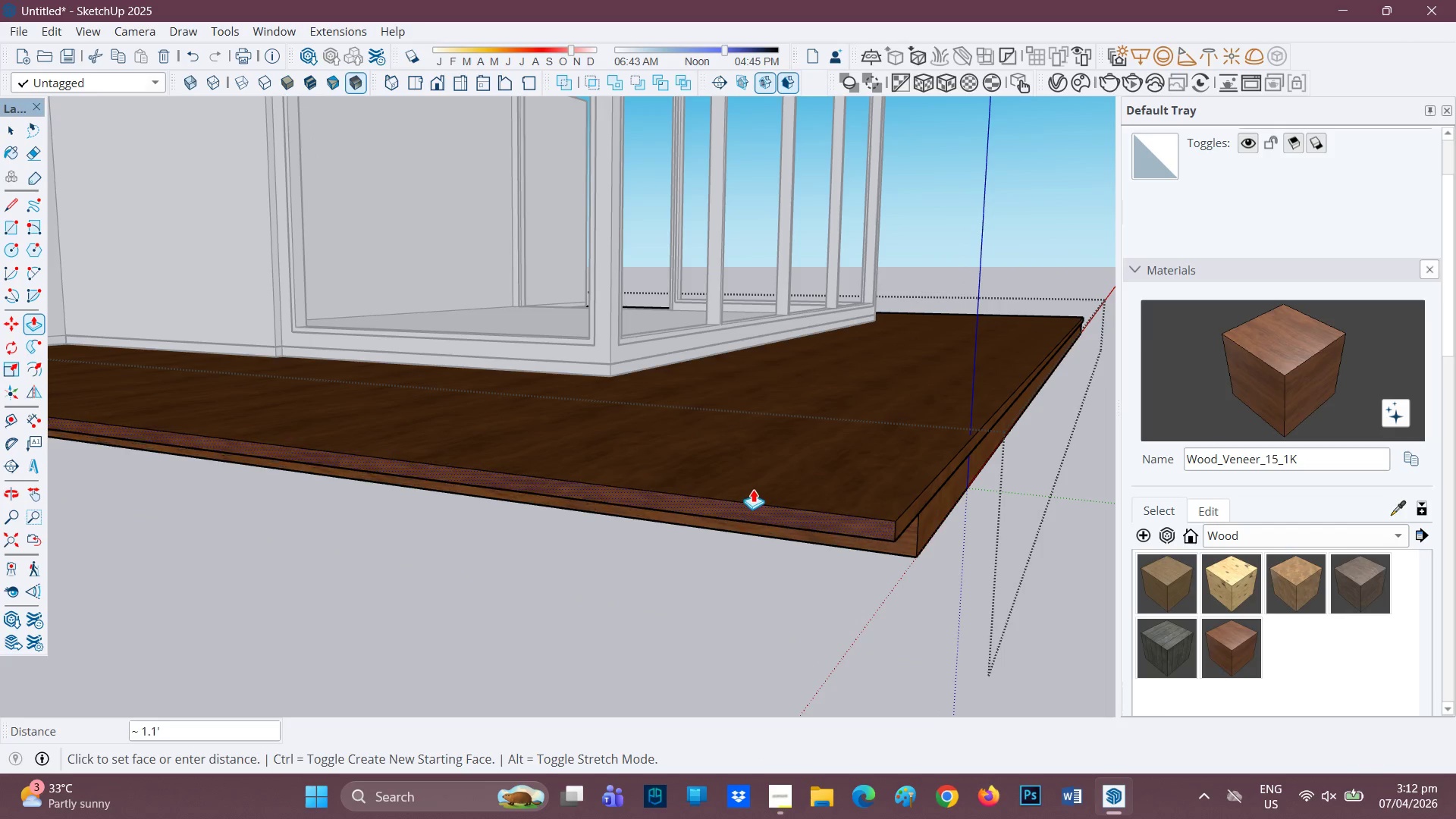 
type(0.05)
 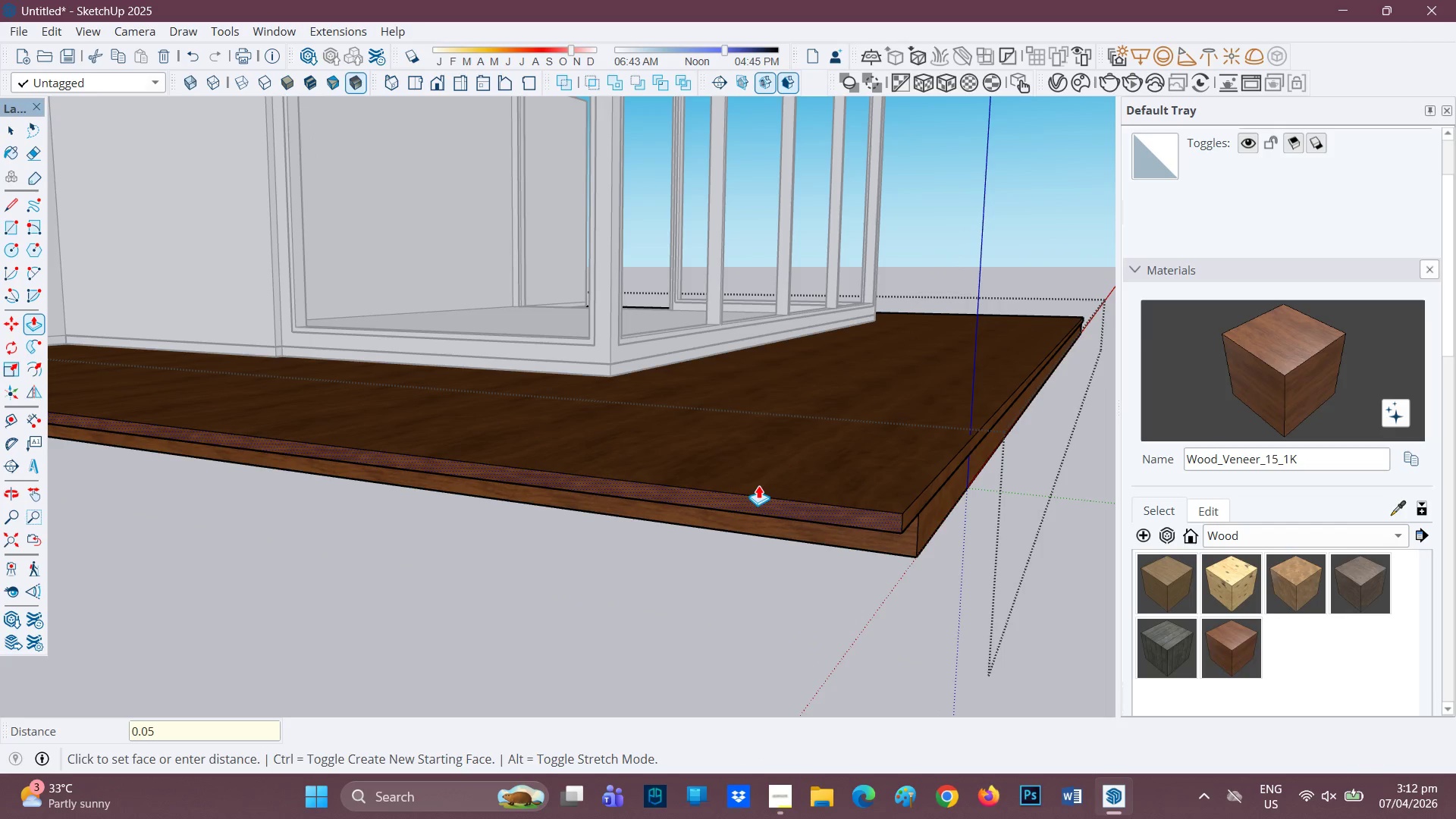 
key(Enter)
 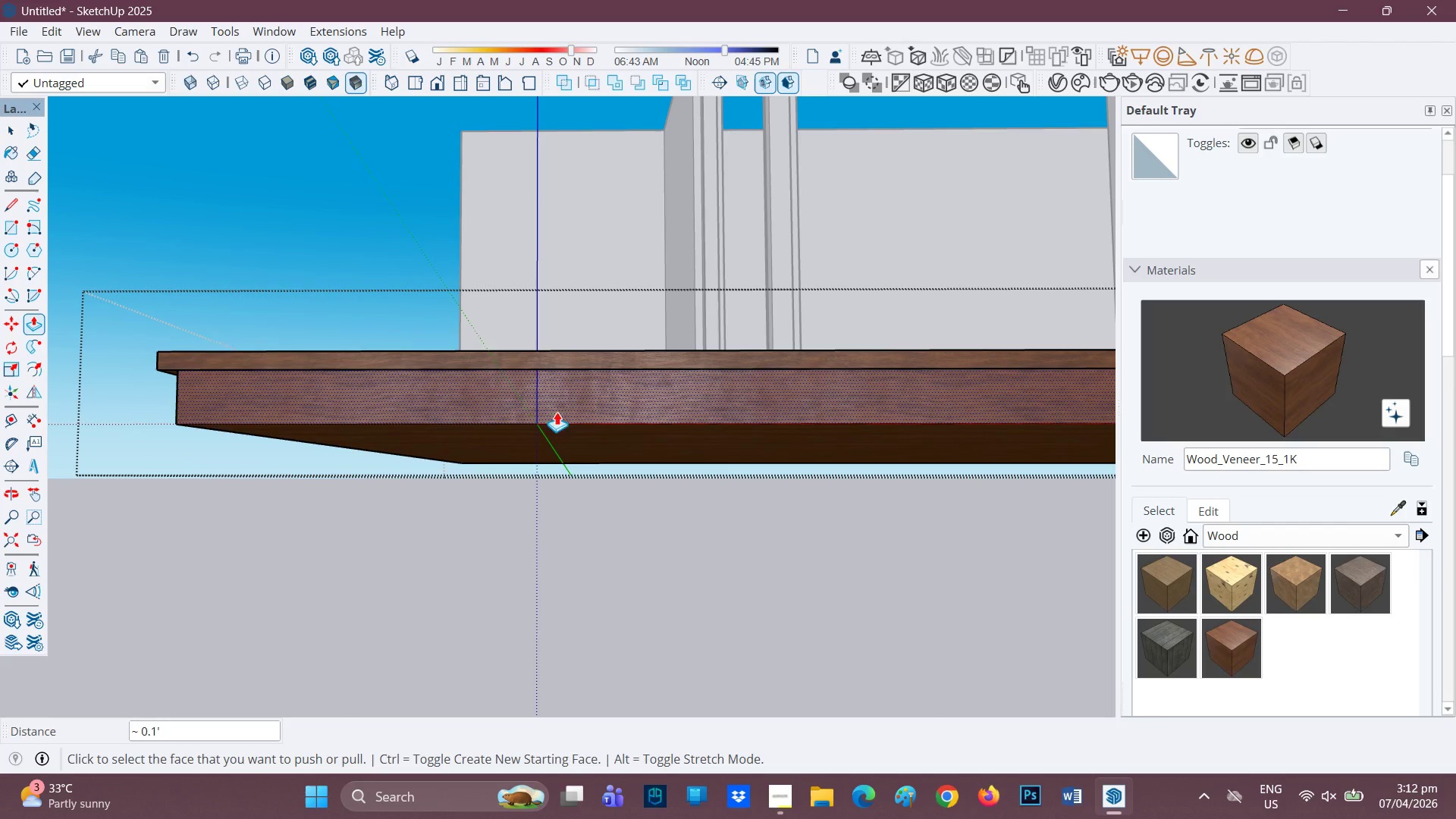 
scroll: coordinate [430, 367], scroll_direction: down, amount: 1.0
 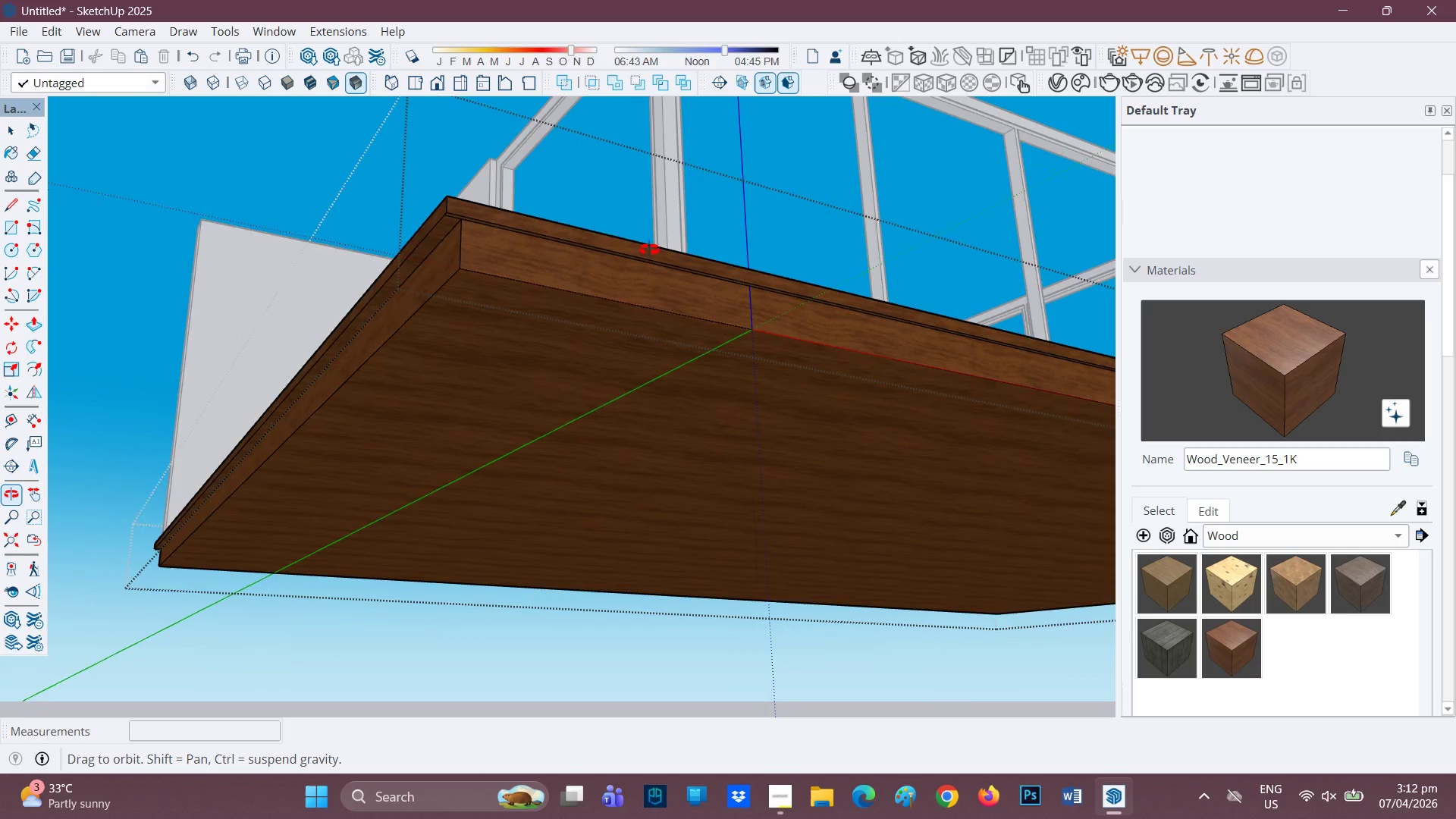 
scroll: coordinate [437, 207], scroll_direction: up, amount: 10.0
 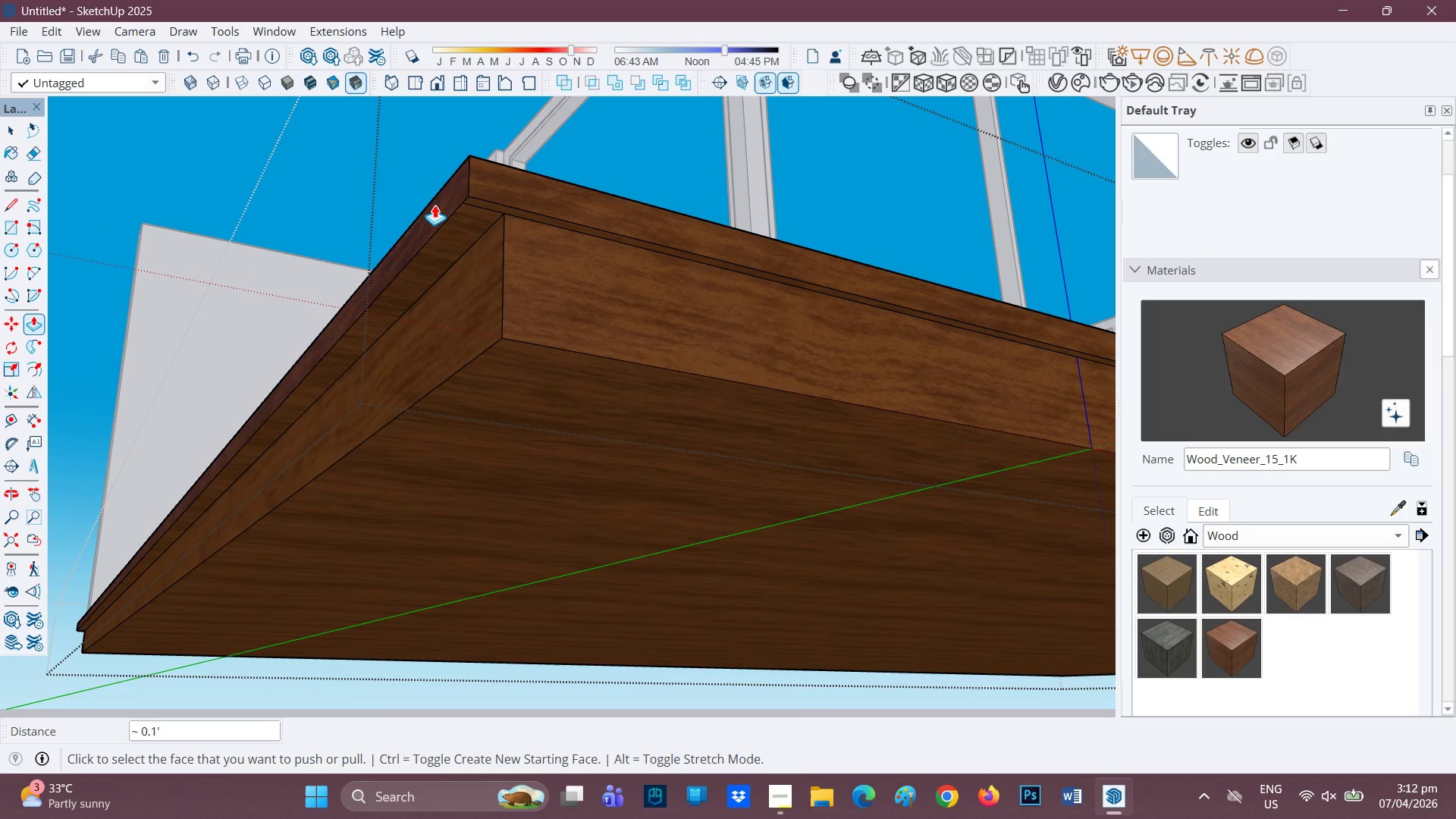 
key(Control+Z)
 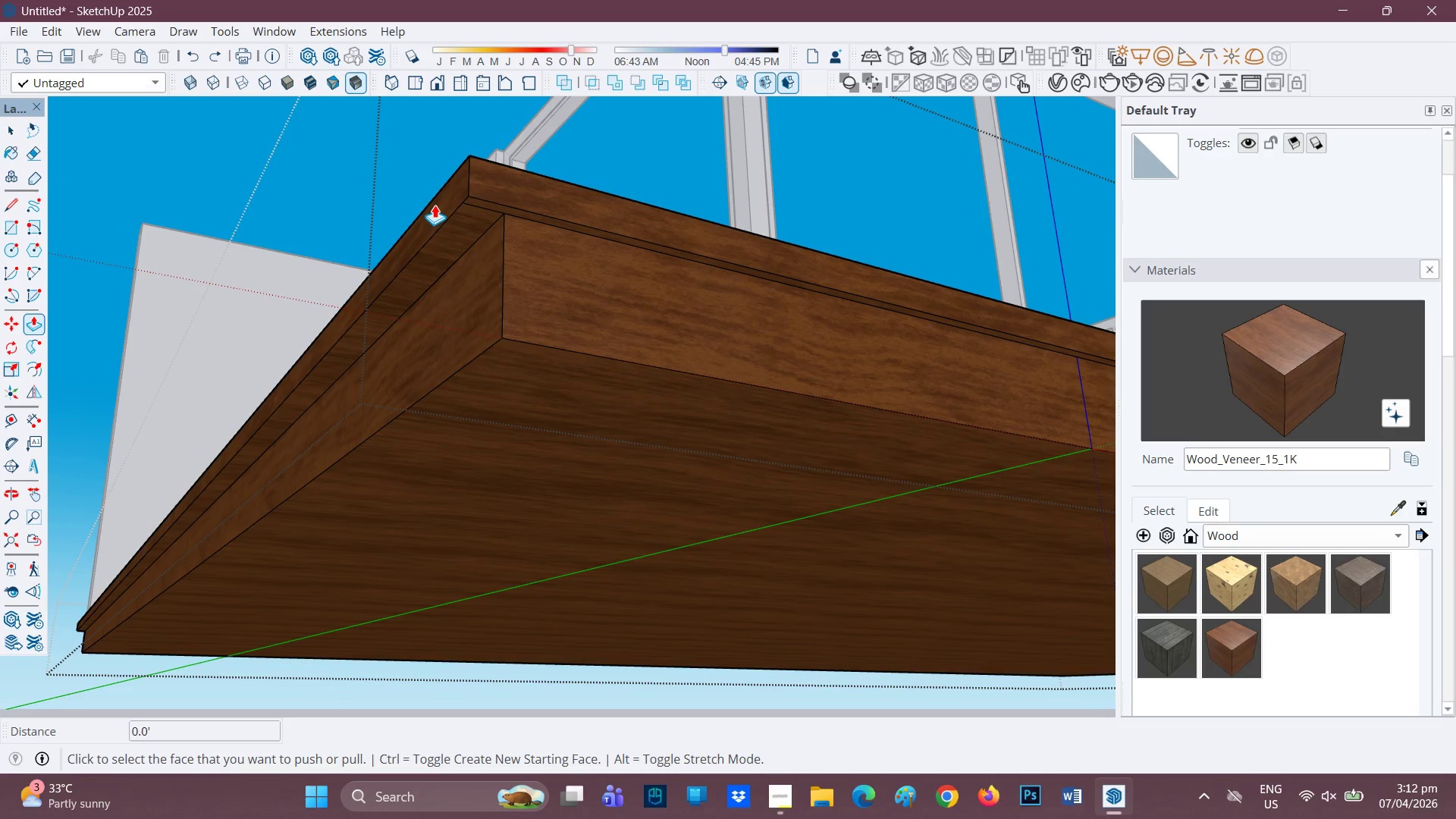 
key(Control+ControlLeft)
 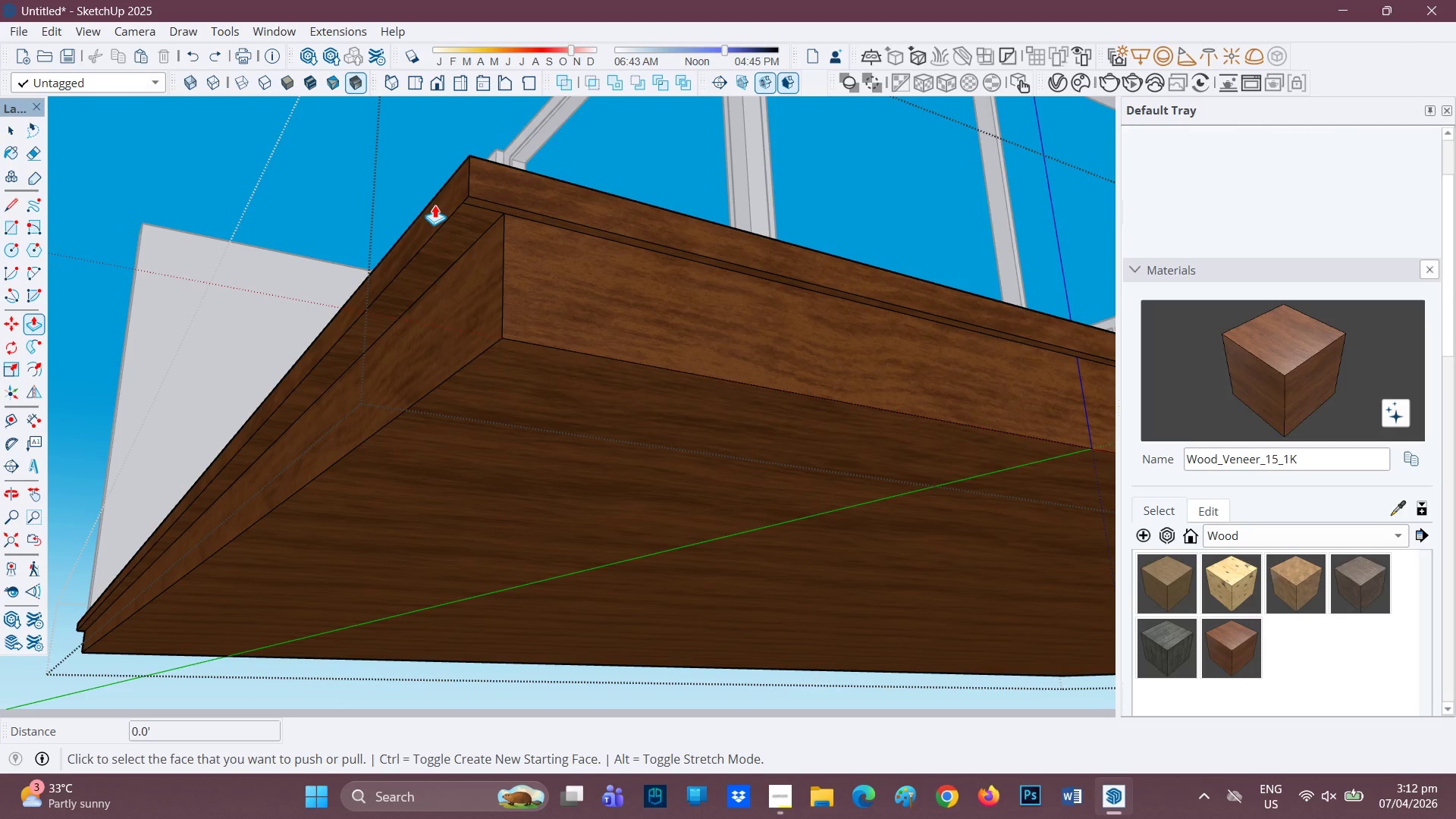 
key(Control+Z)
 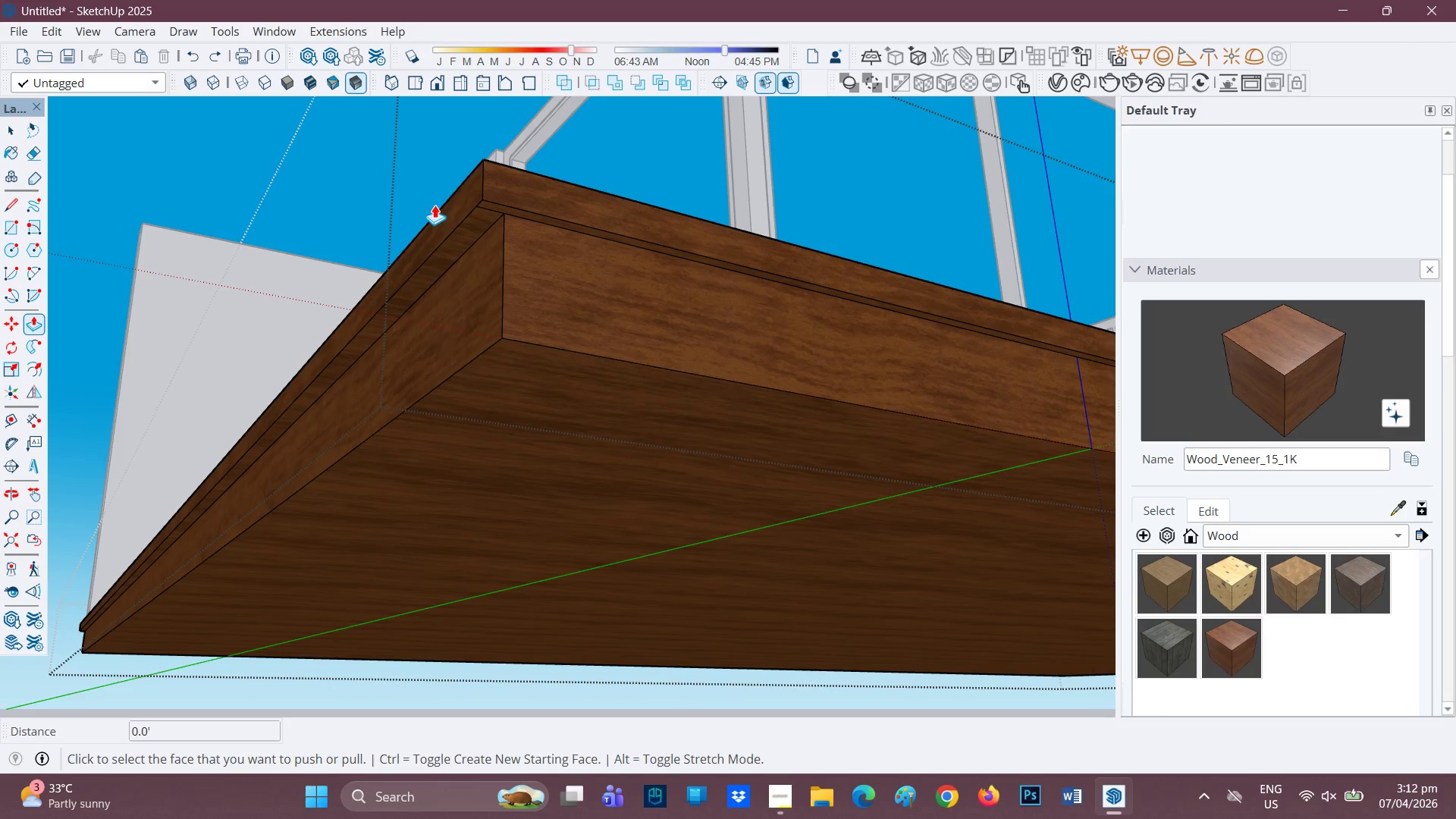 
key(Control+ControlLeft)
 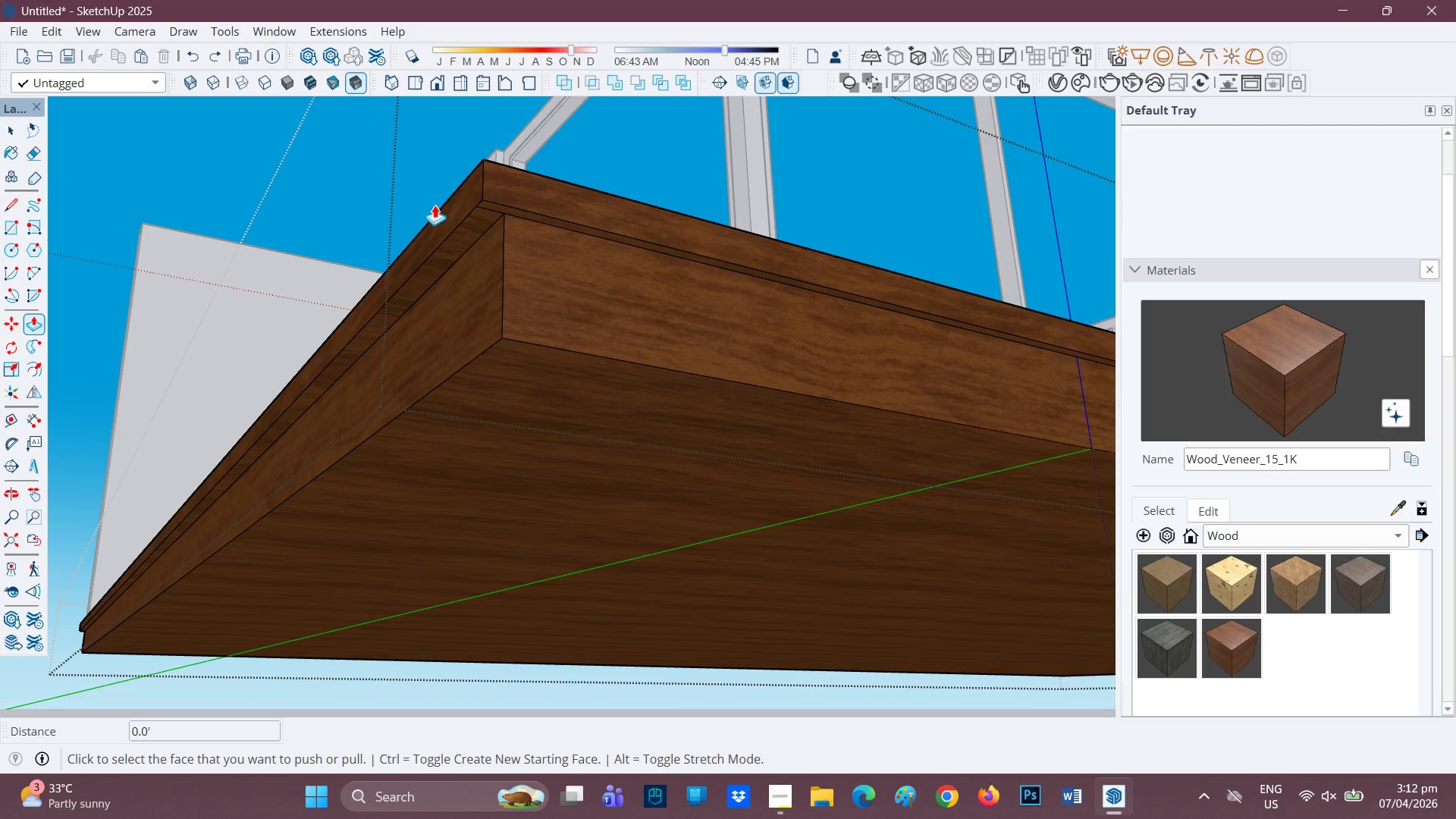 
key(Control+Z)
 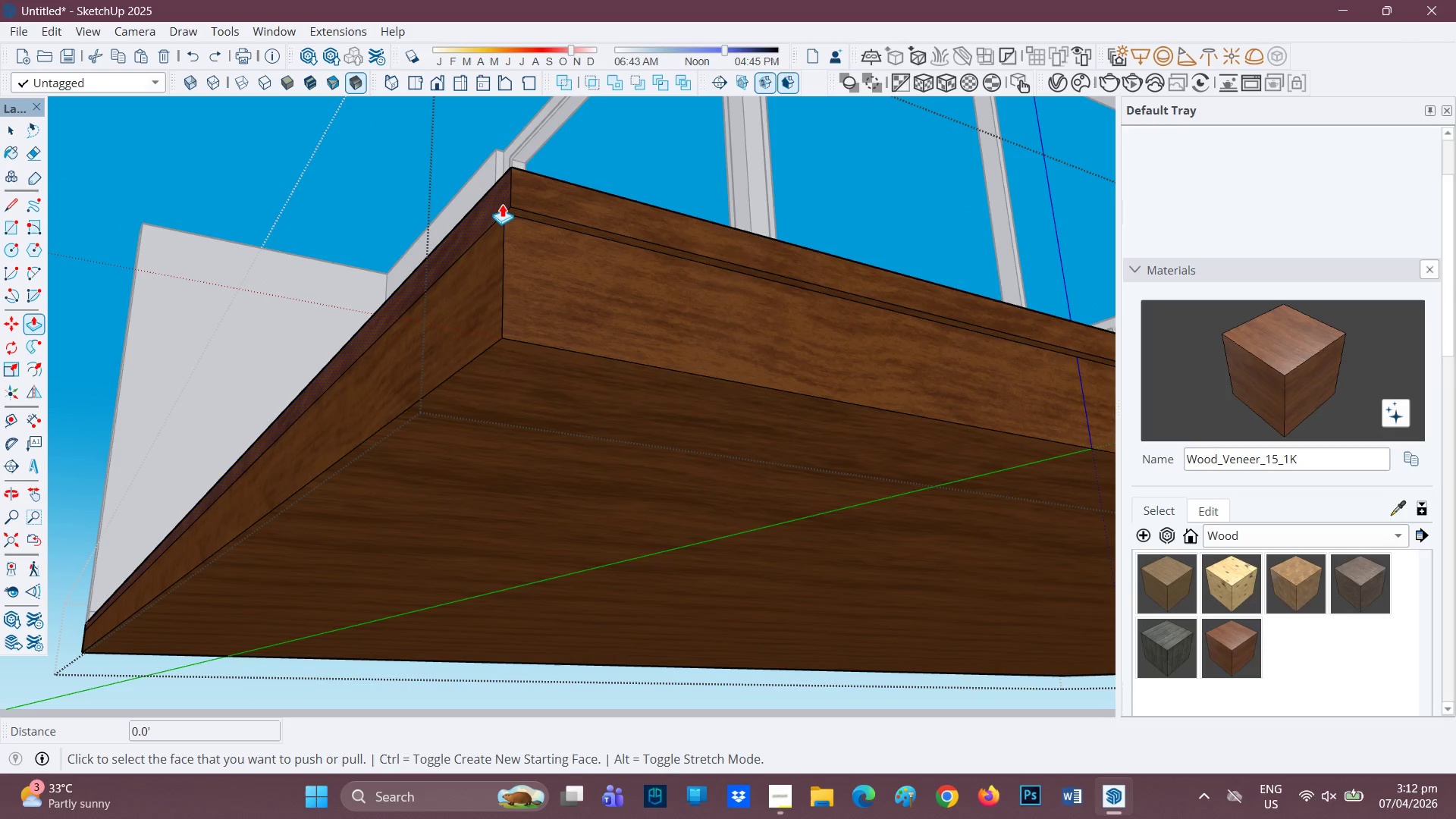 
left_click([502, 204])
 